 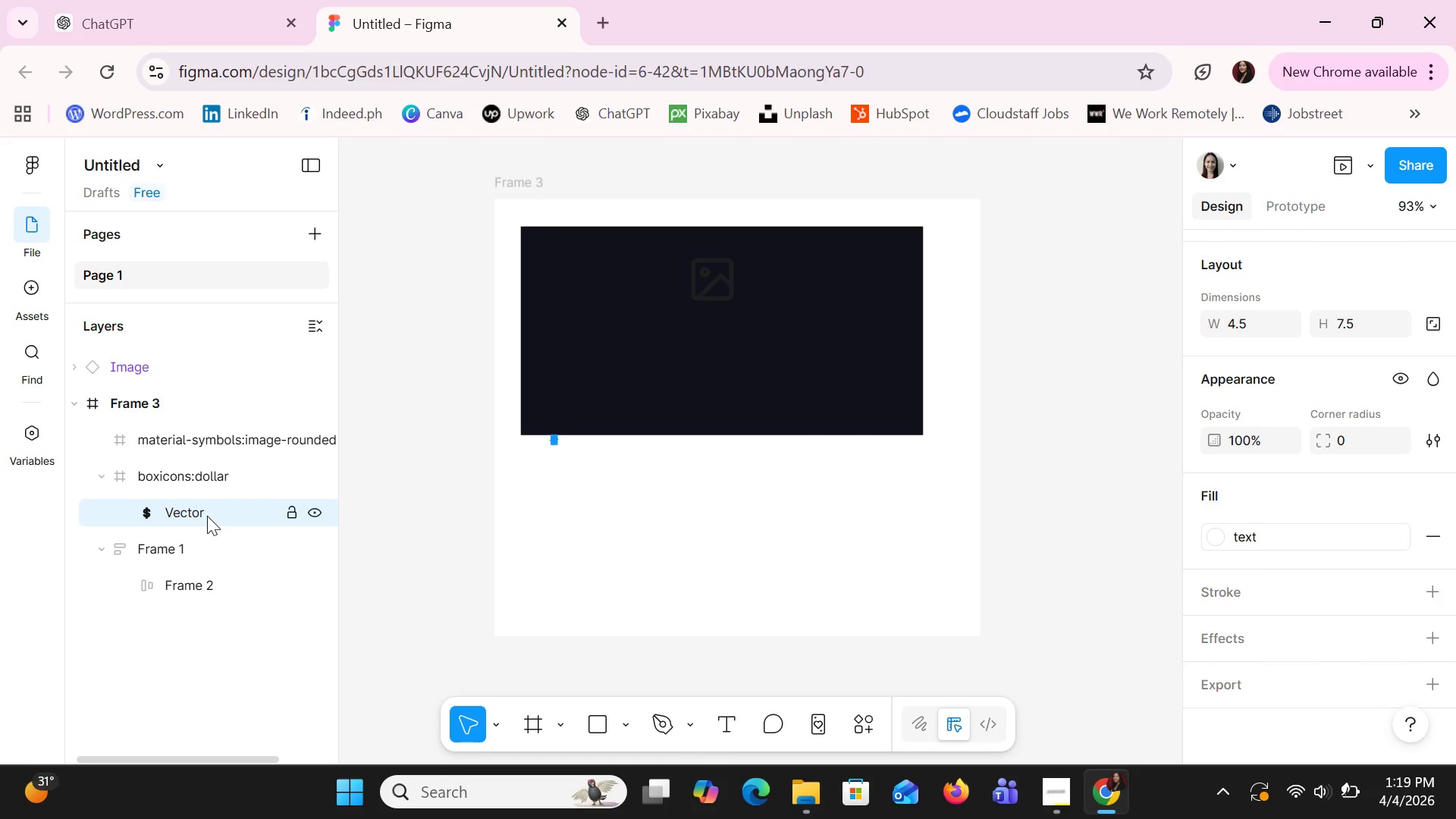 
left_click([177, 512])
 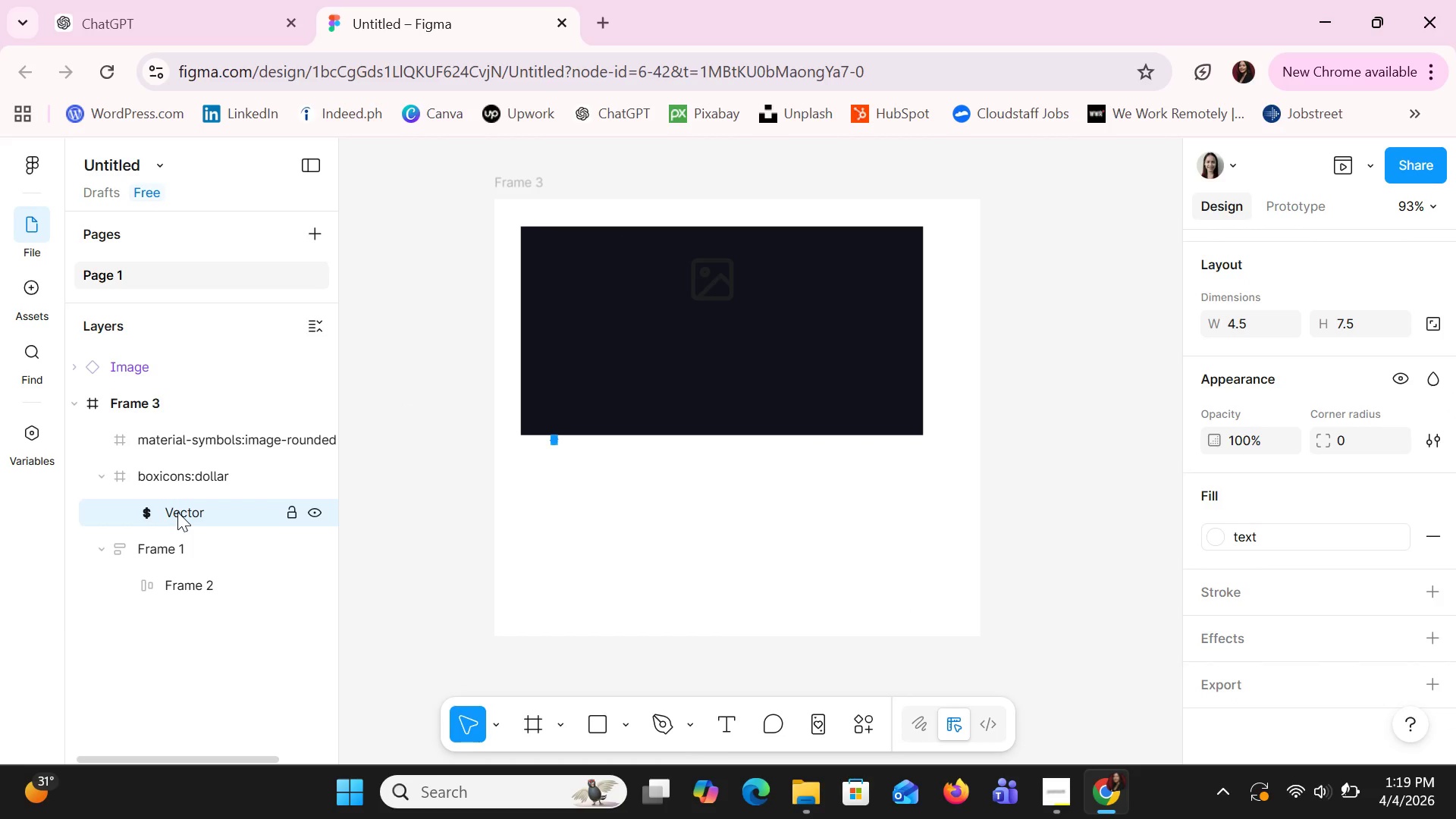 
left_click([177, 512])
 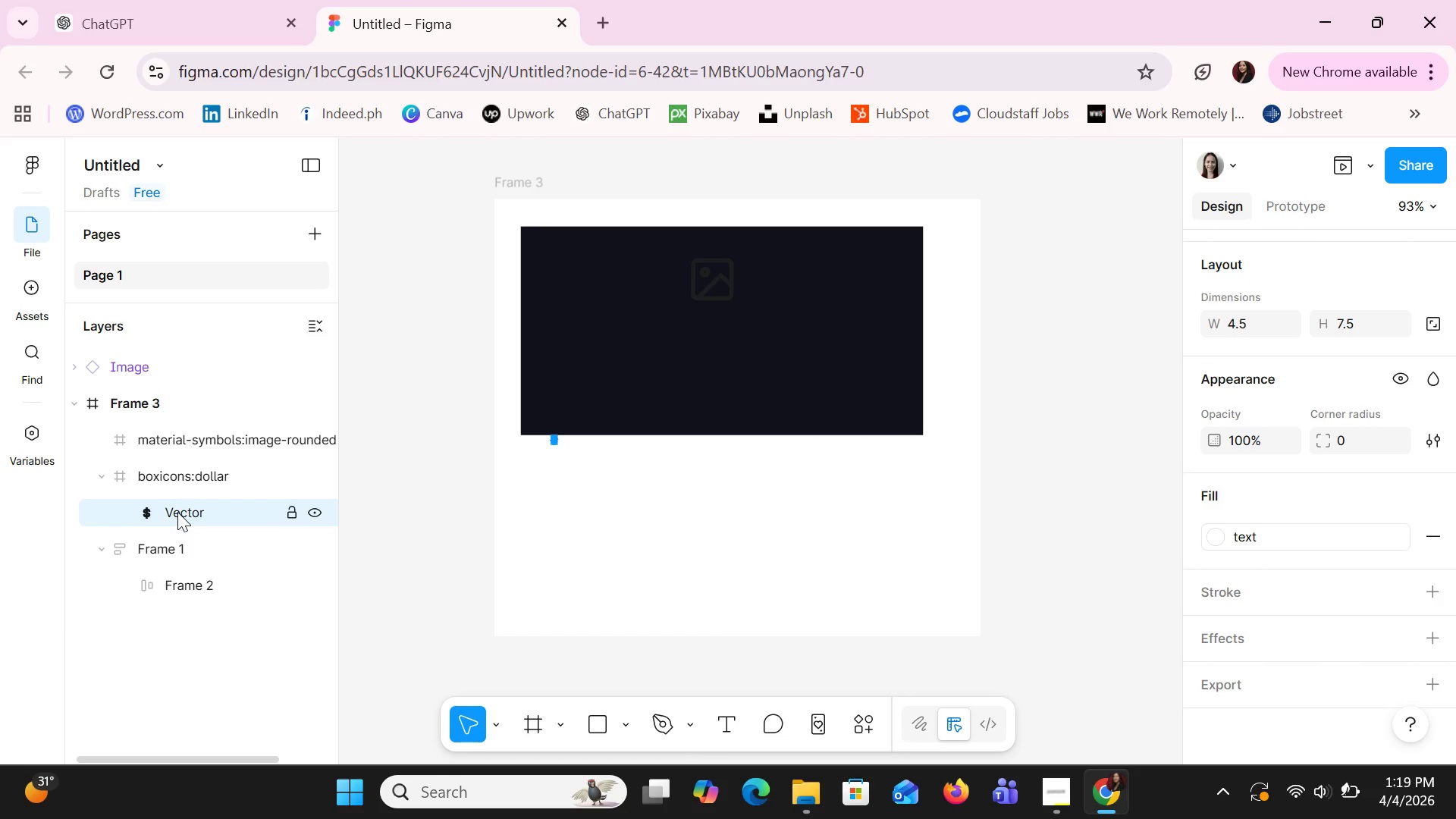 
key(Delete)
 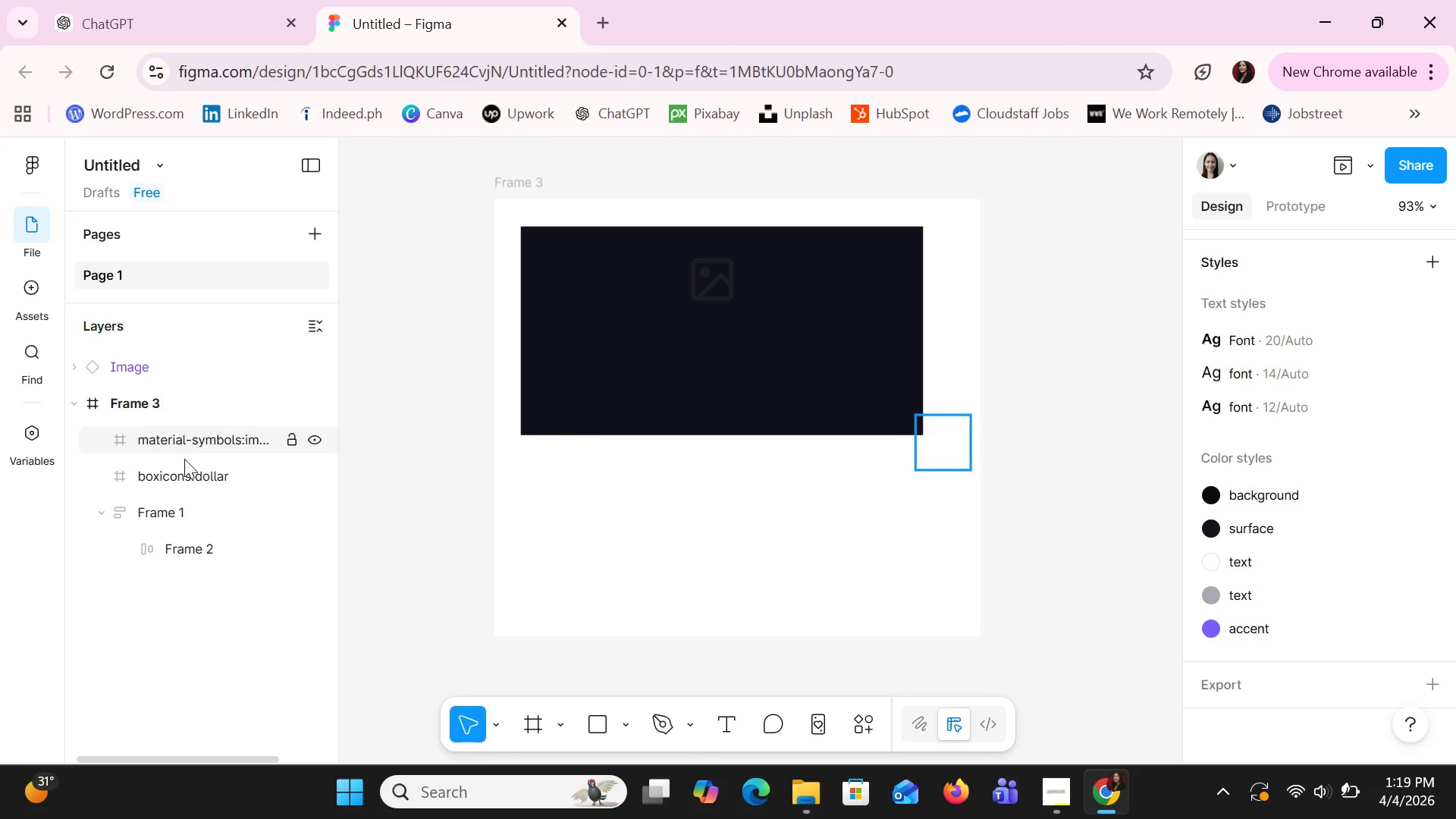 
left_click([187, 479])
 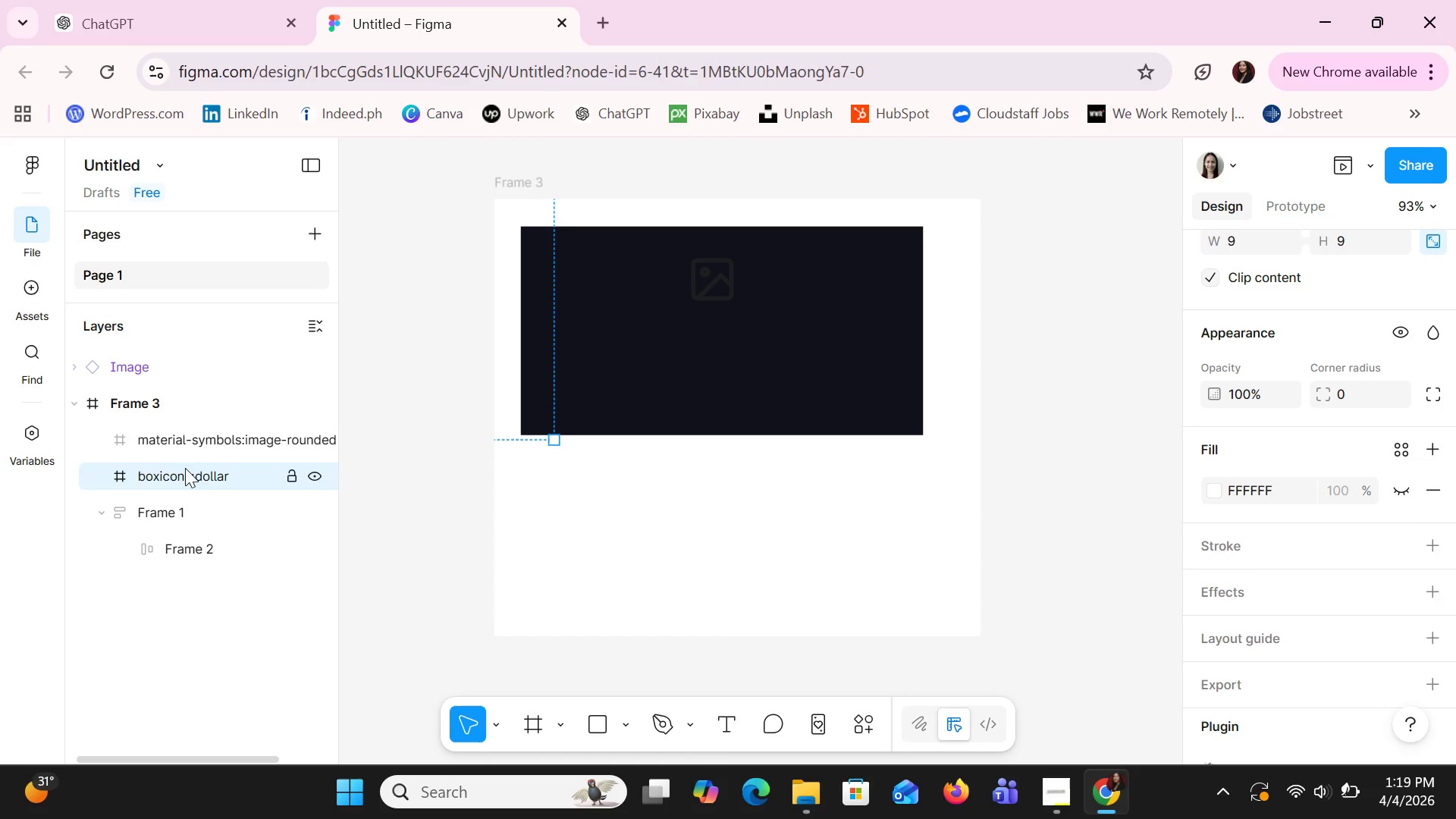 
left_click([177, 442])
 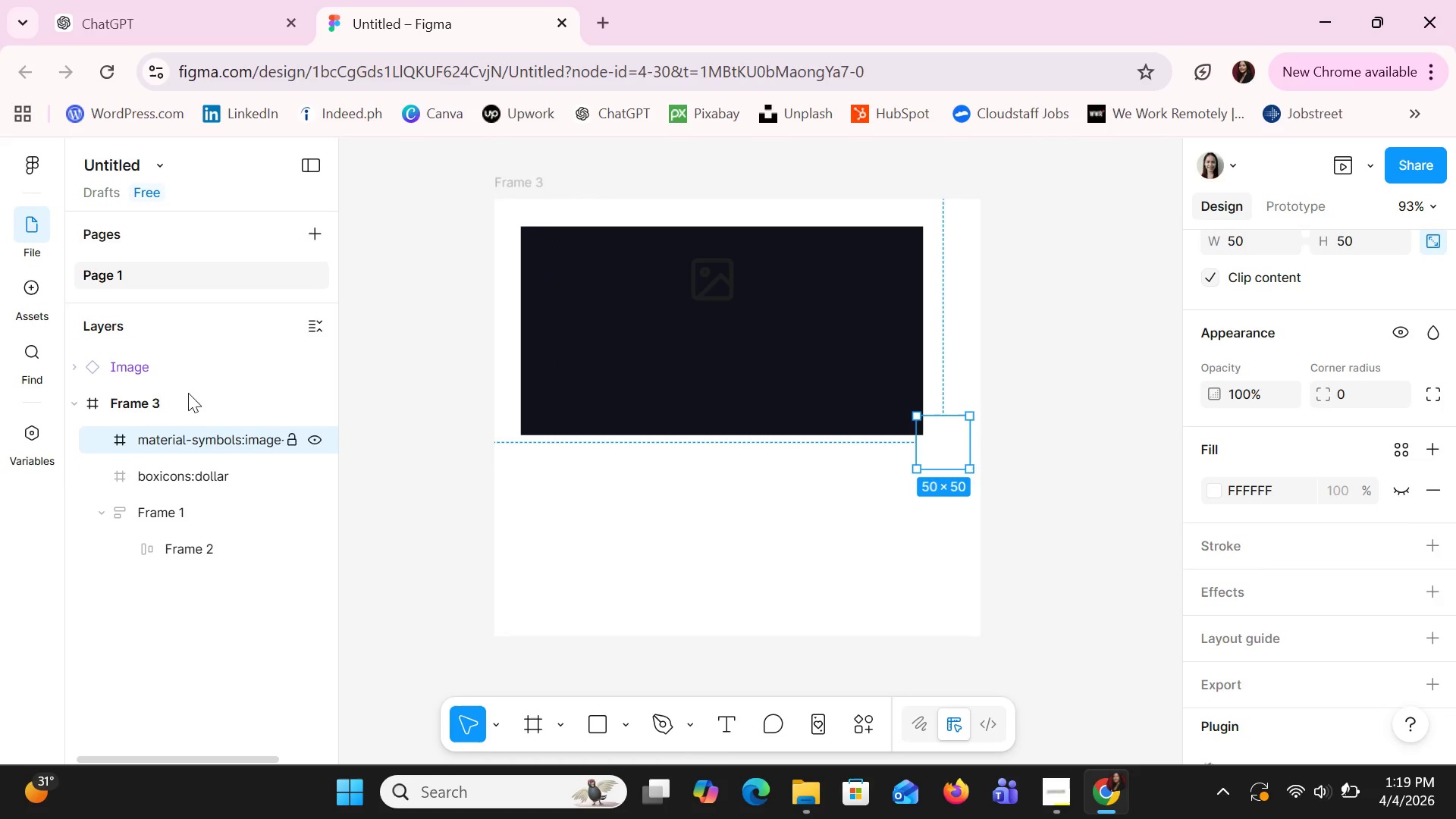 
mouse_move([204, 362])
 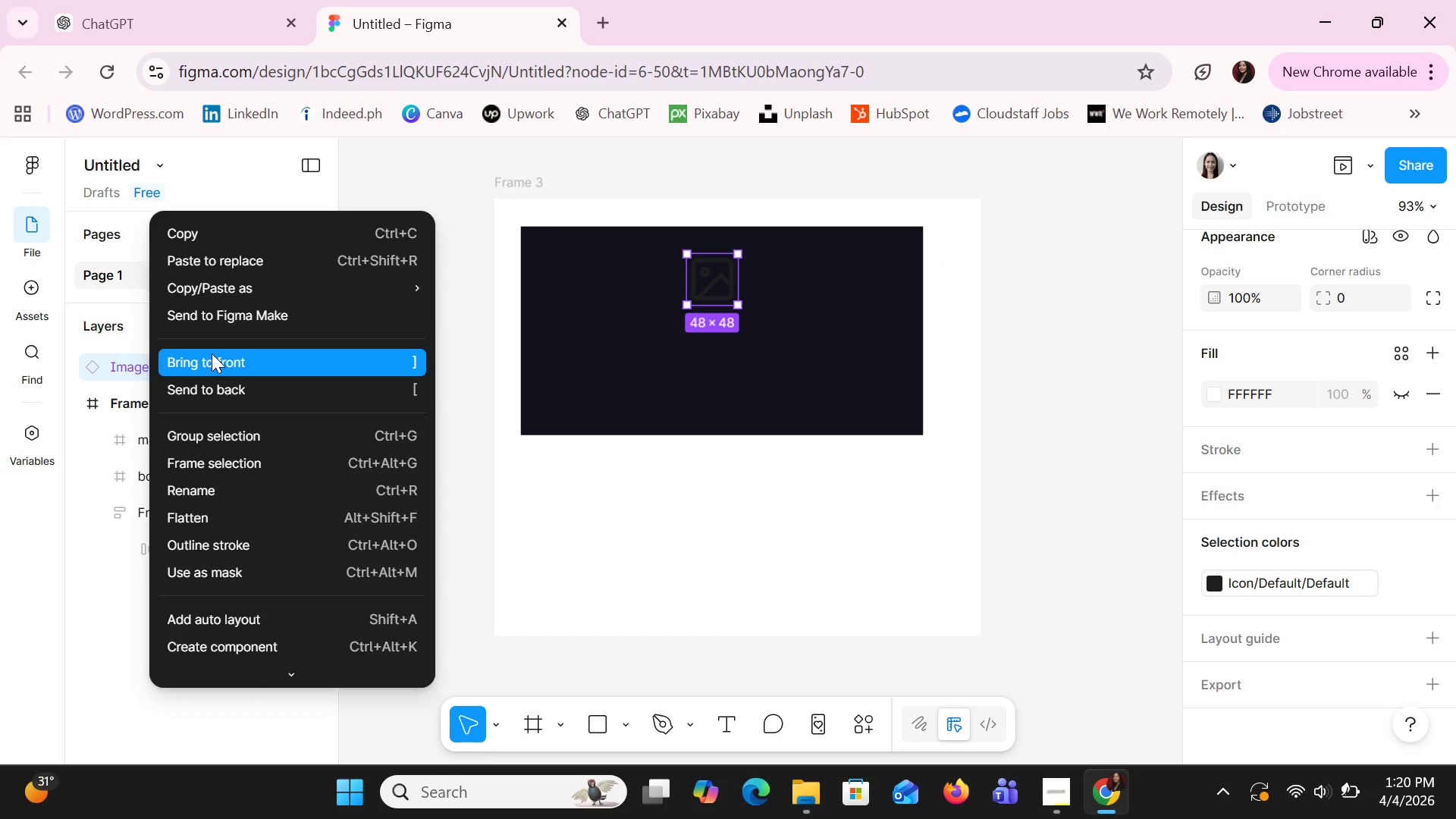 
left_click([212, 353])
 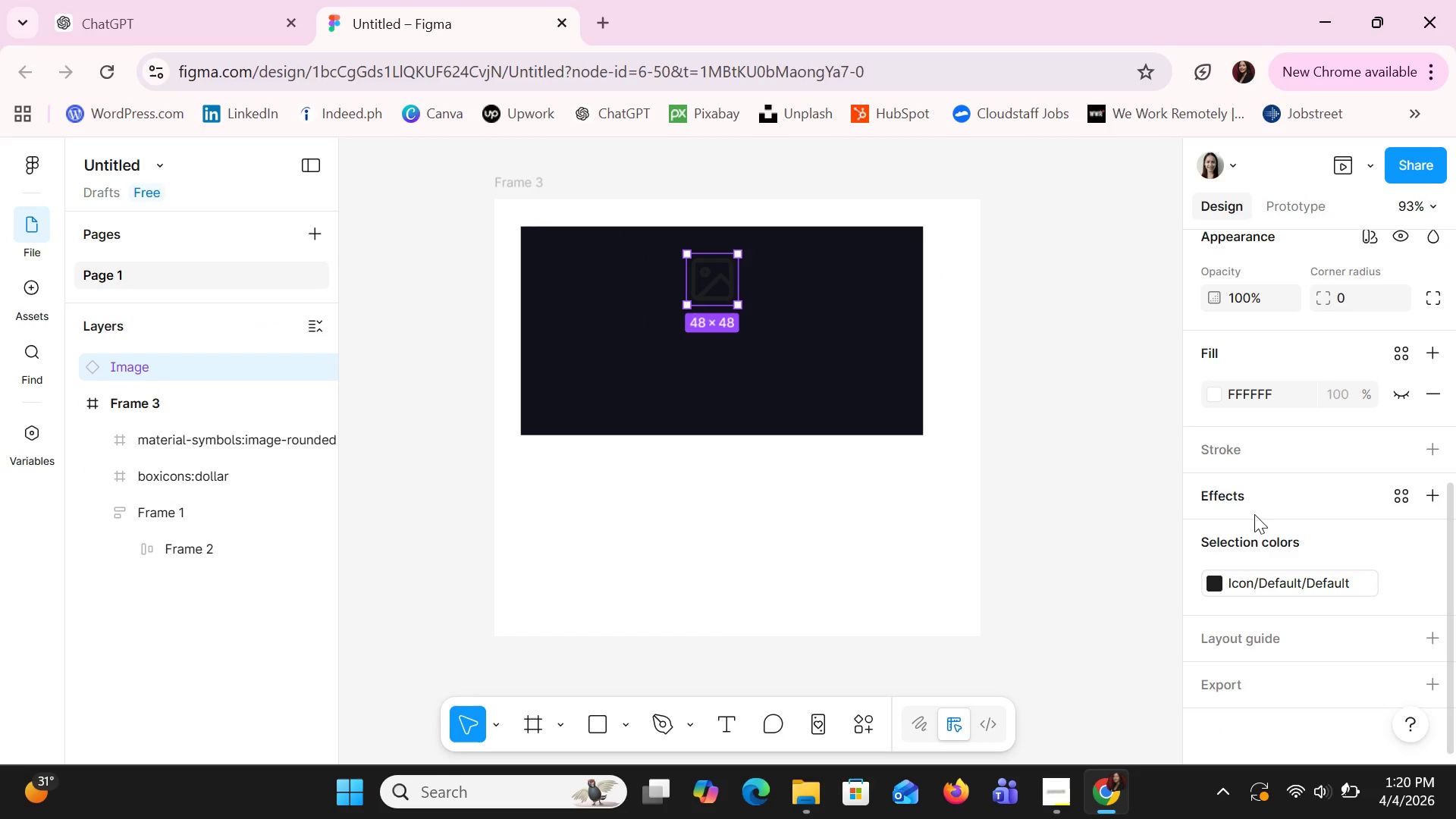 
left_click([1219, 575])
 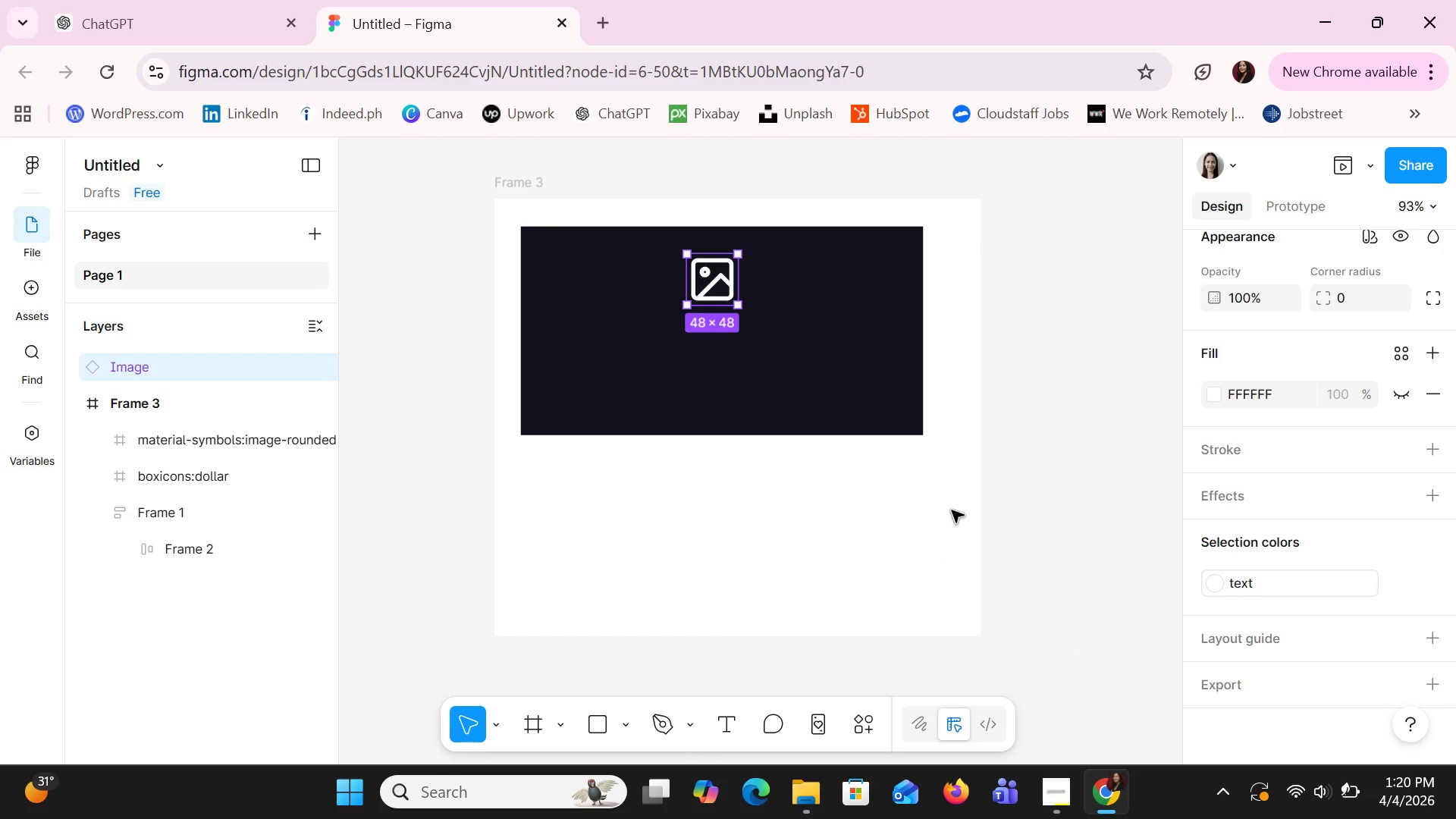 
wait(12.83)
 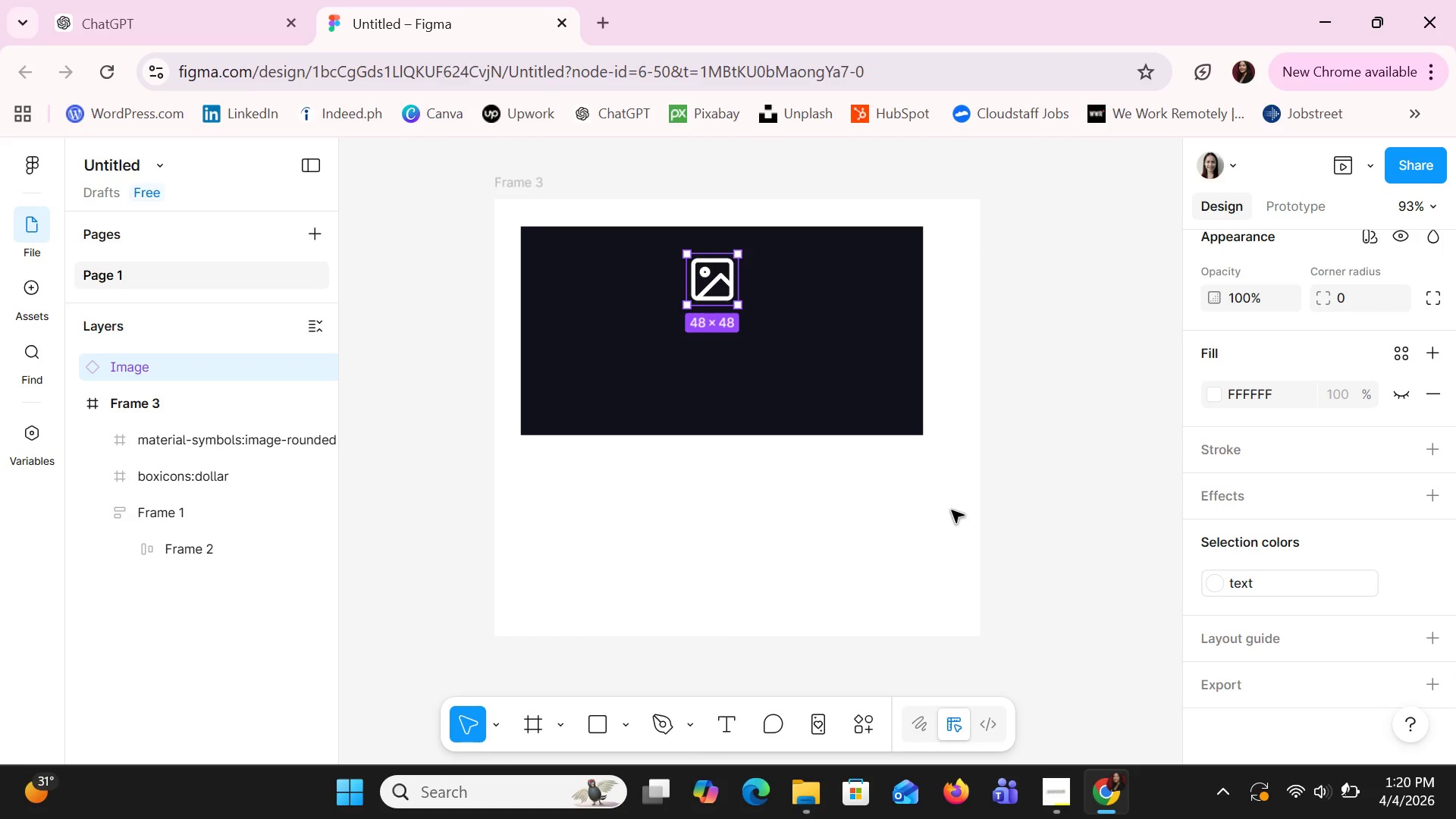 
left_click([795, 799])
 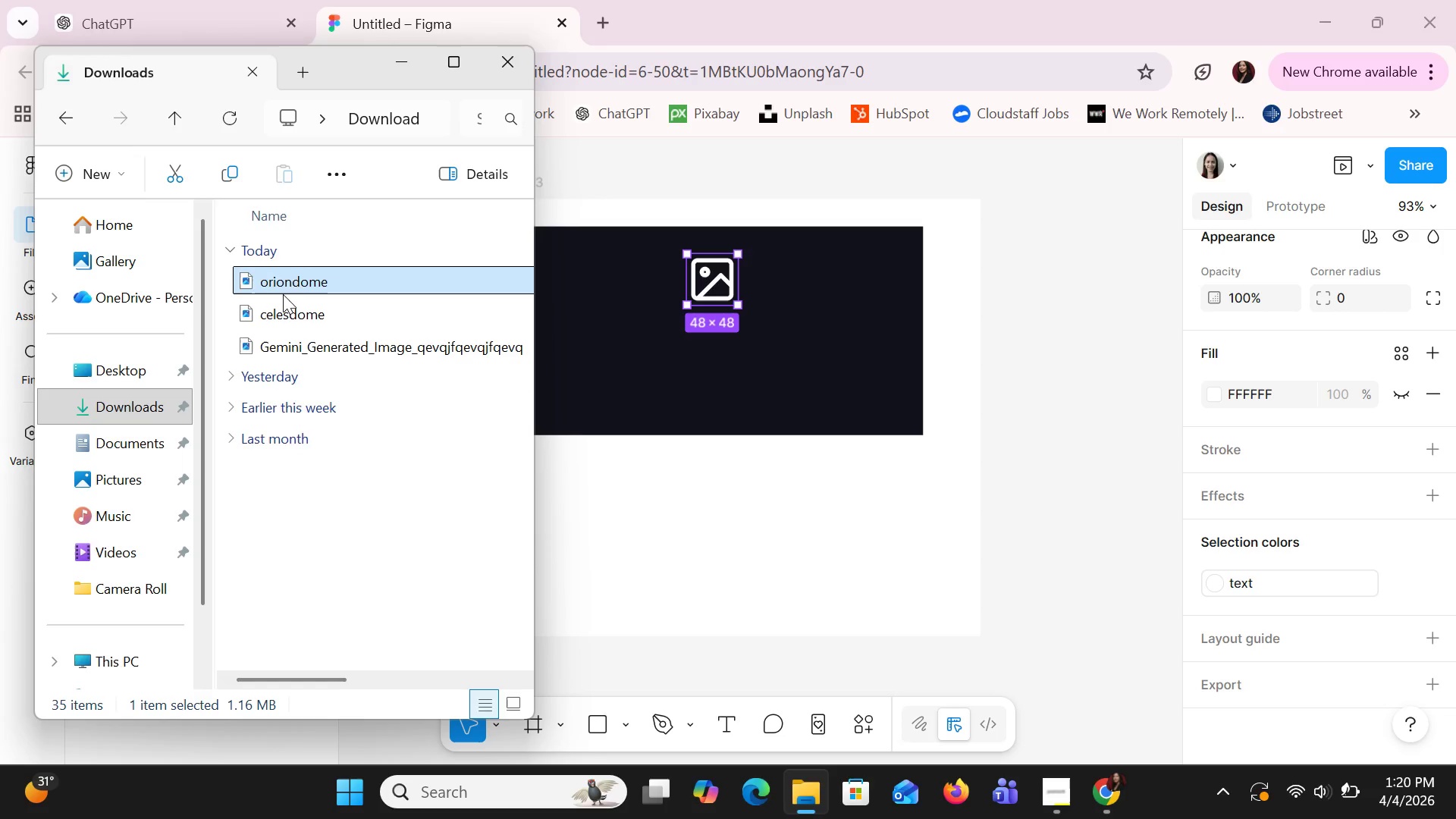 
left_click_drag(start_coordinate=[286, 284], to_coordinate=[654, 482])
 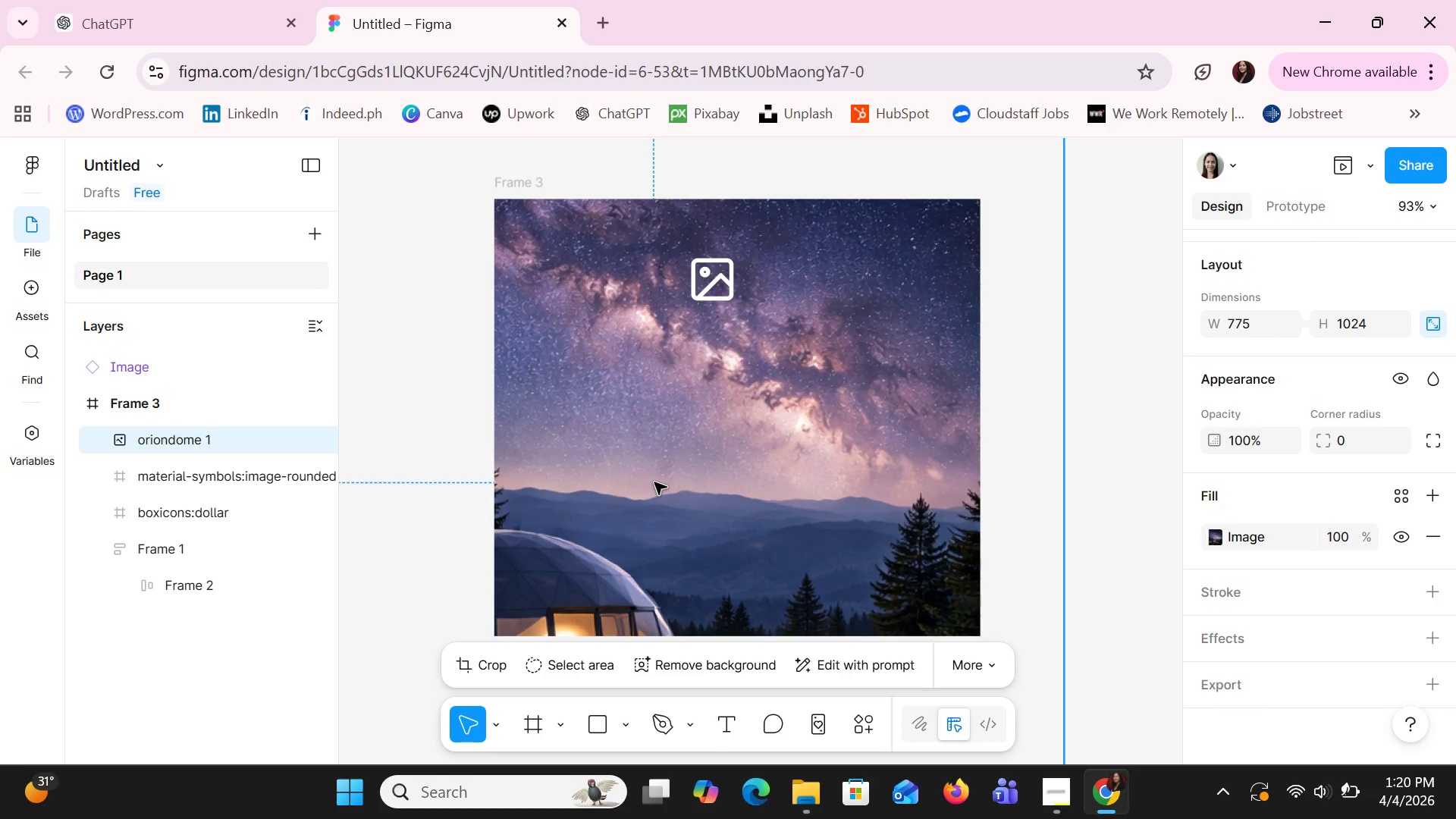 
hold_key(key=ControlLeft, duration=1.3)
scroll: coordinate [700, 502], scroll_direction: down, amount: 7.0
 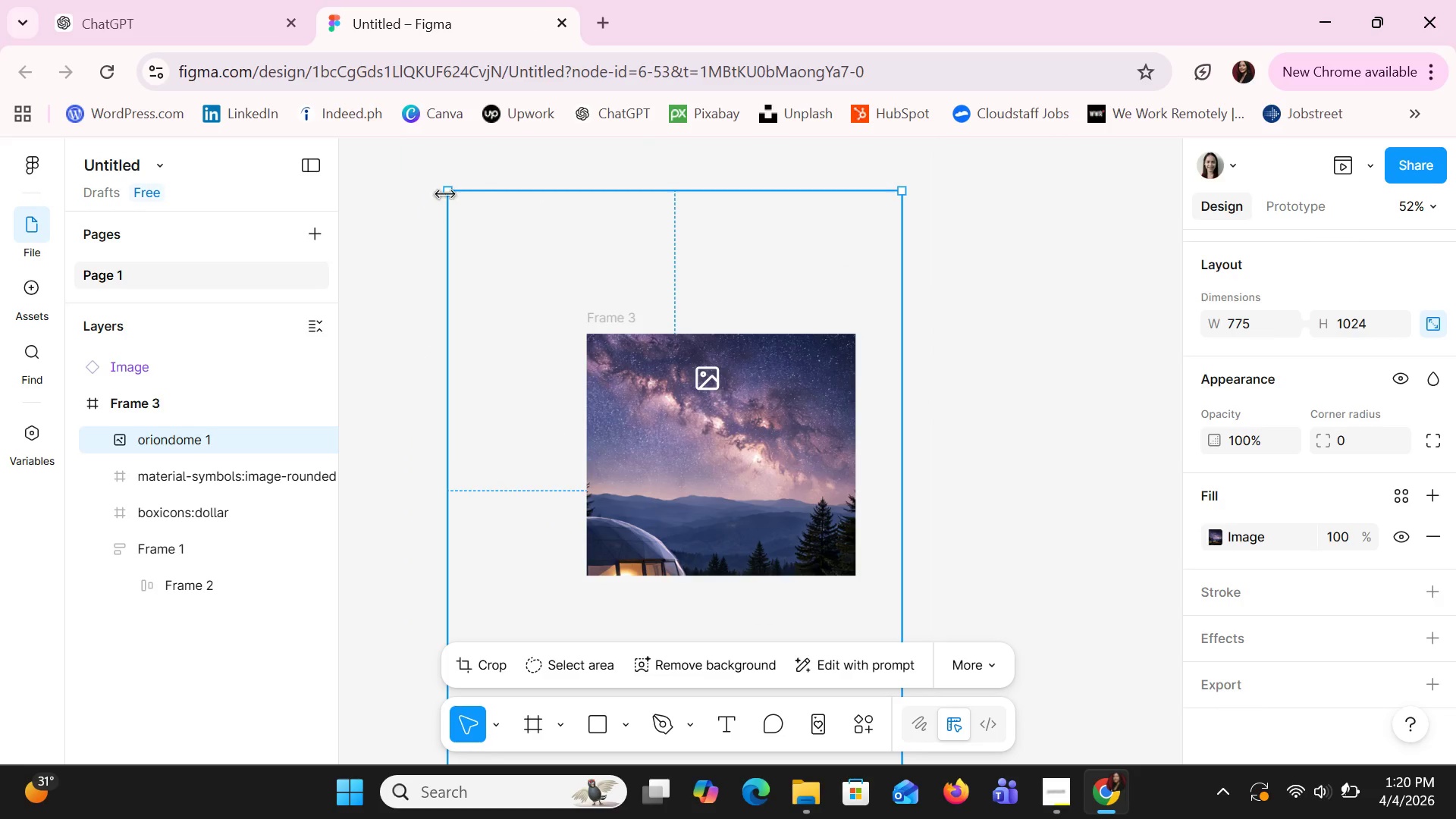 
left_click_drag(start_coordinate=[447, 190], to_coordinate=[787, 462])
 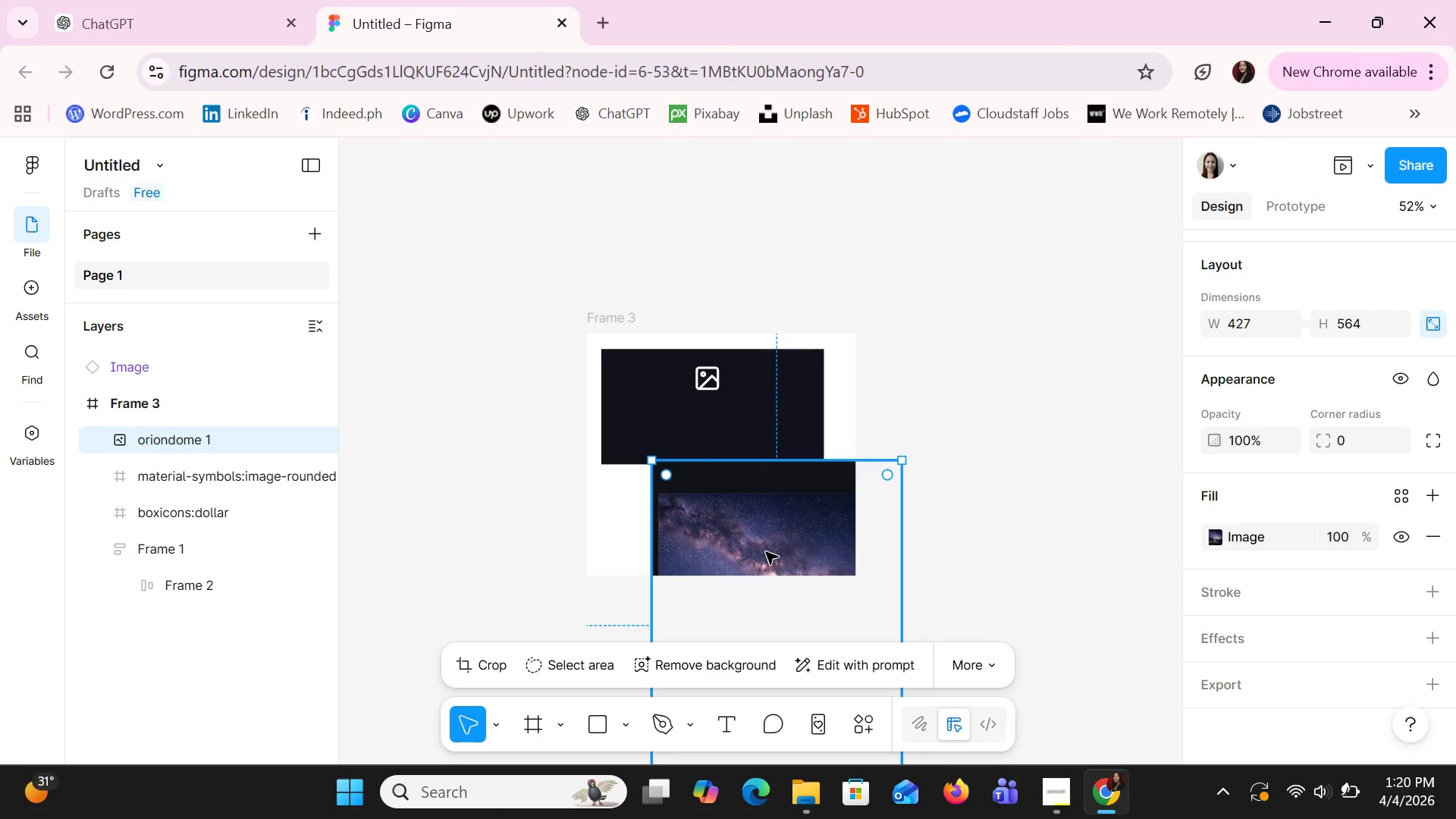 
left_click_drag(start_coordinate=[766, 552], to_coordinate=[721, 365])
 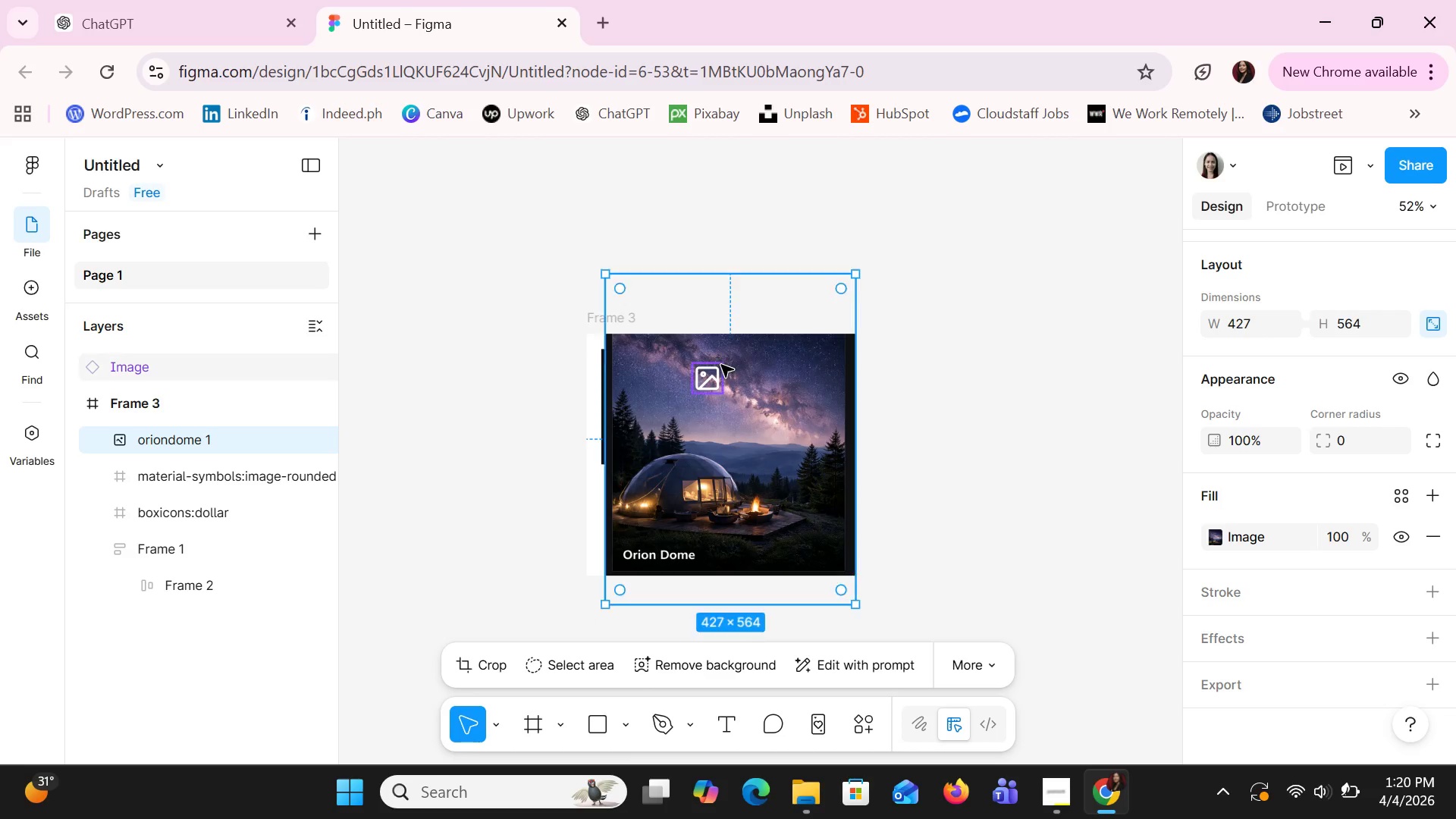 
left_click_drag(start_coordinate=[721, 365], to_coordinate=[748, 425])
 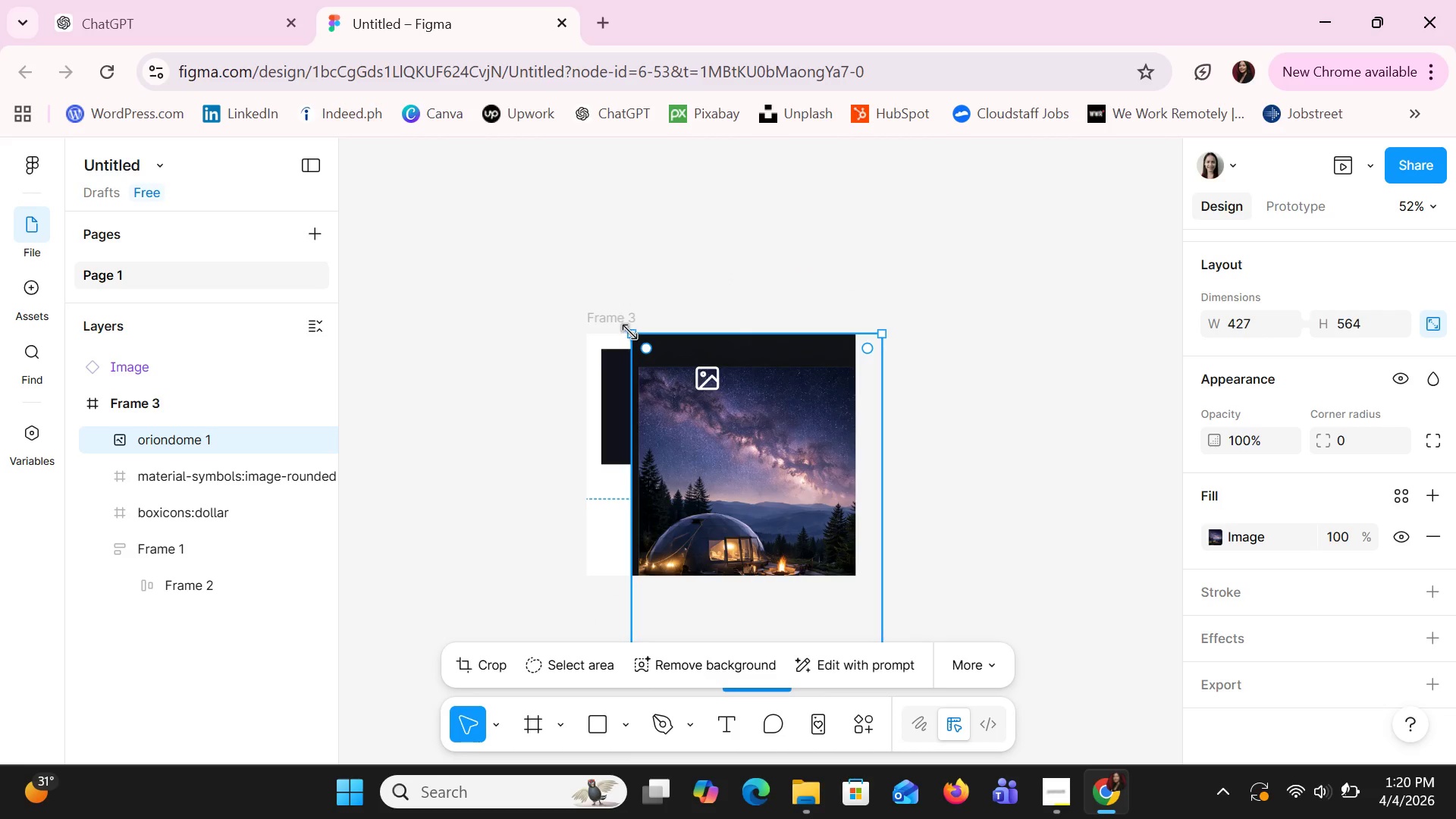 
left_click_drag(start_coordinate=[630, 330], to_coordinate=[778, 488])
 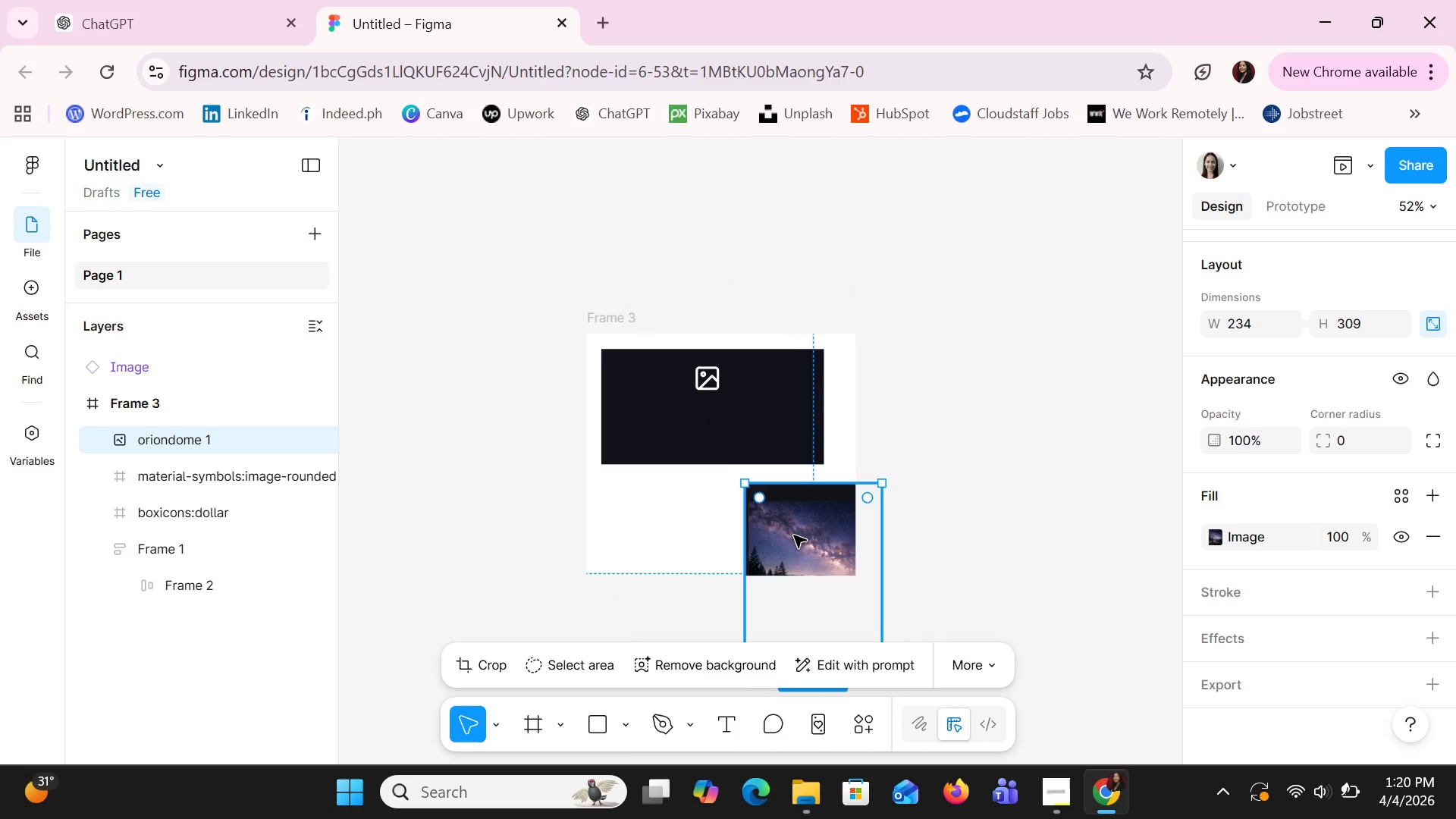 
left_click_drag(start_coordinate=[794, 535], to_coordinate=[450, 304])
 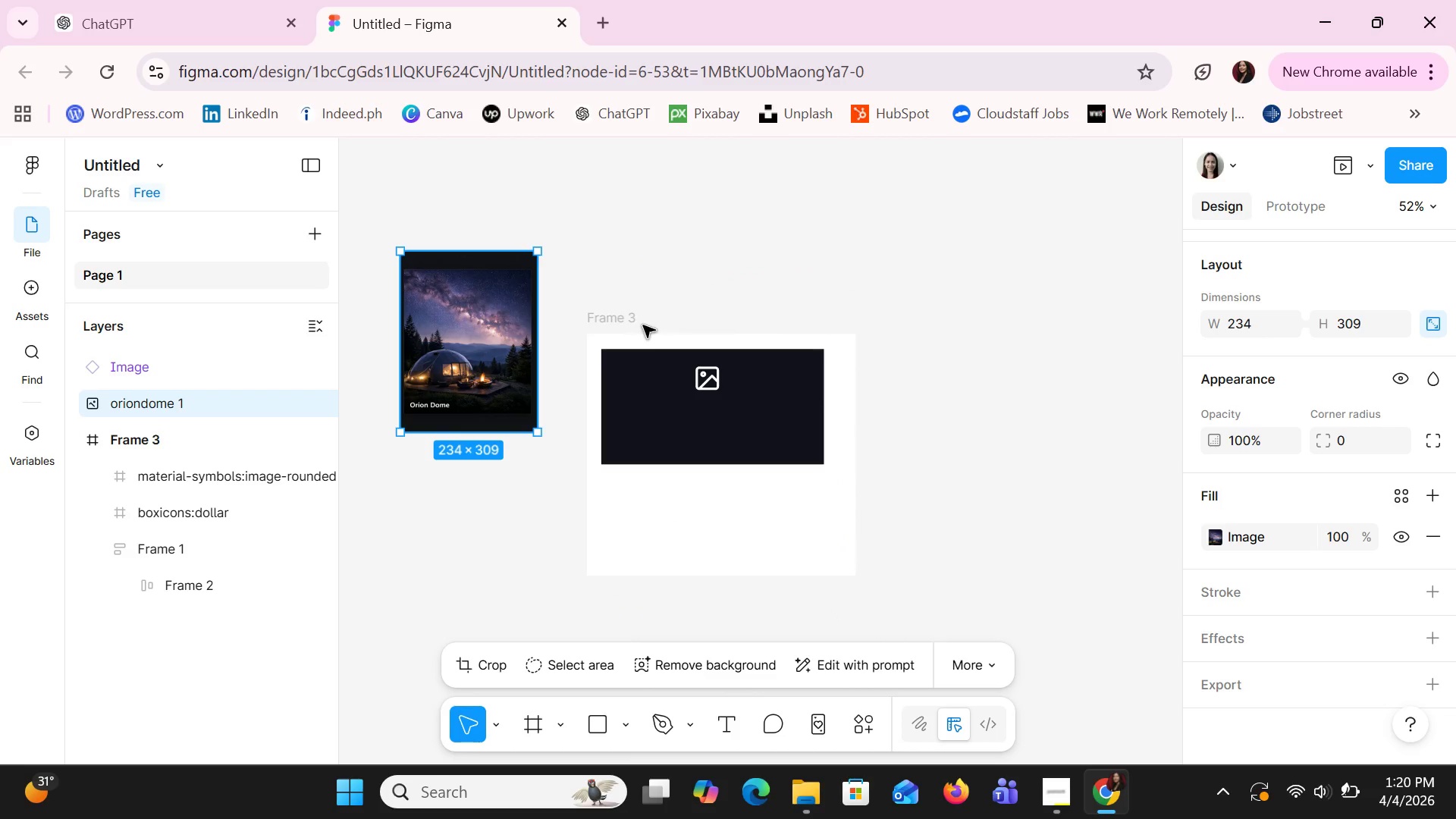 
left_click([538, 309])
 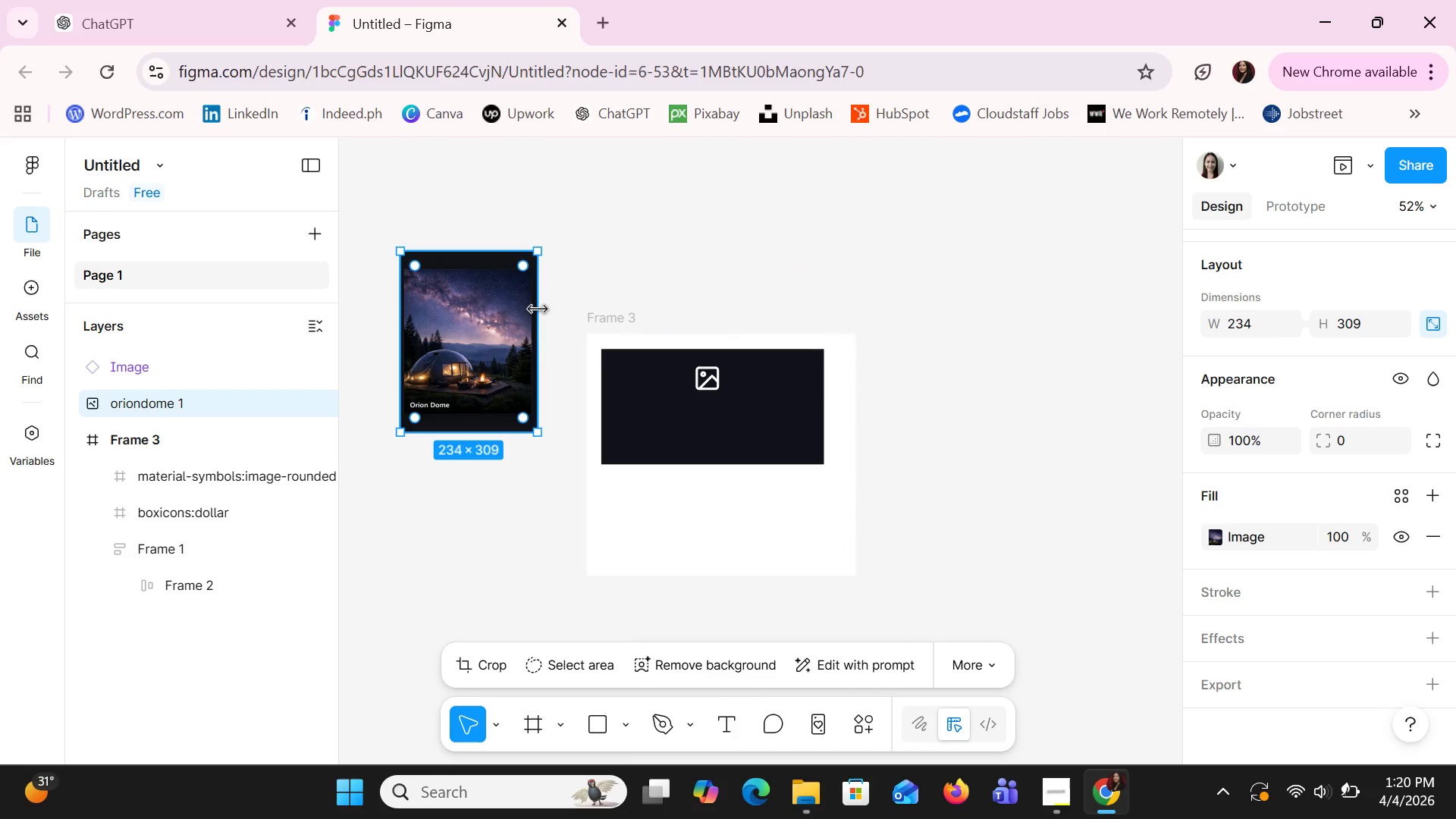 
left_click_drag(start_coordinate=[538, 309], to_coordinate=[636, 310])
 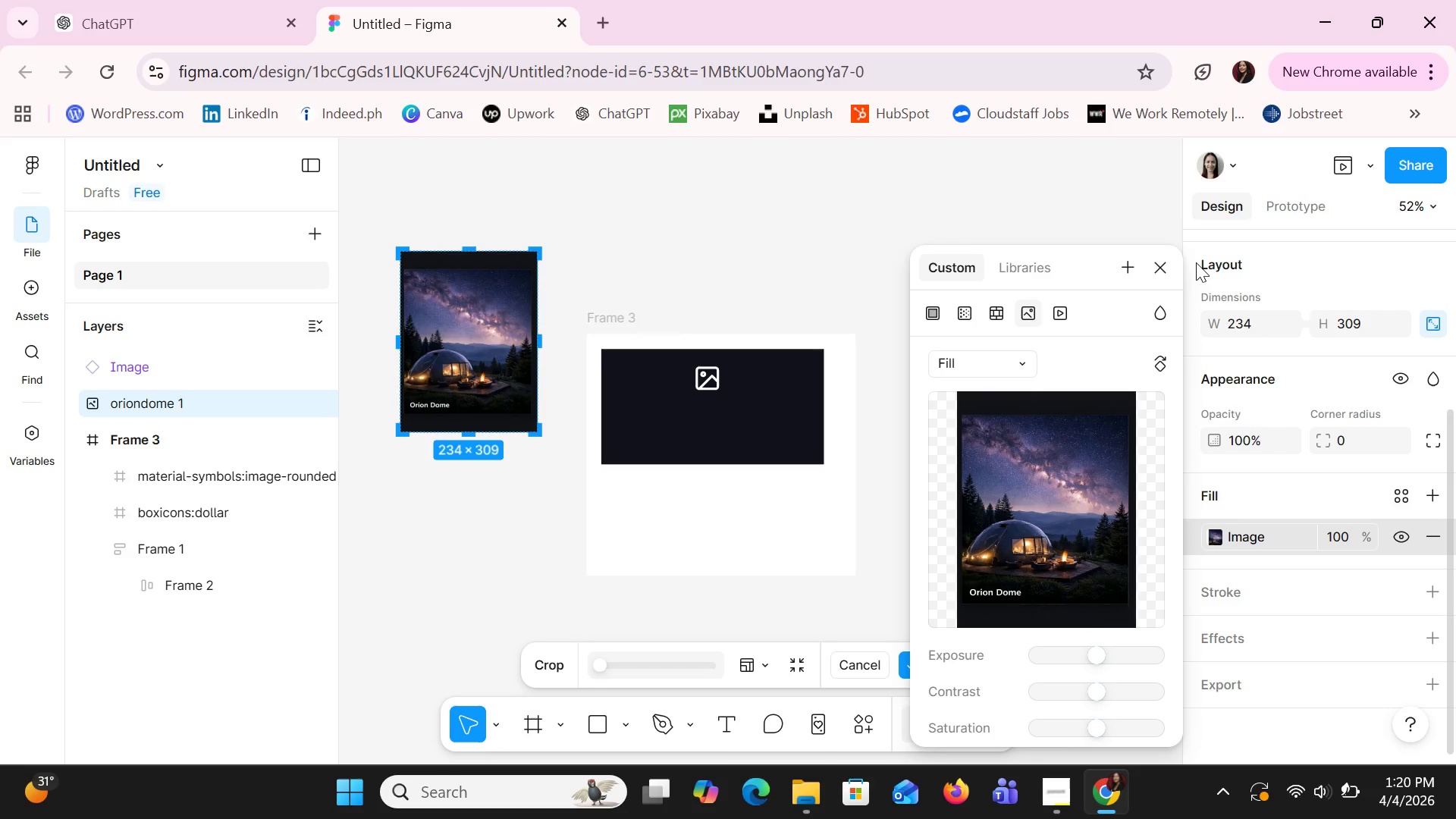 
left_click([1166, 262])
 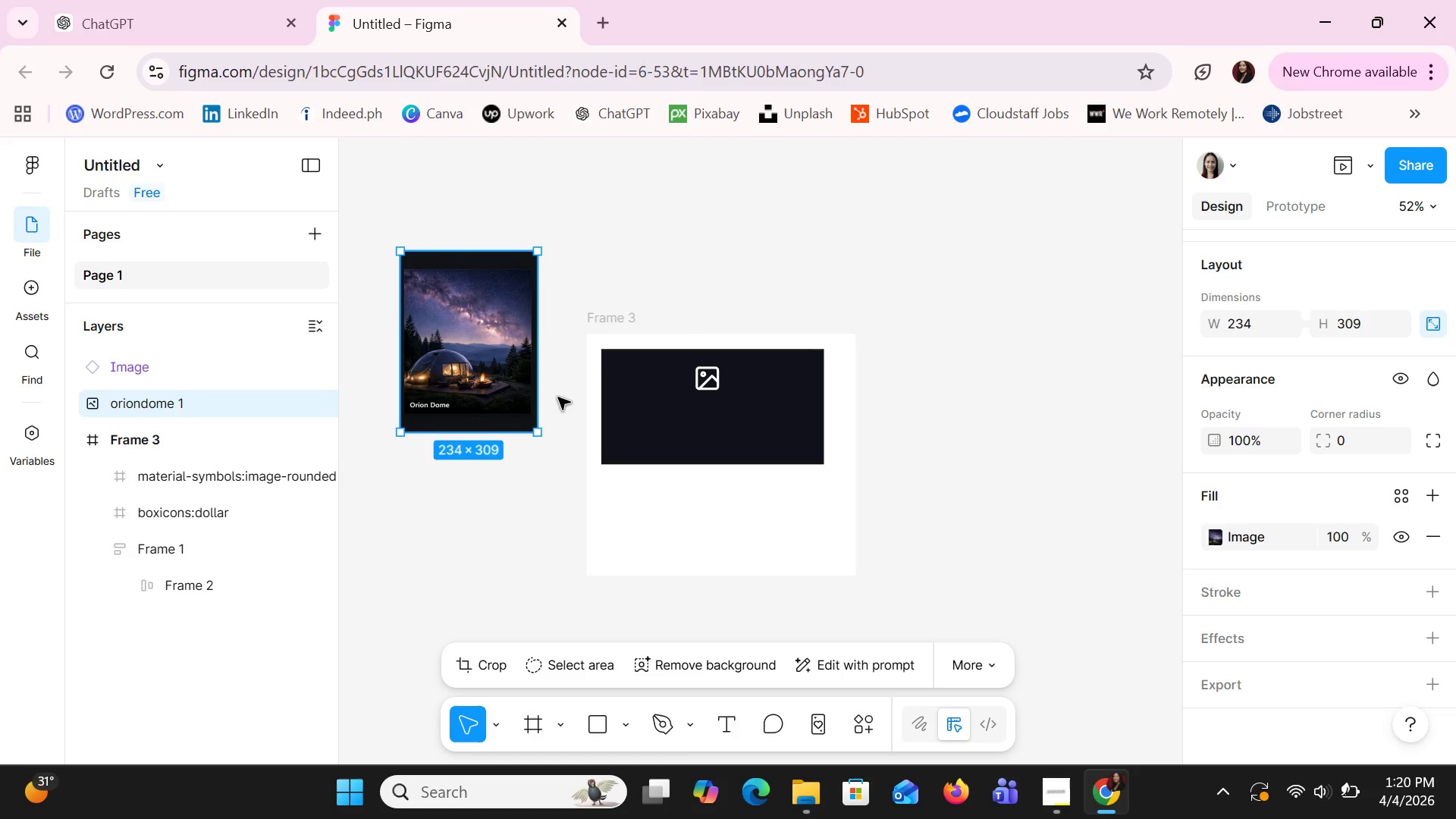 
left_click_drag(start_coordinate=[538, 352], to_coordinate=[673, 359])
 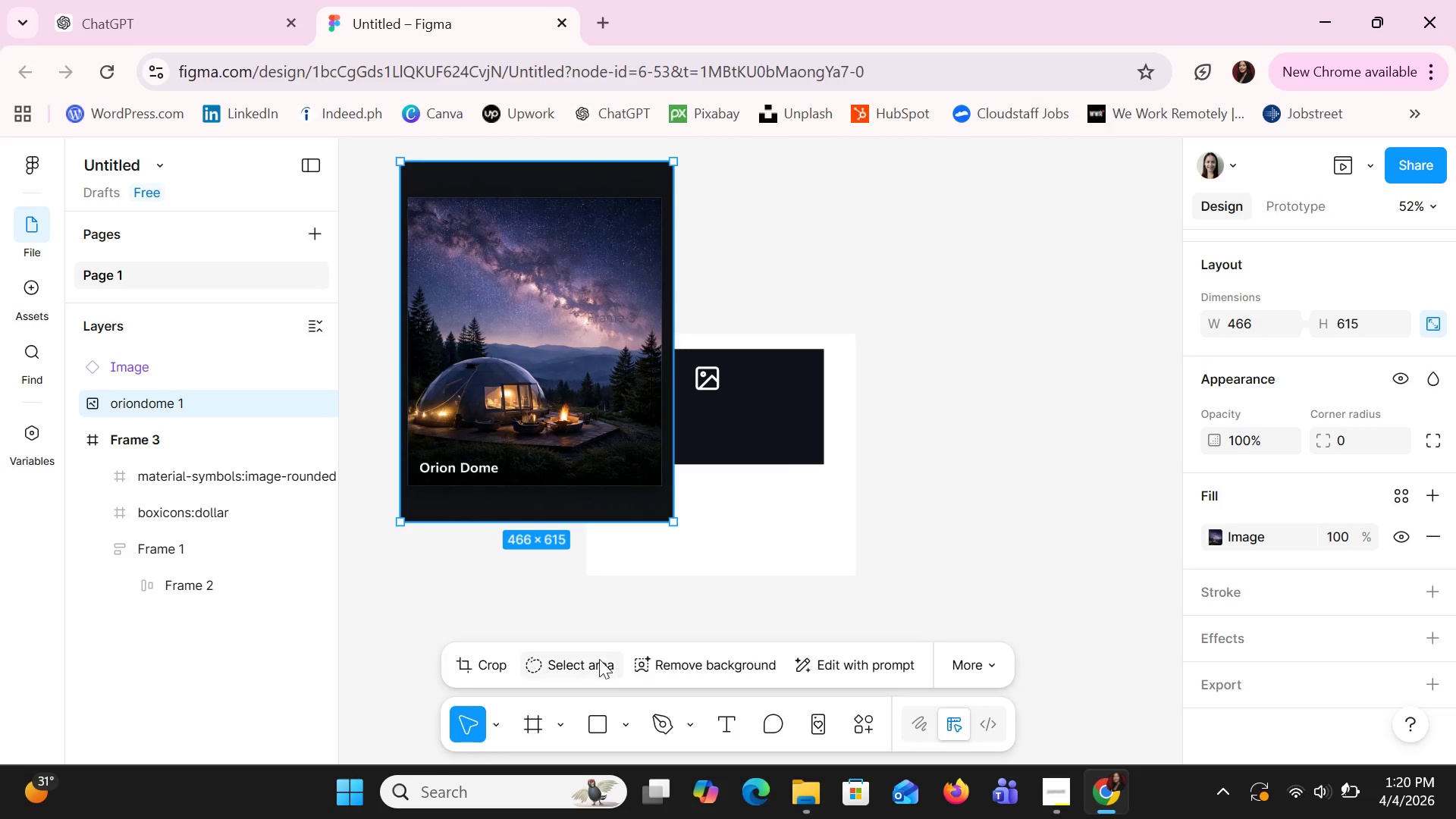 
left_click([502, 666])
 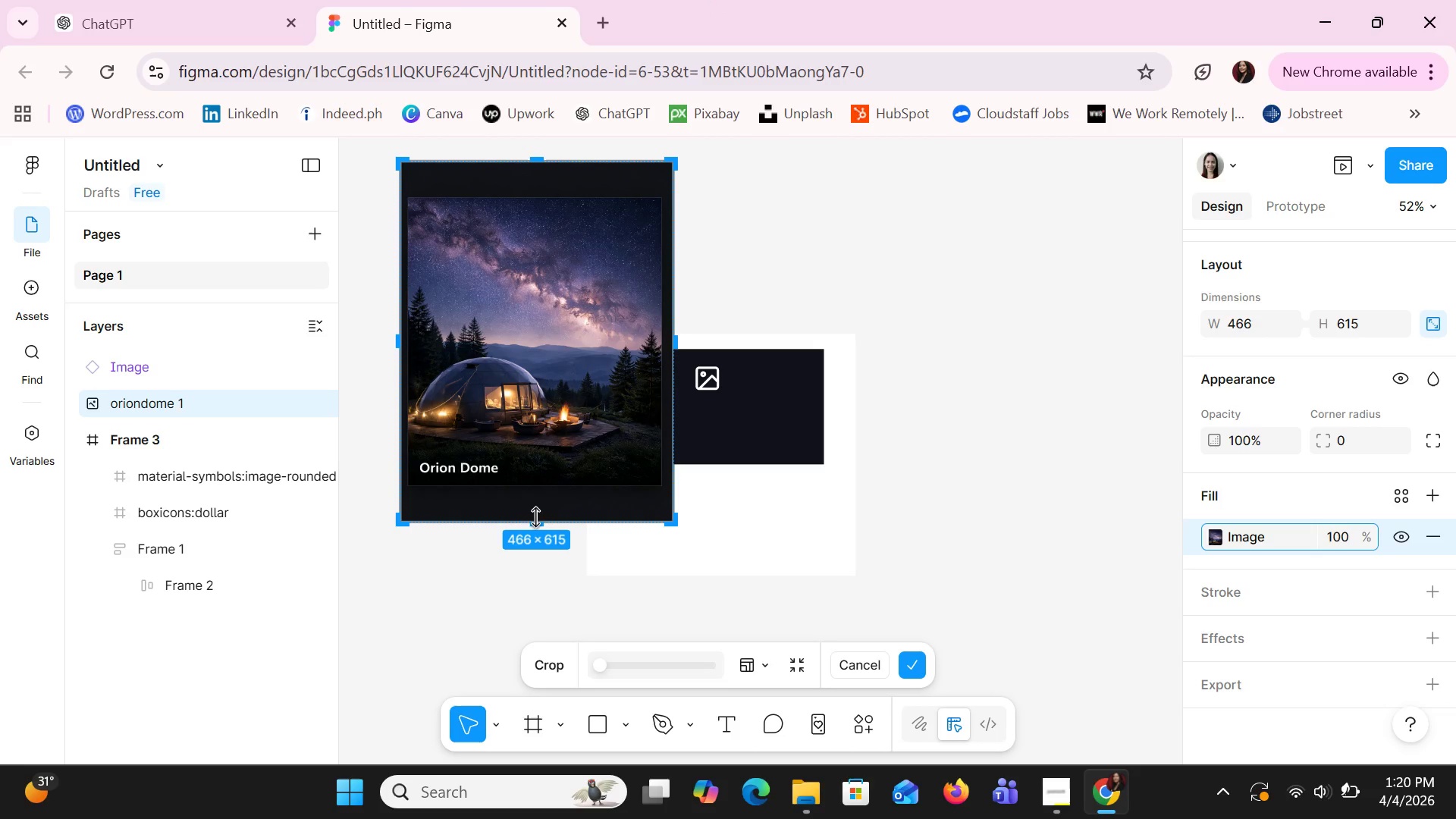 
left_click_drag(start_coordinate=[537, 523], to_coordinate=[522, 457])
 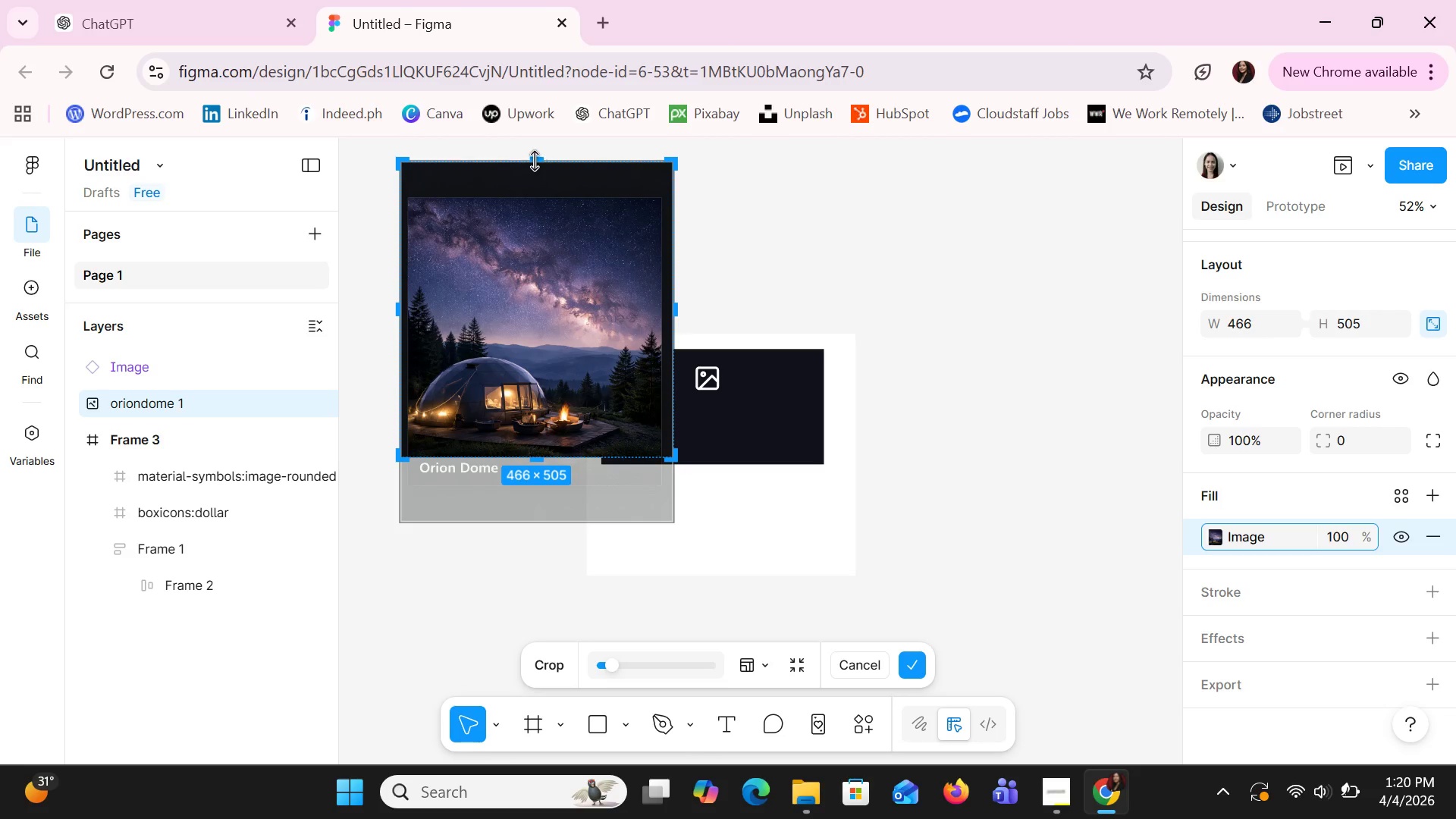 
left_click_drag(start_coordinate=[536, 161], to_coordinate=[550, 291])
 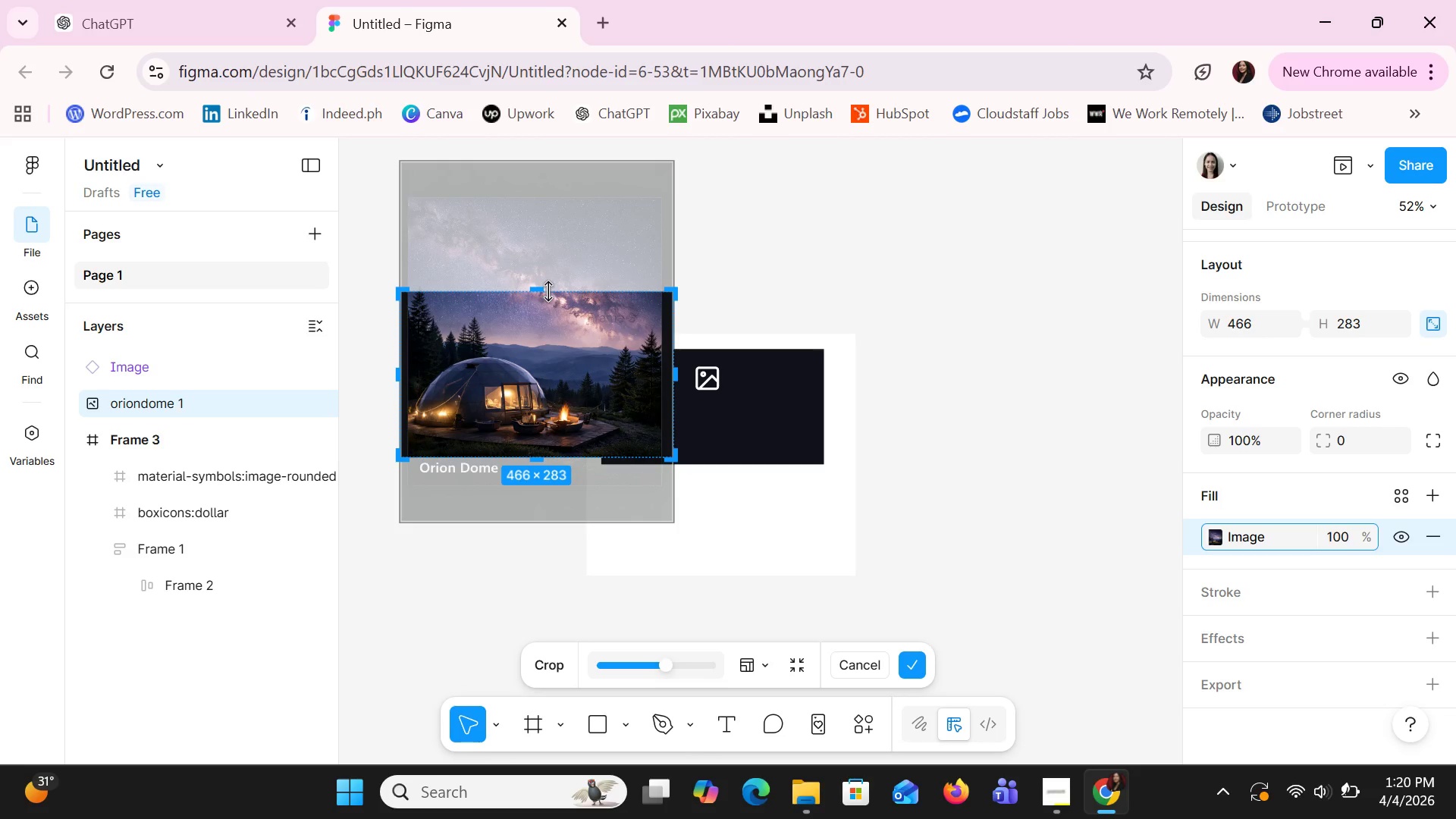 
key(Enter)
 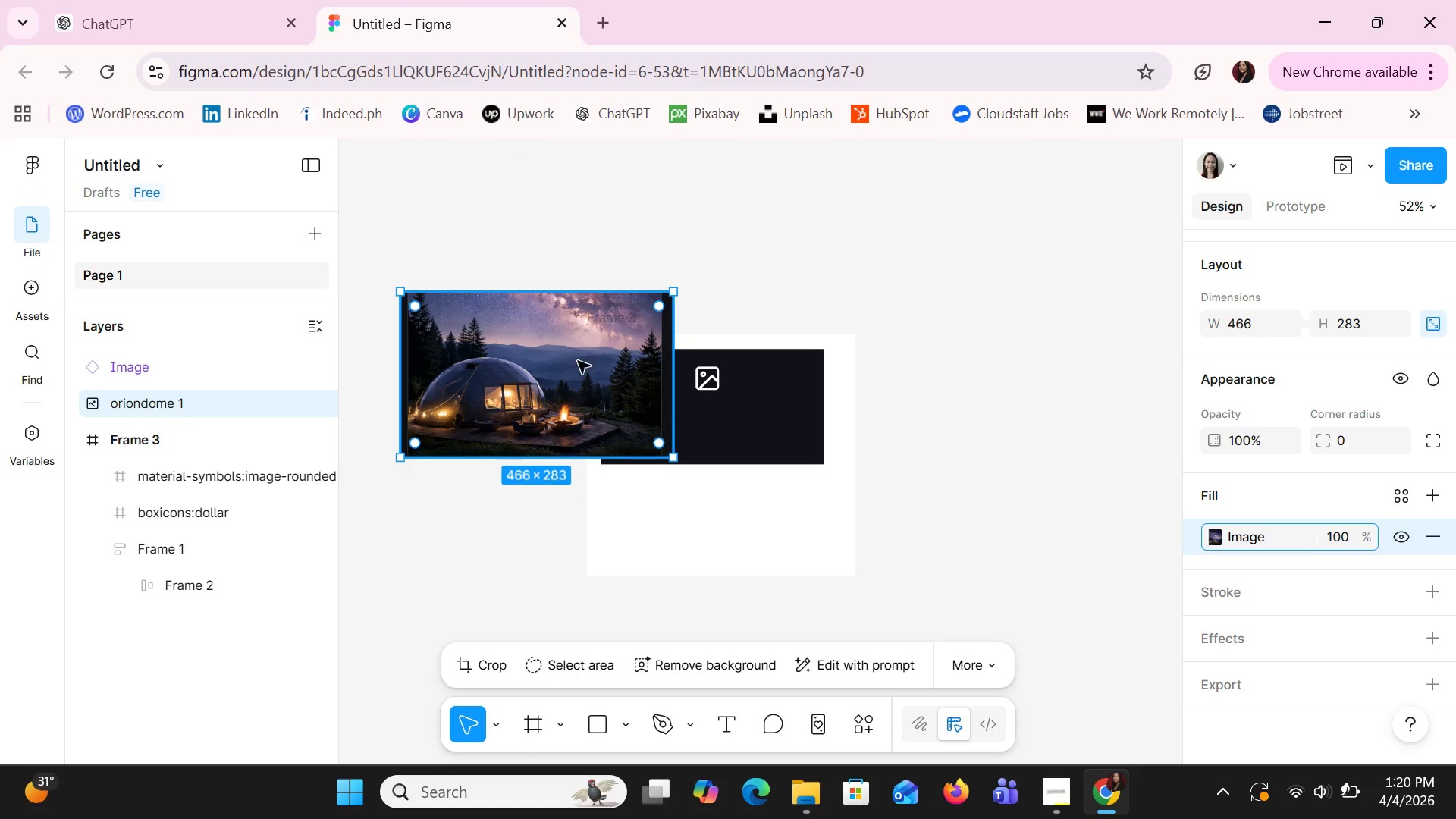 
left_click_drag(start_coordinate=[582, 366], to_coordinate=[774, 429])
 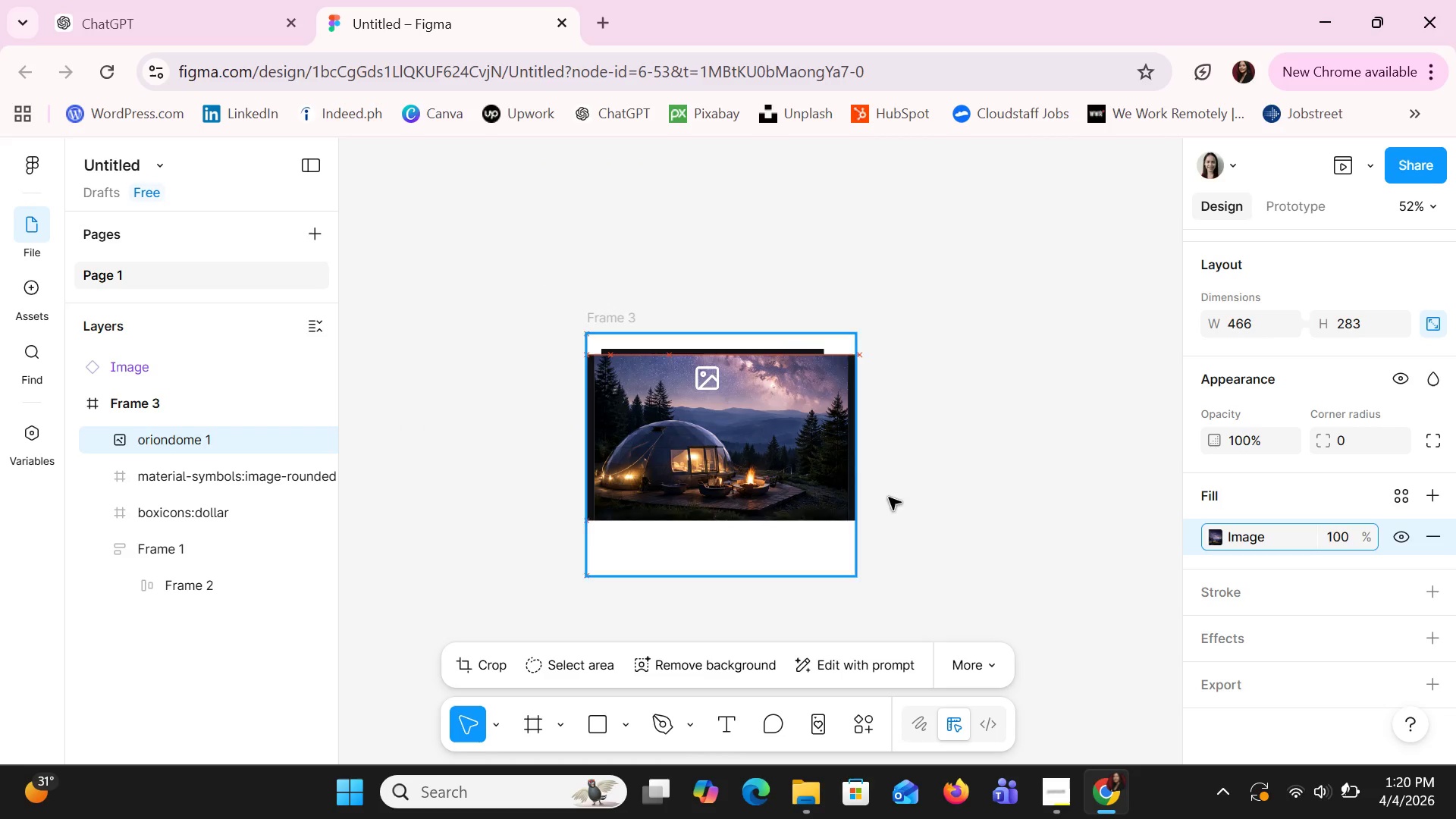 
hold_key(key=ControlLeft, duration=1.3)
scroll: coordinate [927, 513], scroll_direction: up, amount: 6.0
 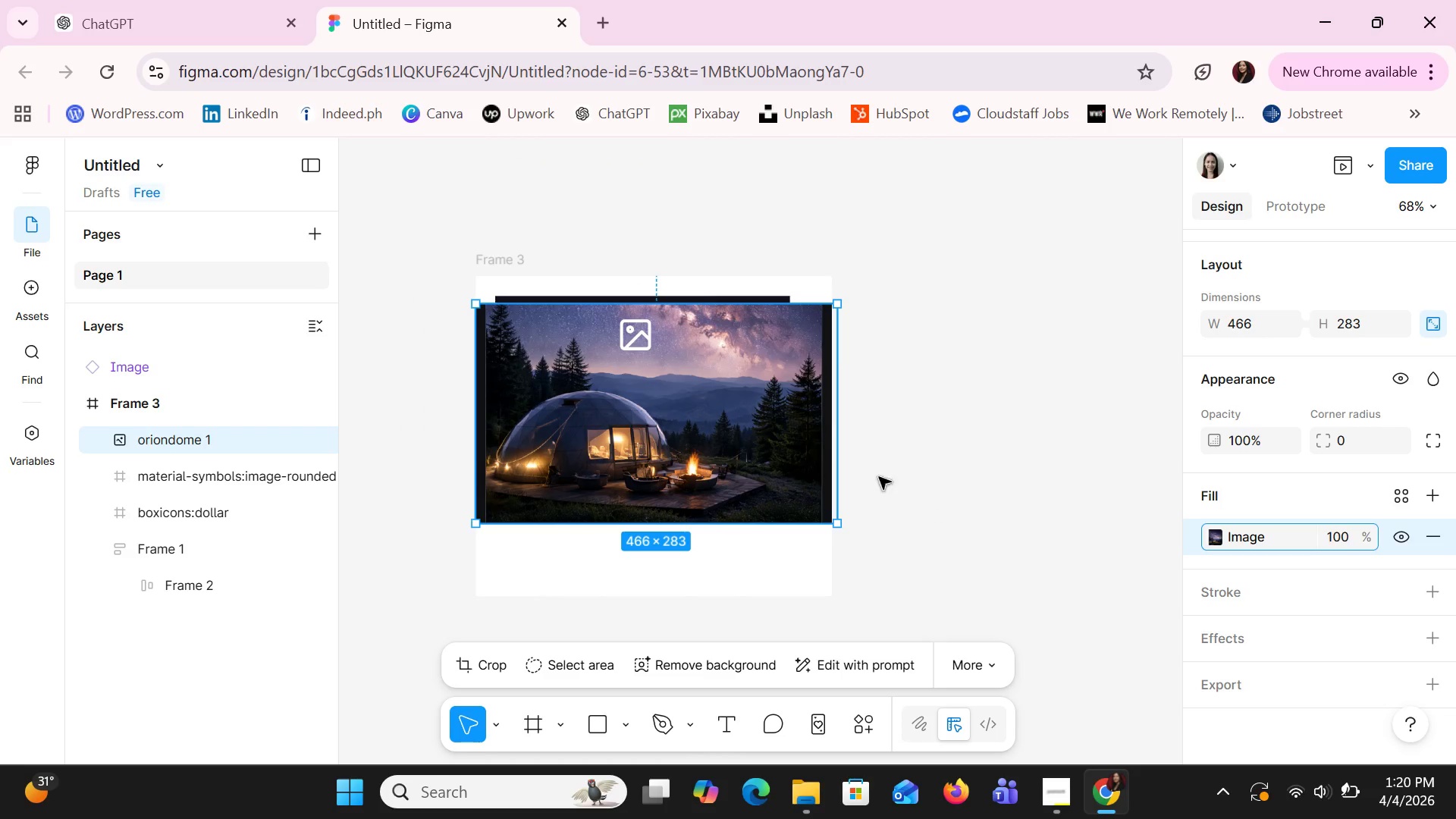 
left_click_drag(start_coordinate=[839, 300], to_coordinate=[715, 379])
 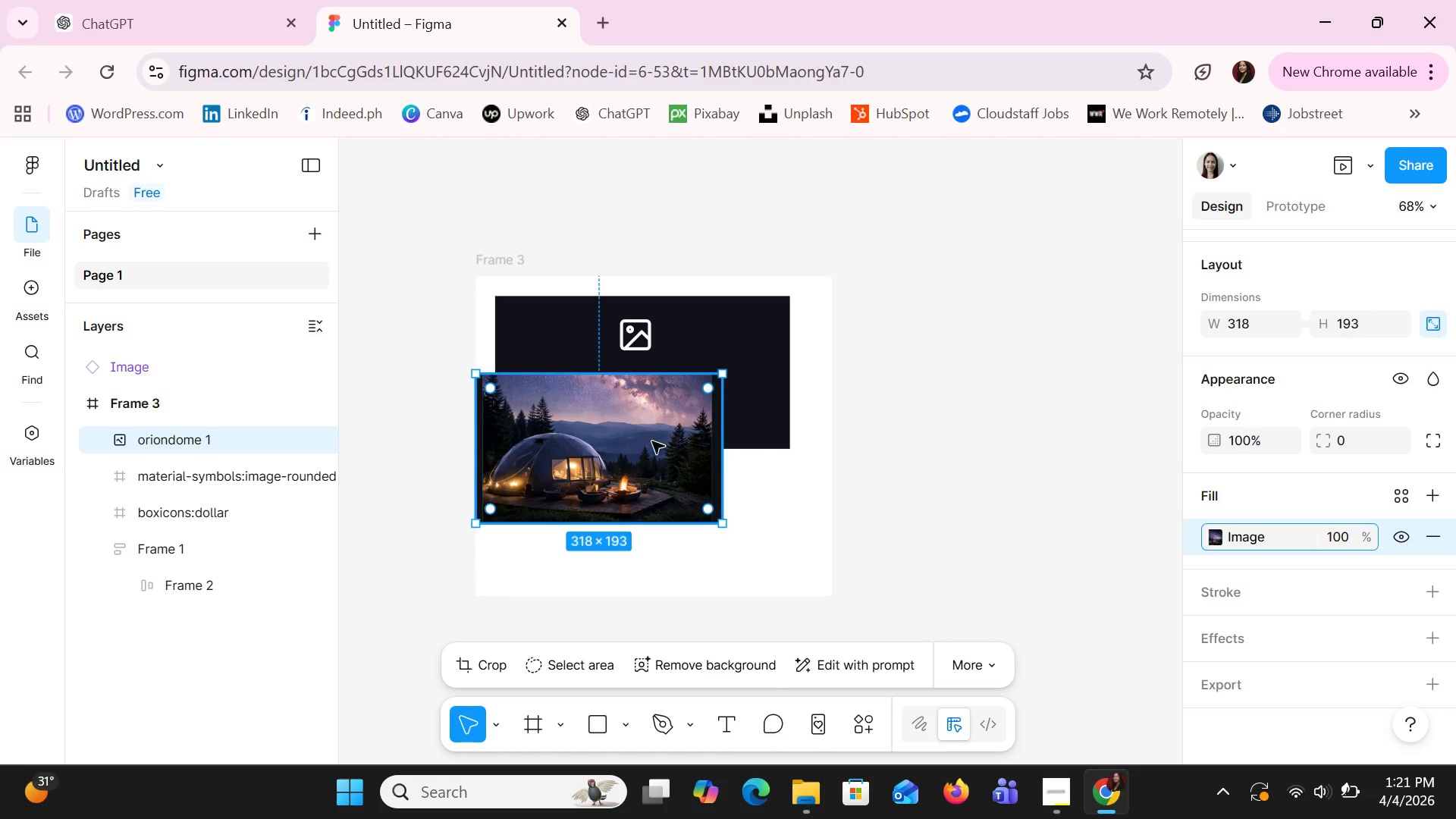 
left_click_drag(start_coordinate=[652, 441], to_coordinate=[675, 368])
 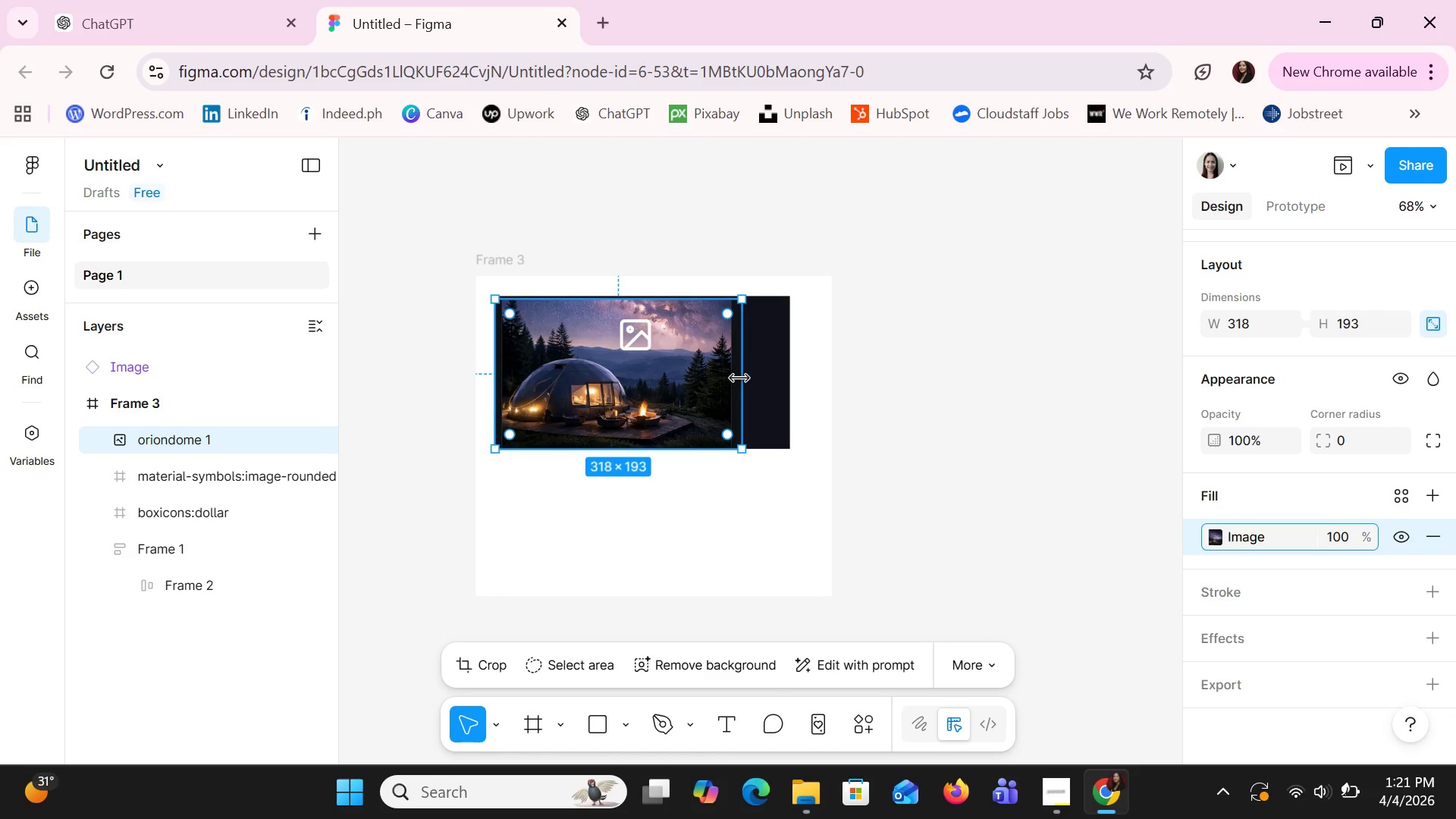 
left_click_drag(start_coordinate=[740, 378], to_coordinate=[719, 374])
 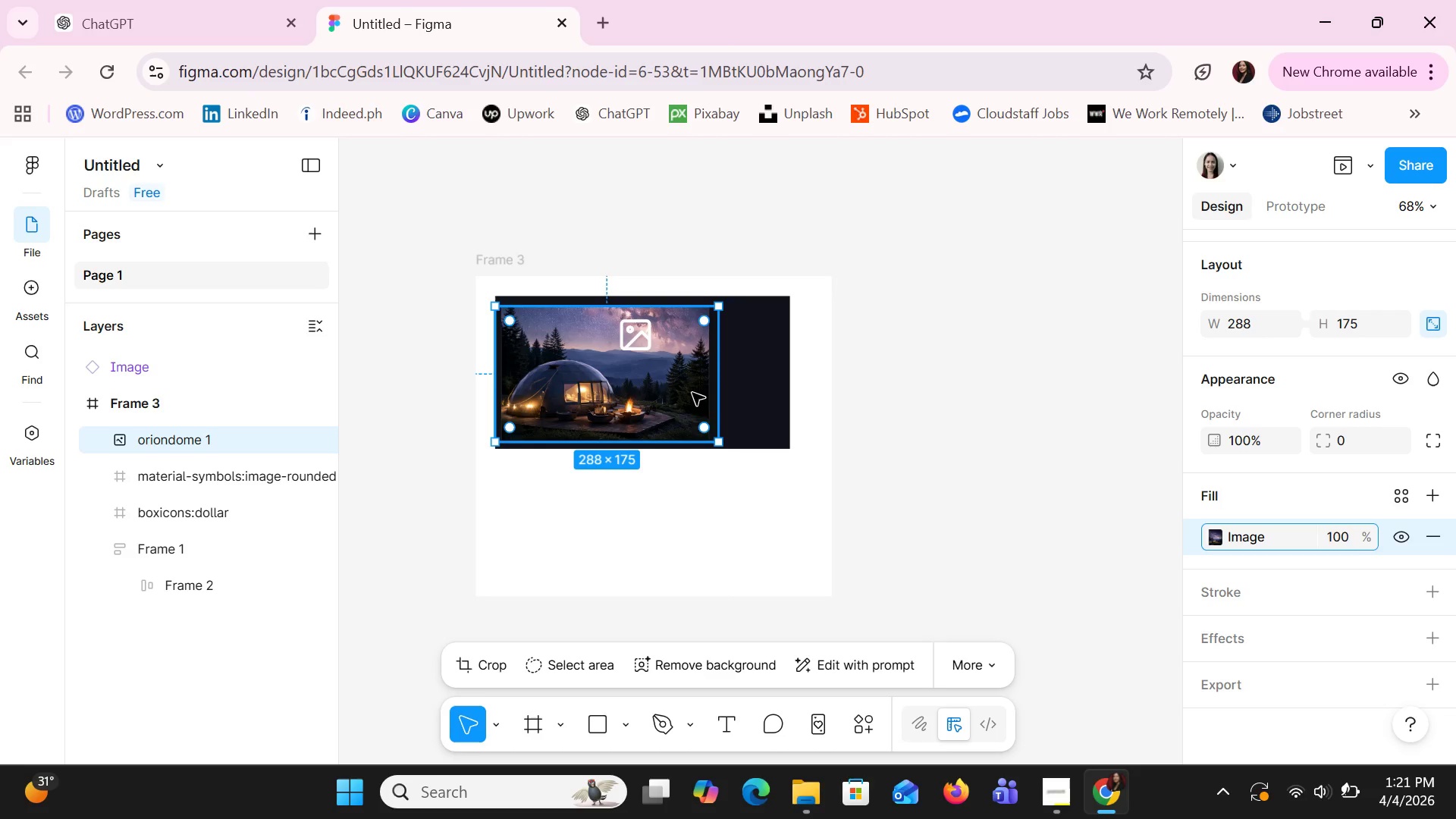 
left_click([692, 393])
 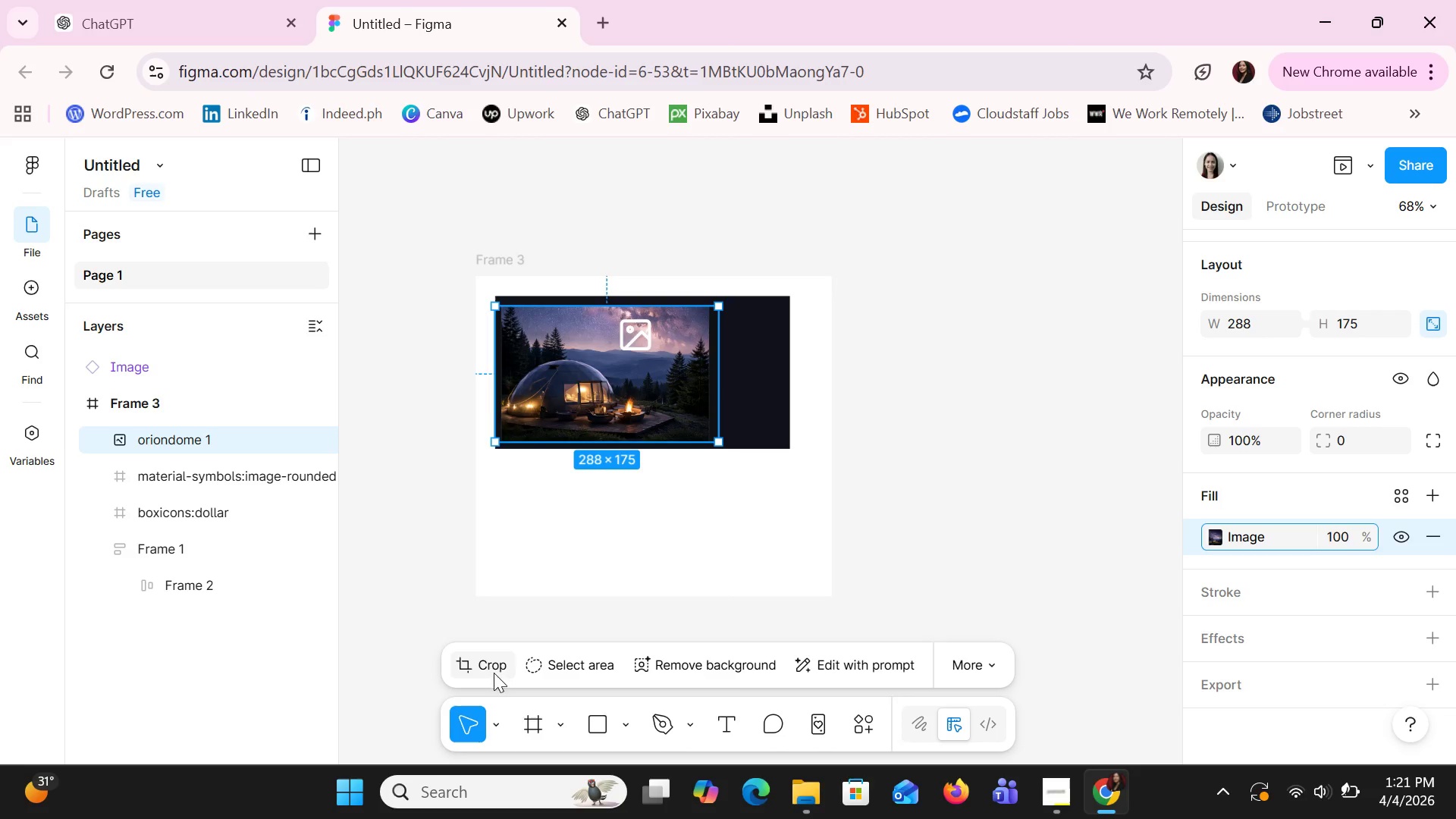 
left_click([500, 652])
 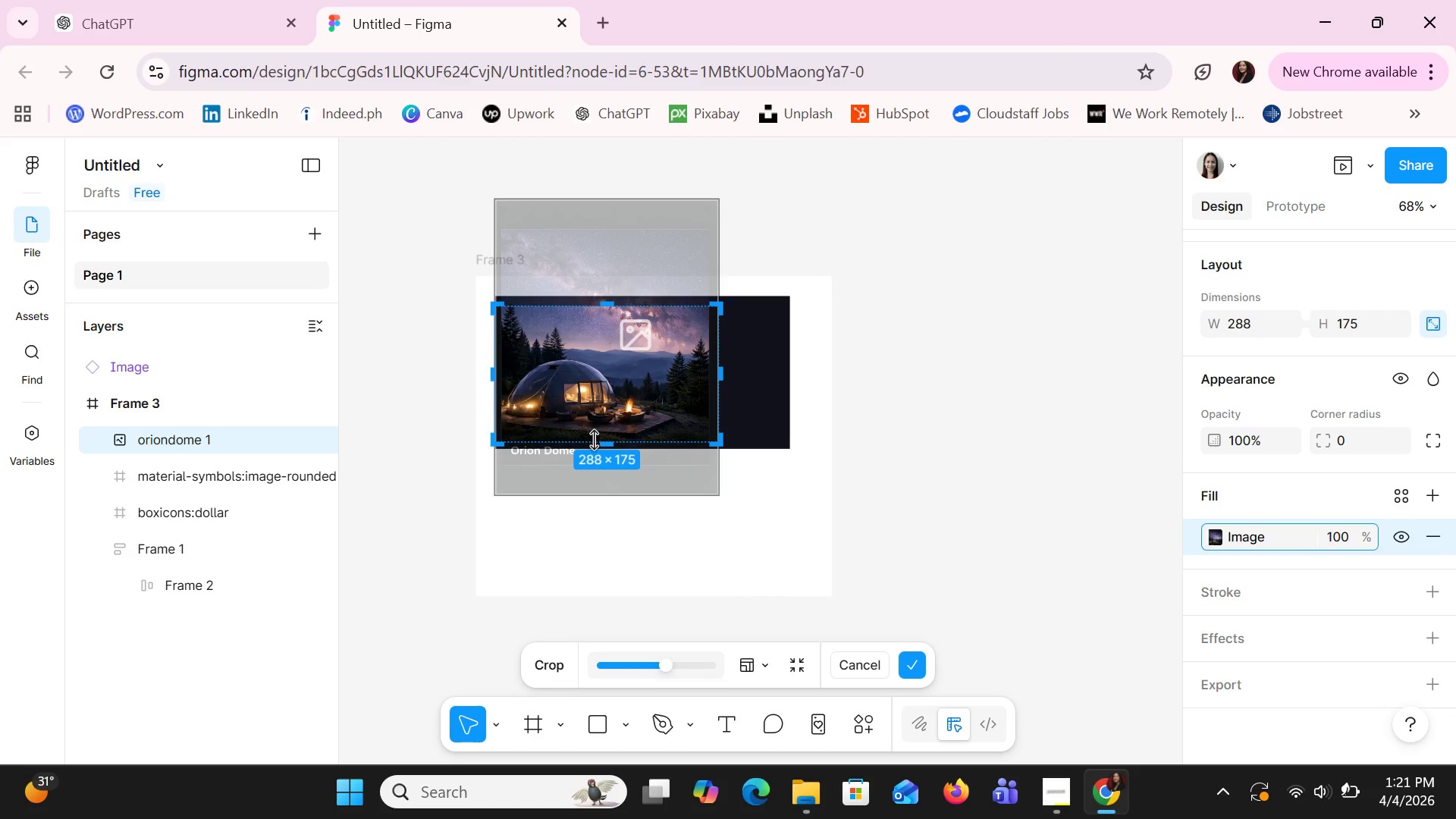 
left_click_drag(start_coordinate=[599, 440], to_coordinate=[599, 431])
 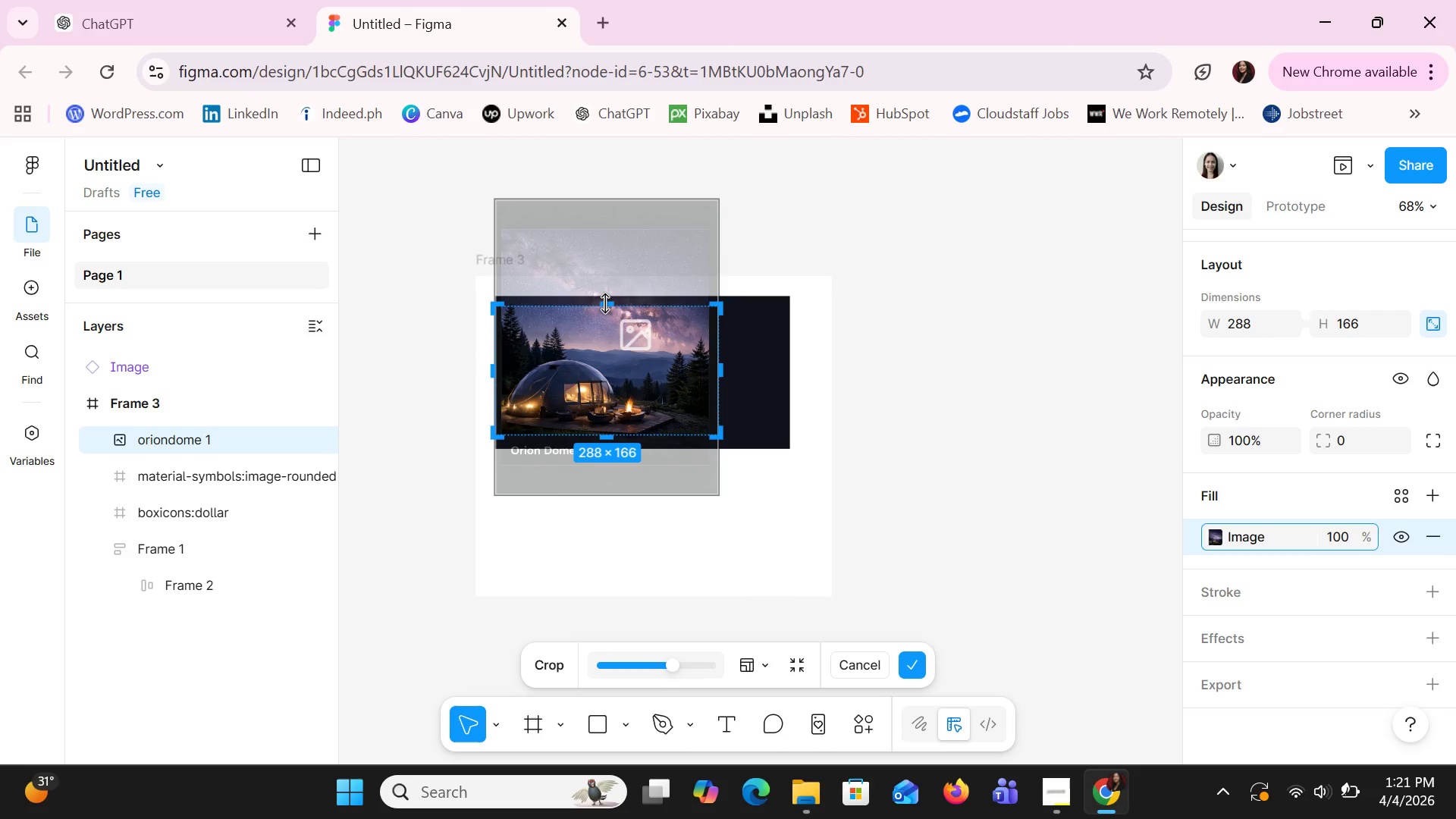 
left_click_drag(start_coordinate=[606, 303], to_coordinate=[609, 317])
 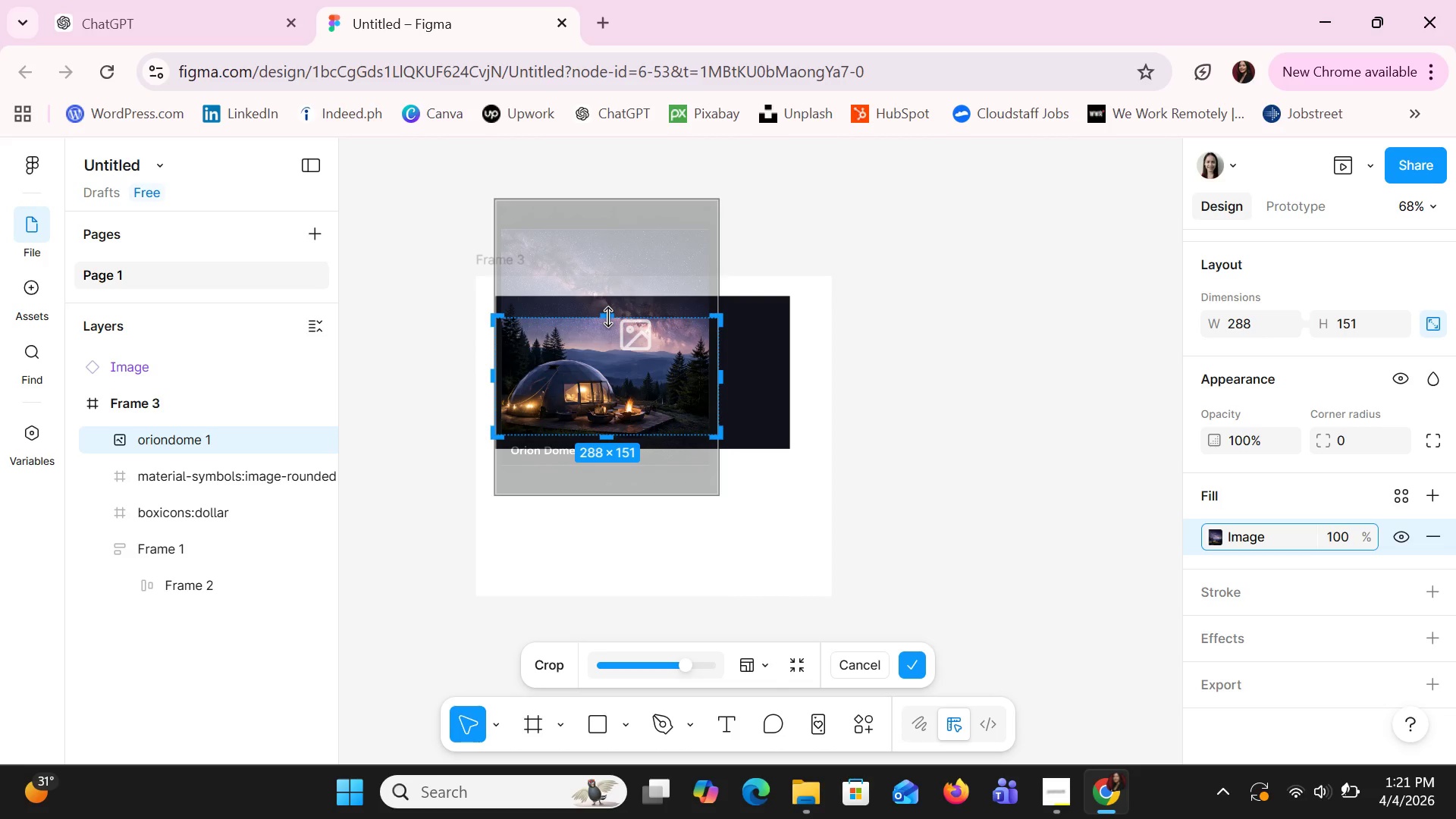 
key(Enter)
 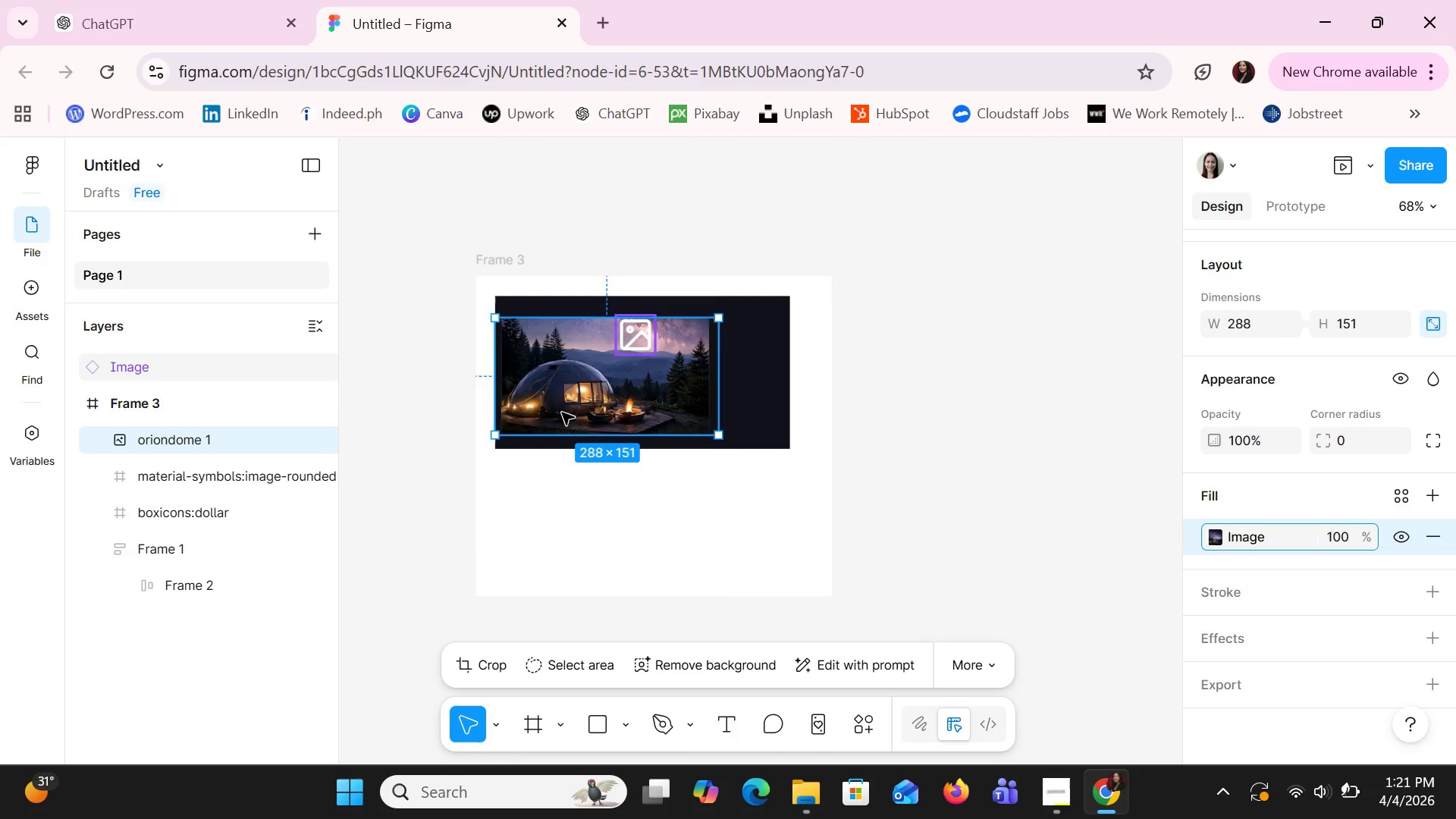 
left_click([562, 413])
 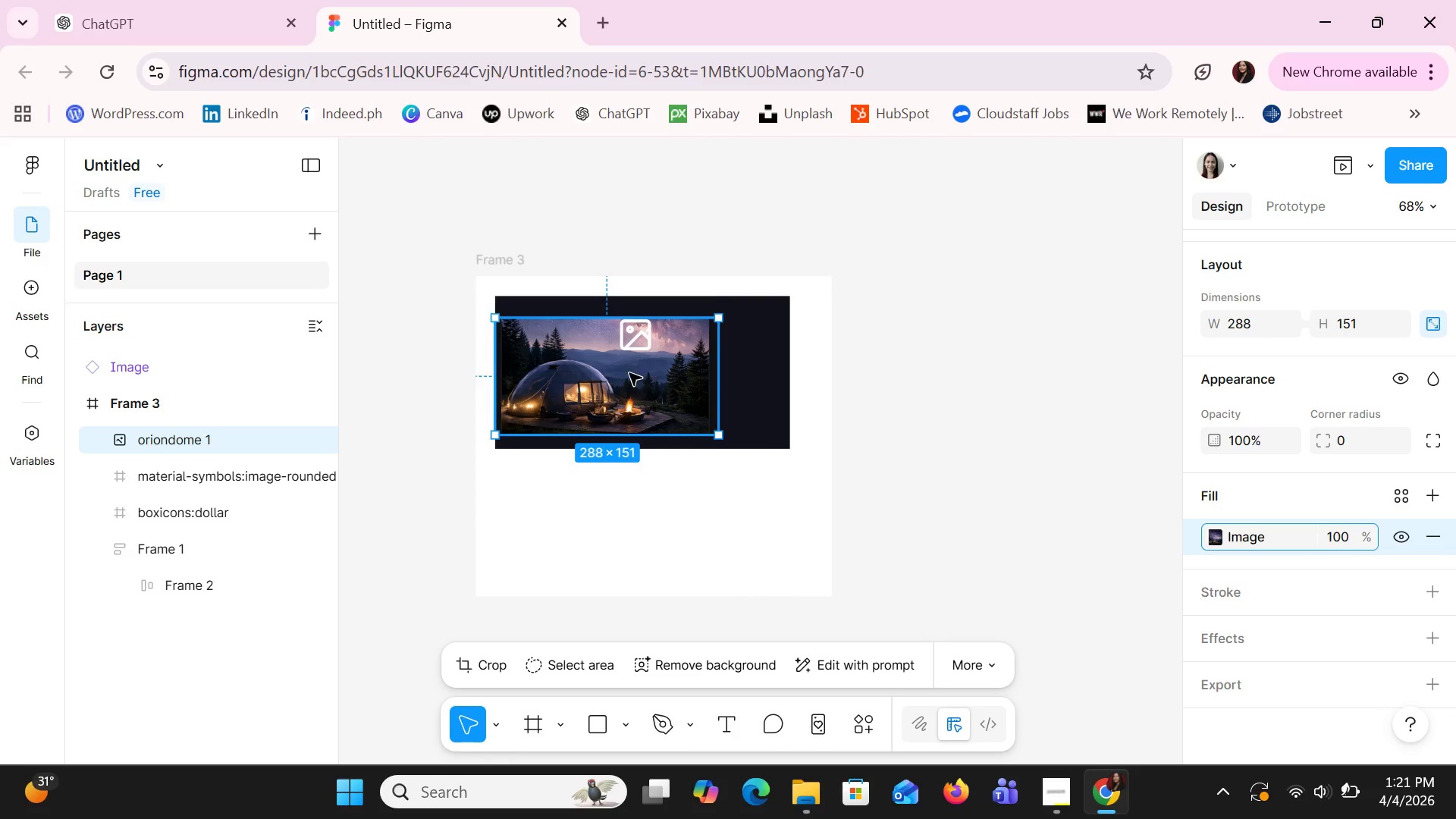 
left_click_drag(start_coordinate=[629, 373], to_coordinate=[632, 355])
 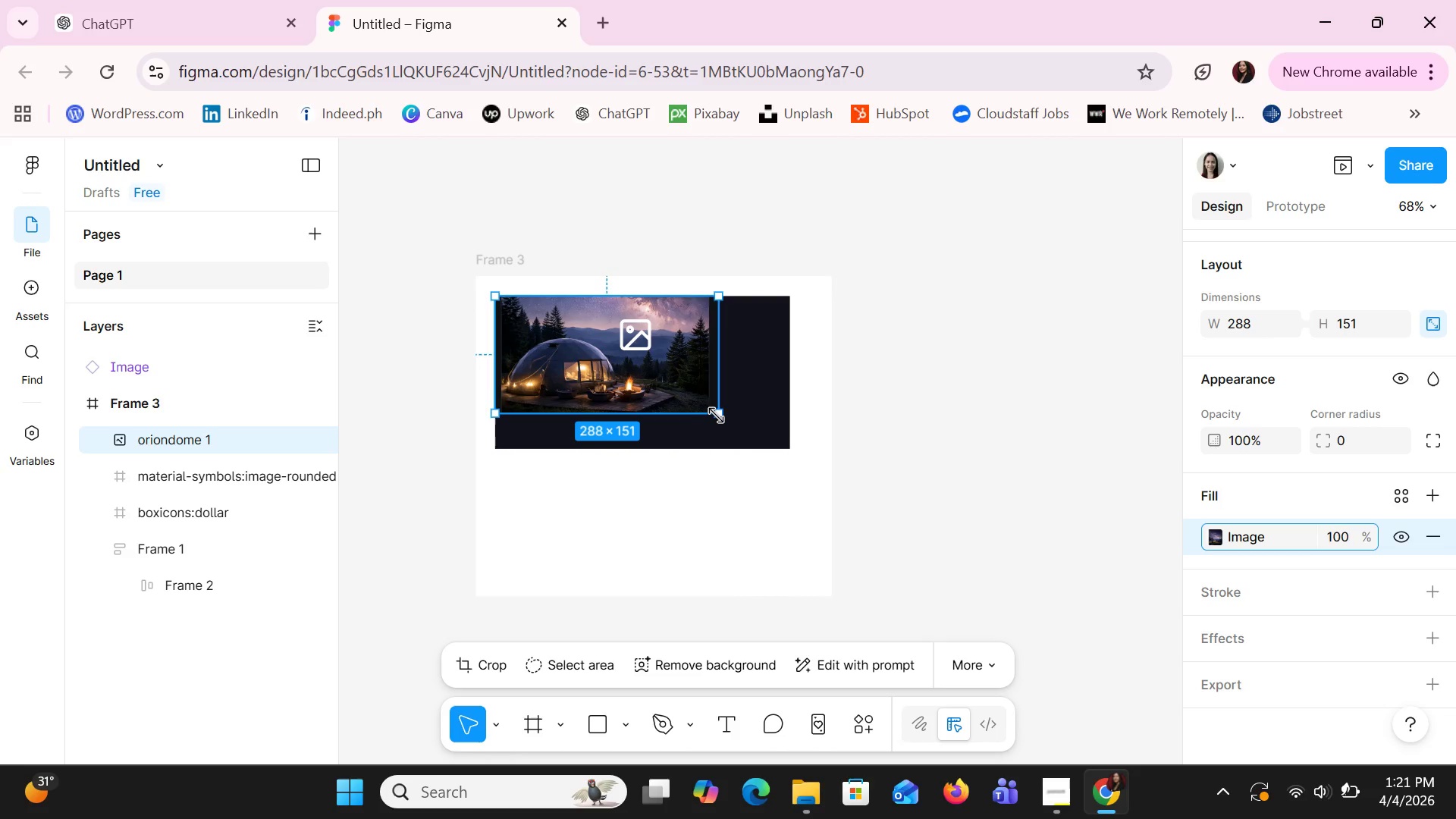 
left_click_drag(start_coordinate=[717, 416], to_coordinate=[786, 430])
 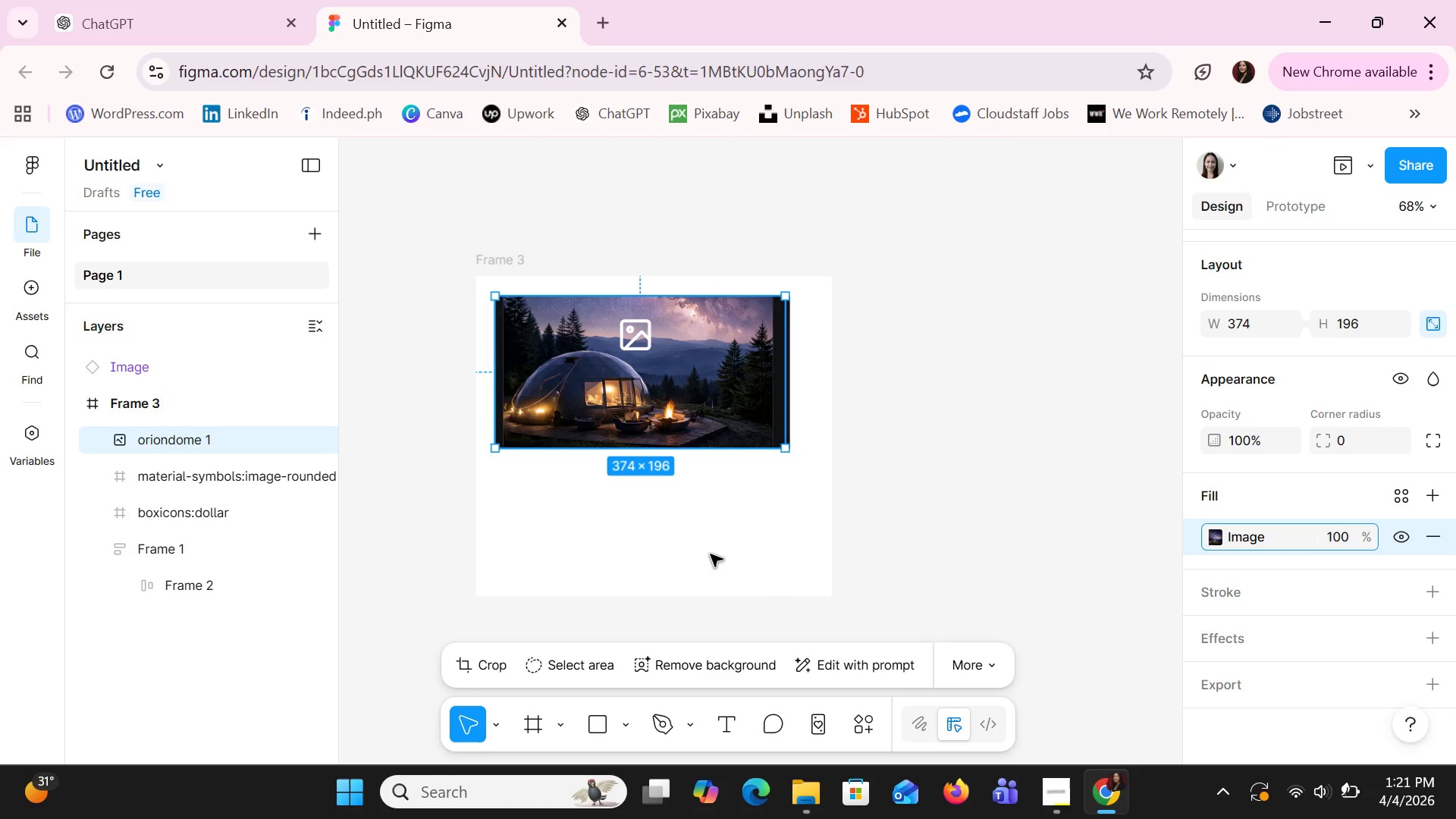 
left_click([711, 554])
 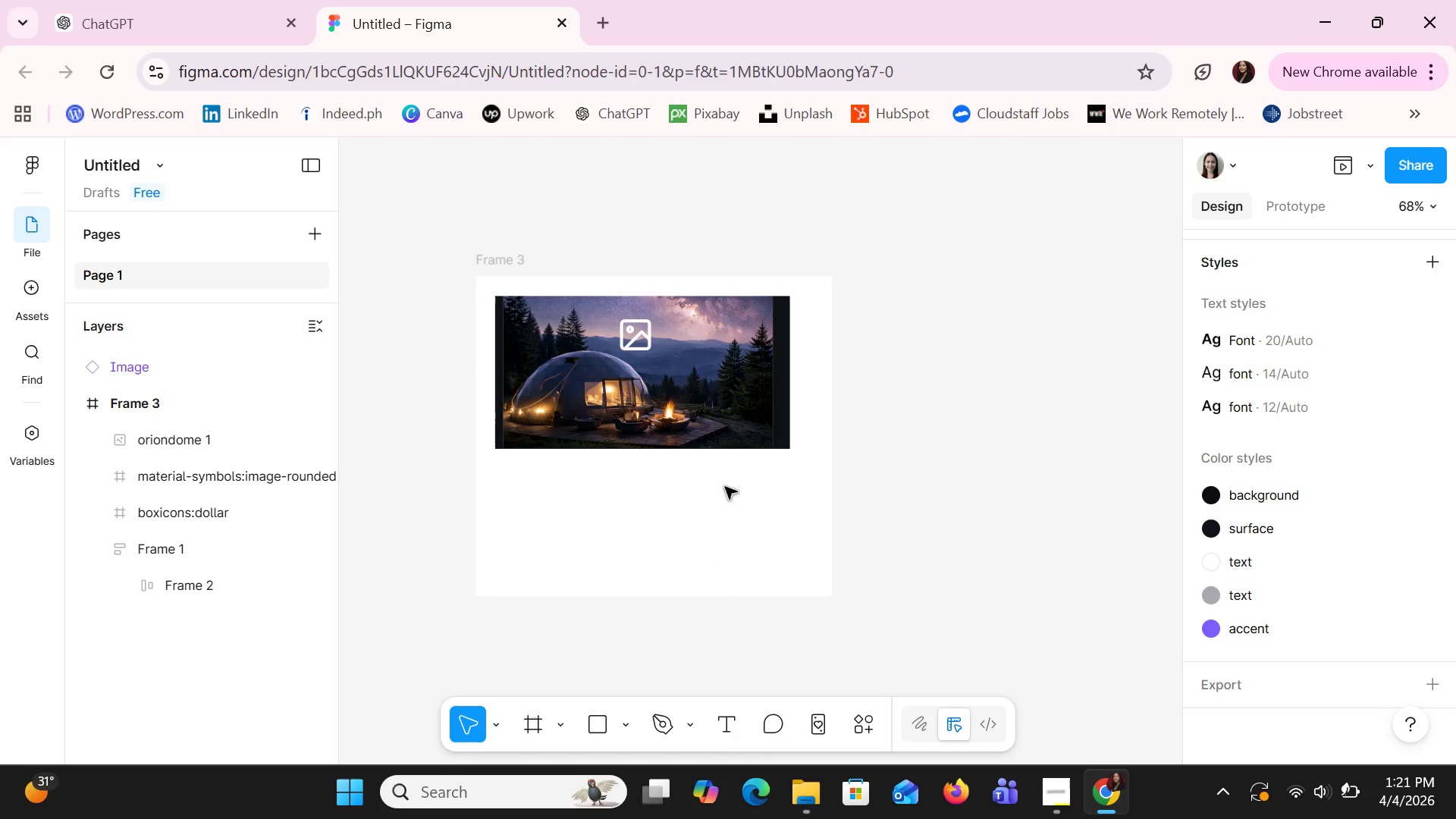 
left_click([735, 406])
 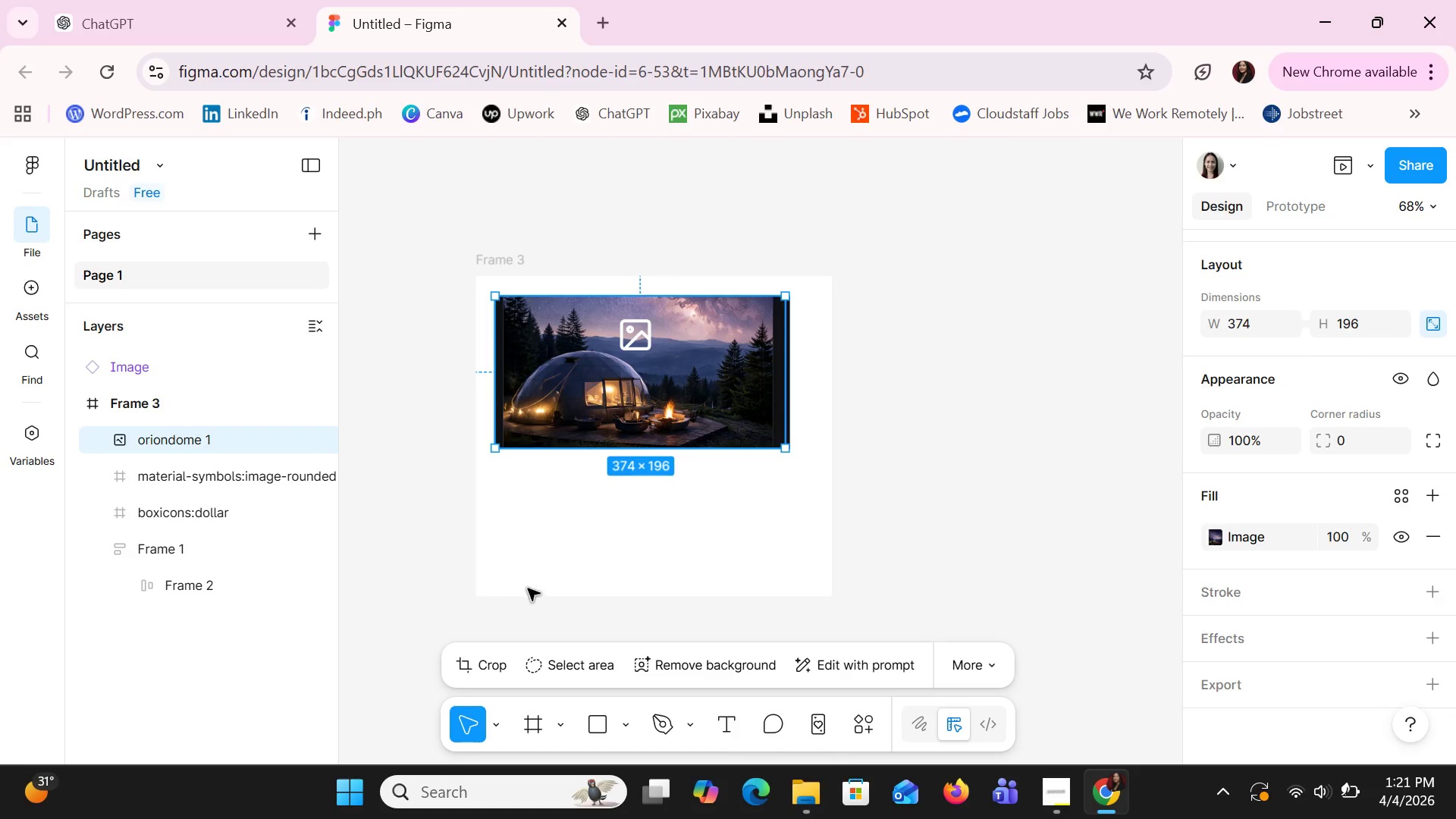 
left_click([480, 653])
 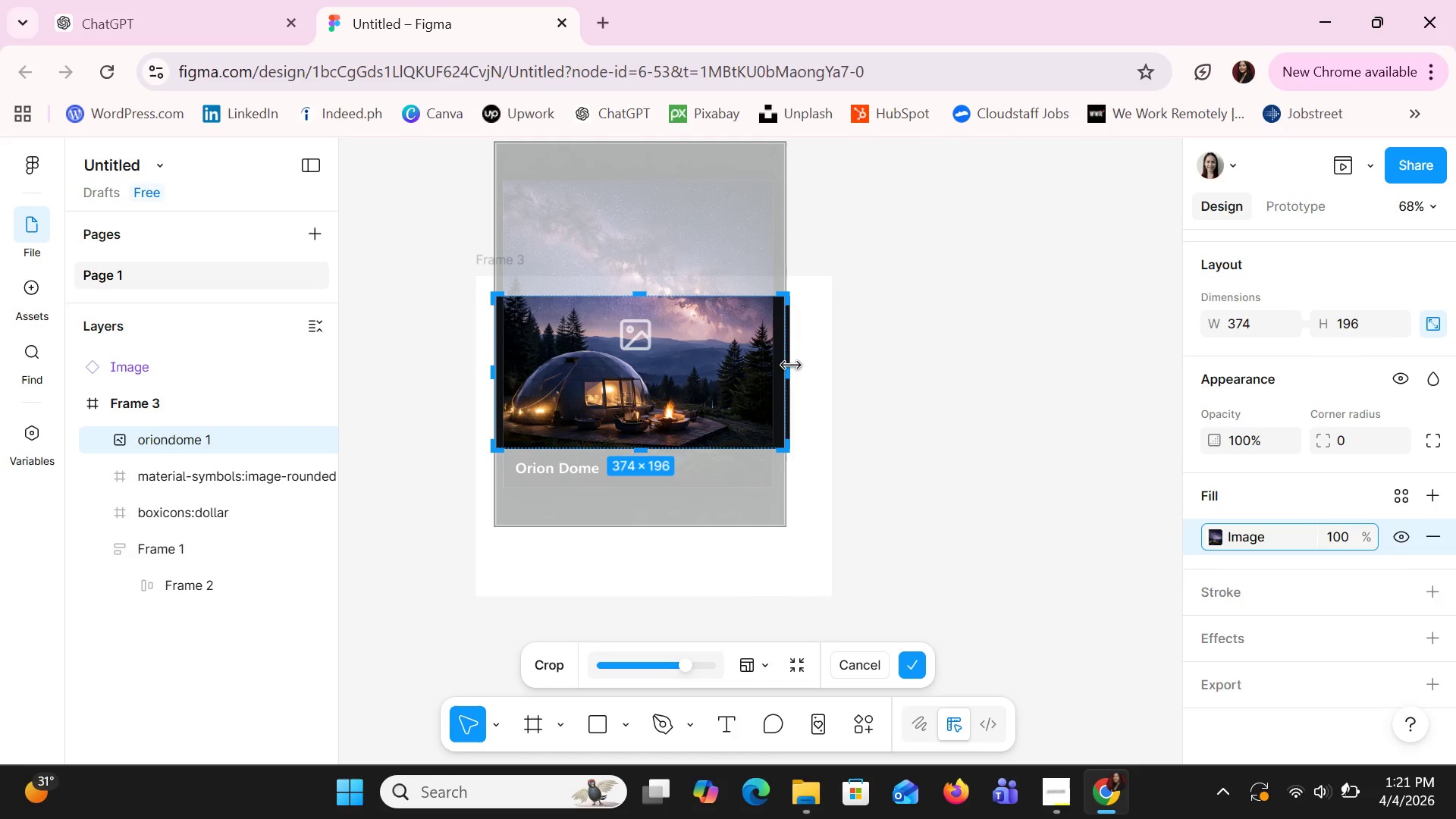 
left_click_drag(start_coordinate=[789, 368], to_coordinate=[772, 373])
 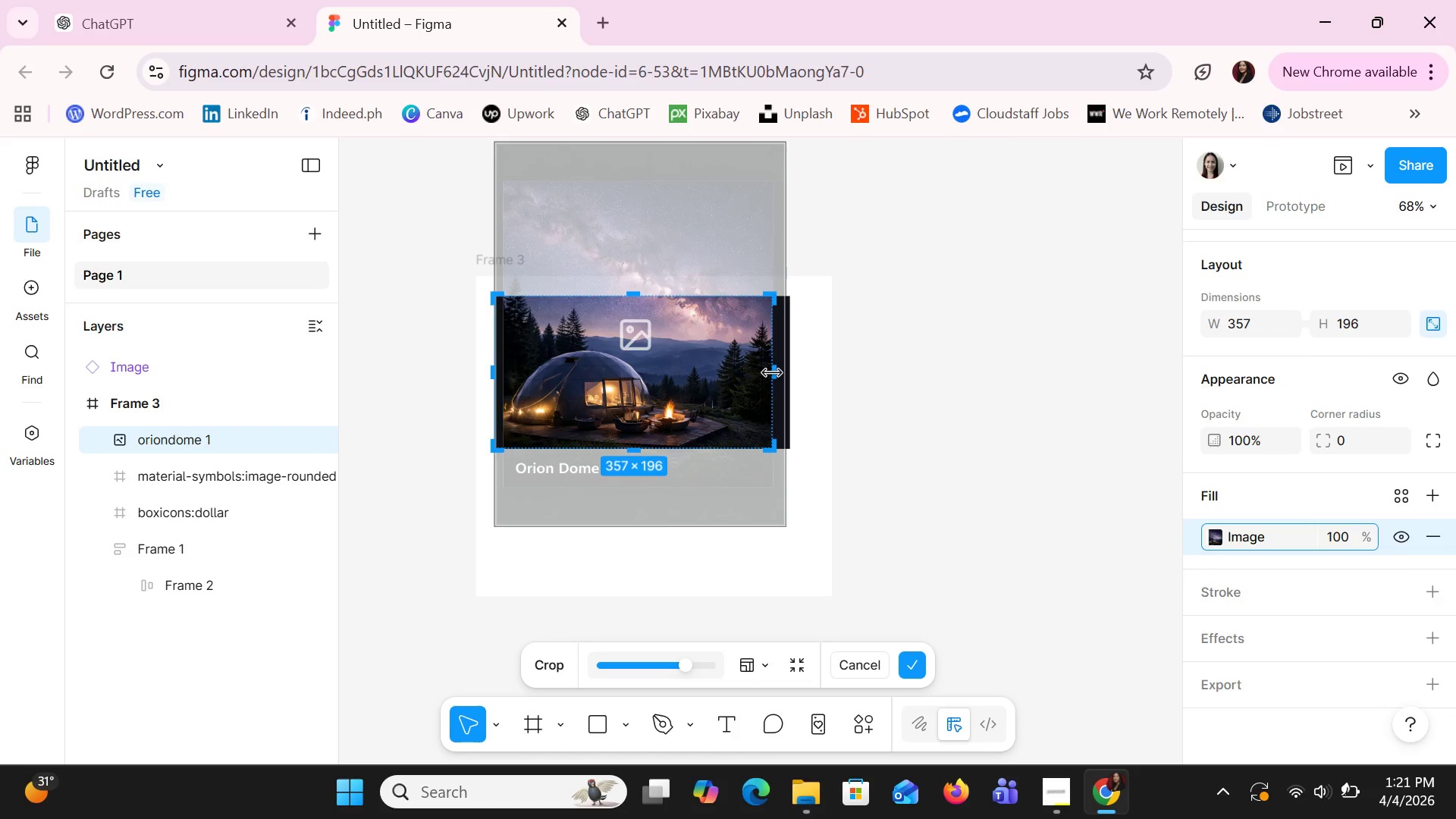 
key(Enter)
 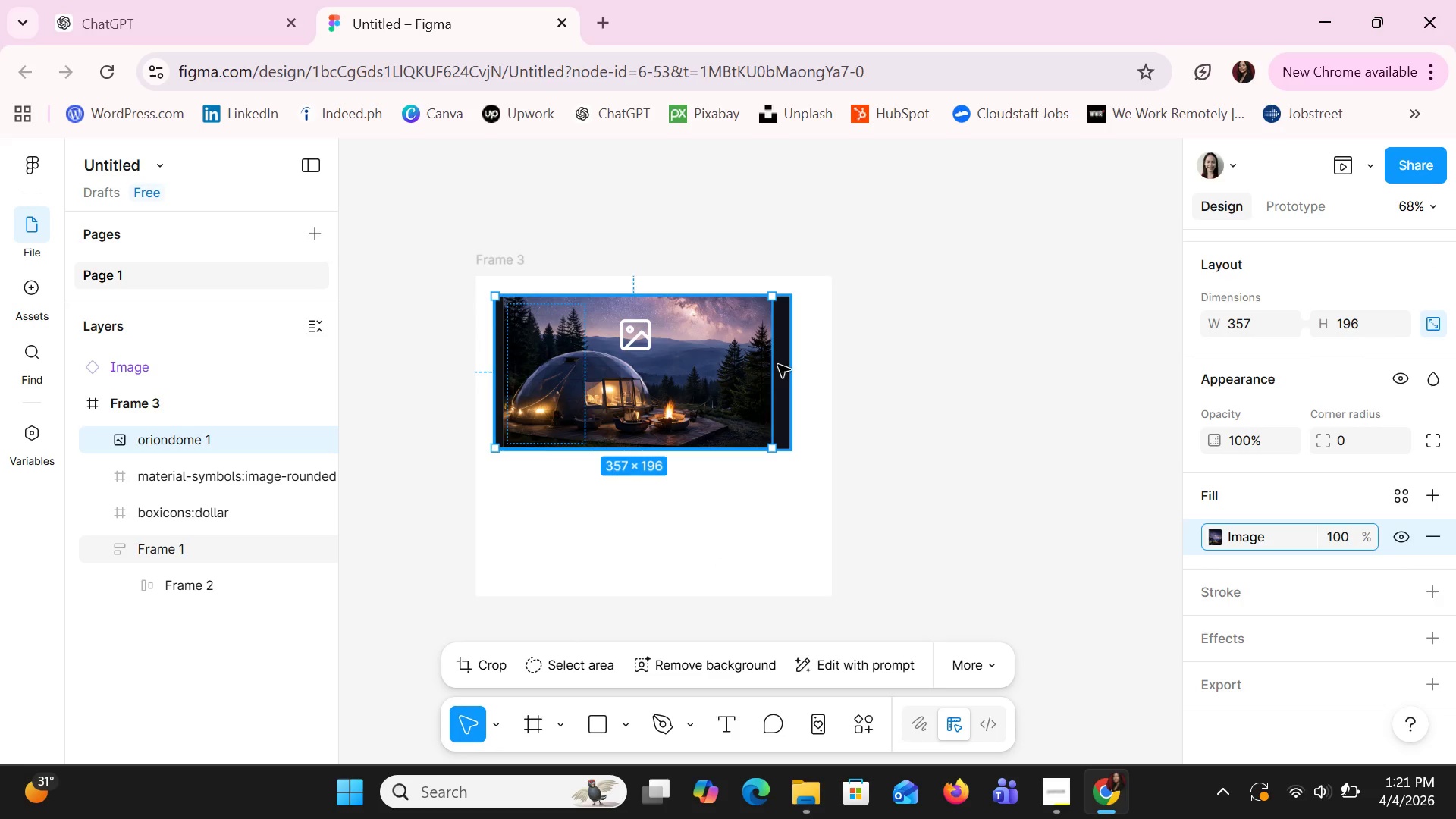 
left_click_drag(start_coordinate=[774, 362], to_coordinate=[790, 367])
 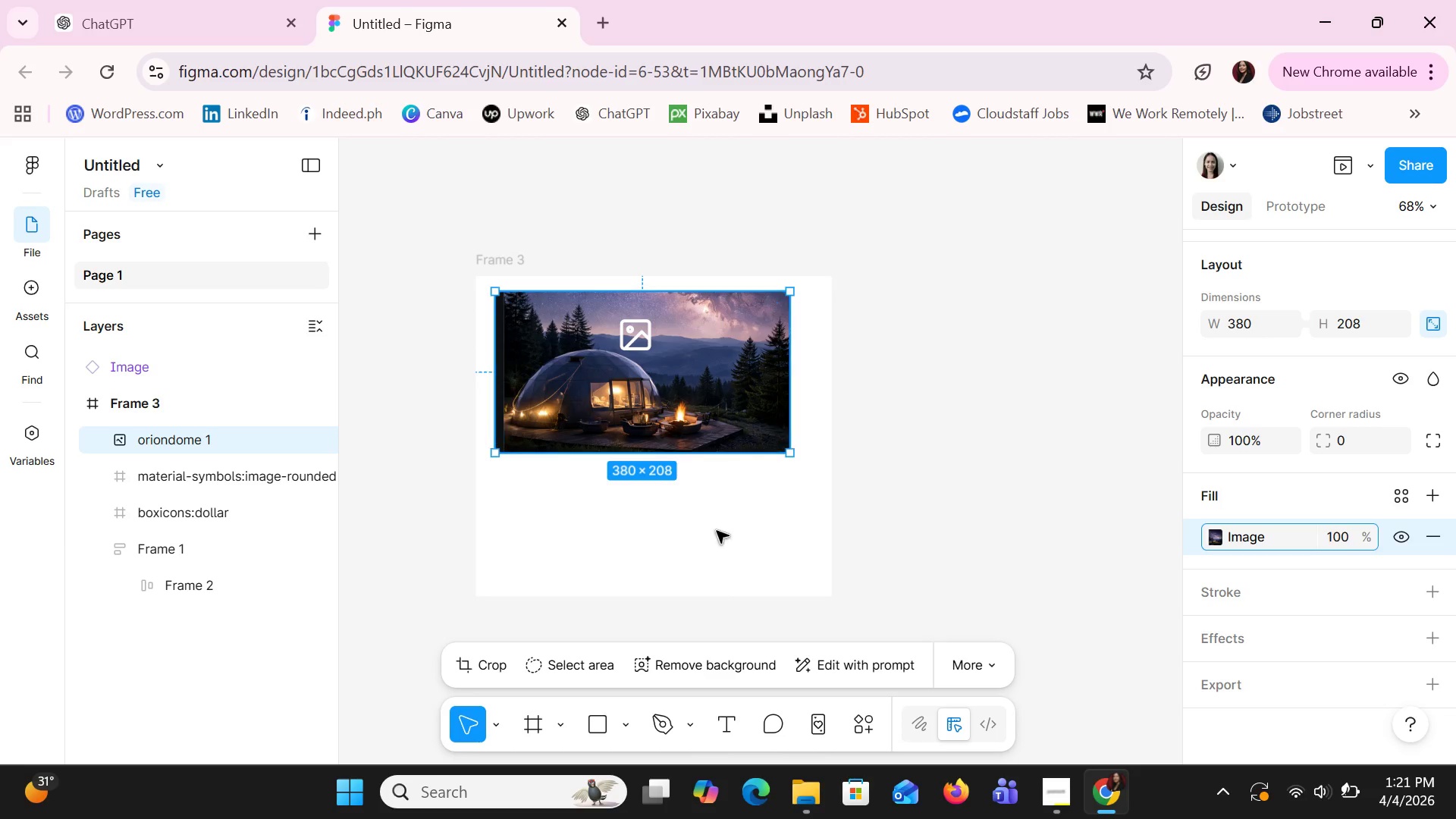 
left_click([717, 531])
 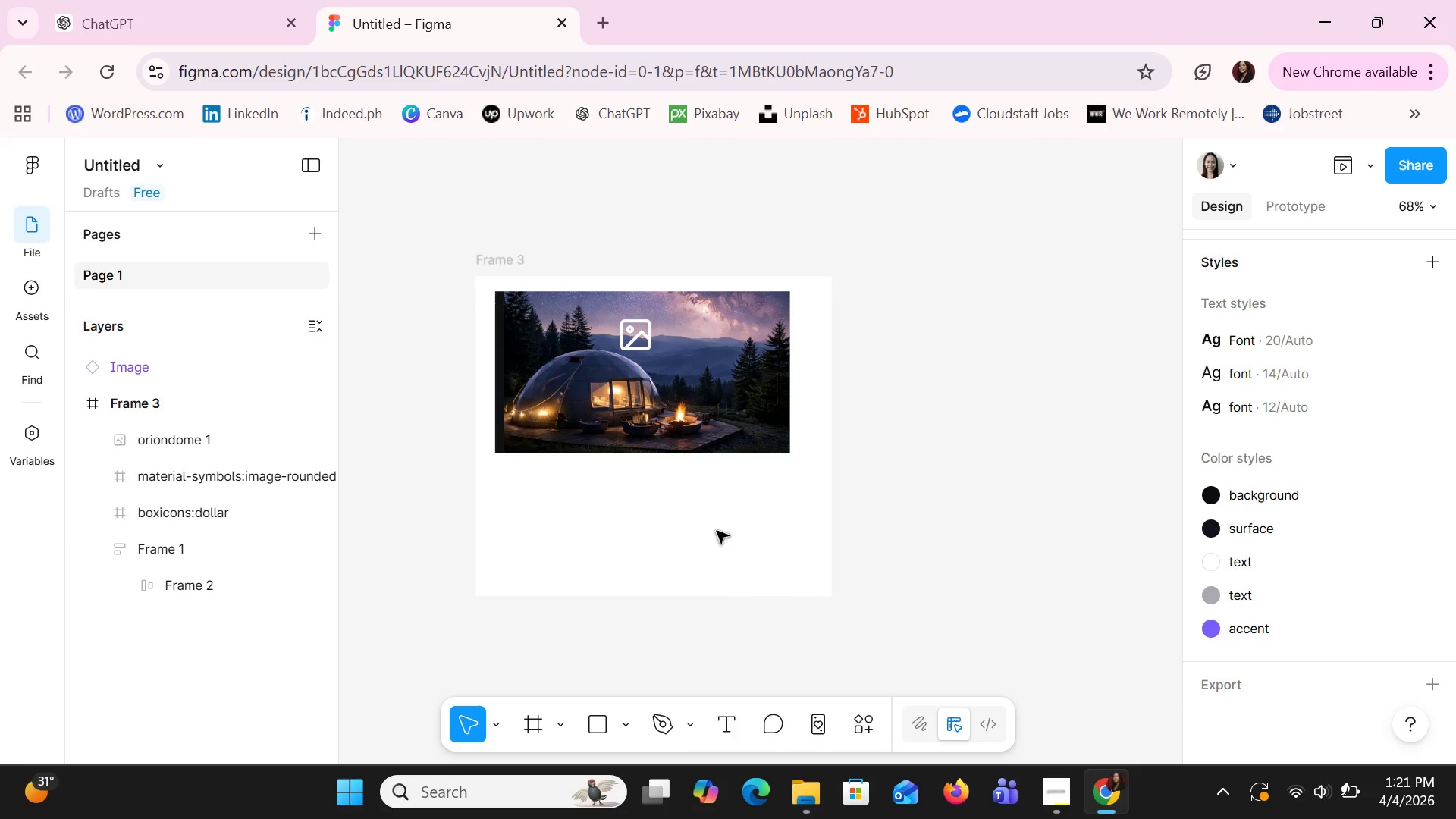 
hold_key(key=ControlLeft, duration=1.5)
scroll: coordinate [717, 532], scroll_direction: down, amount: 1.0
 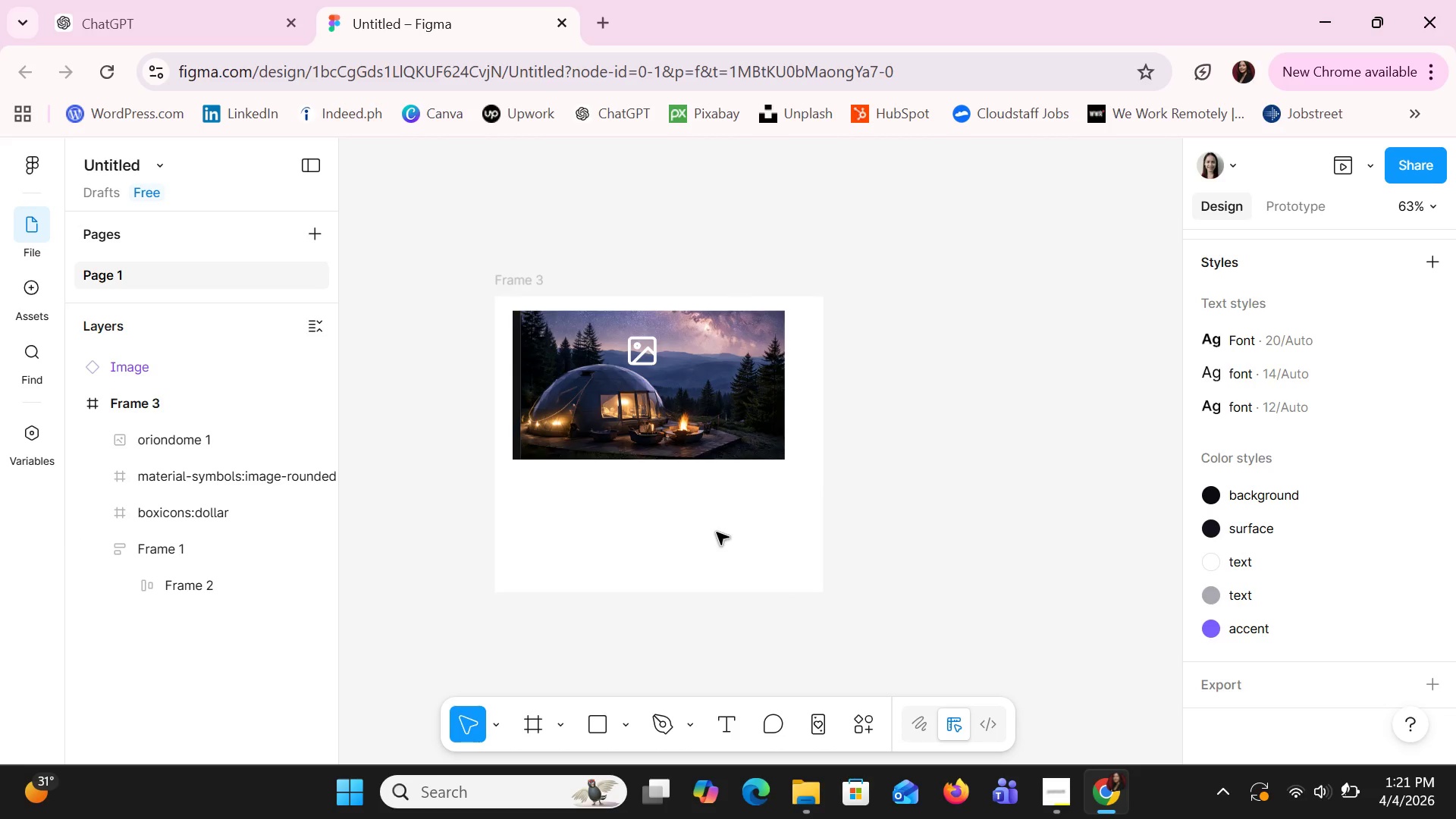 
hold_key(key=ControlLeft, duration=0.56)
 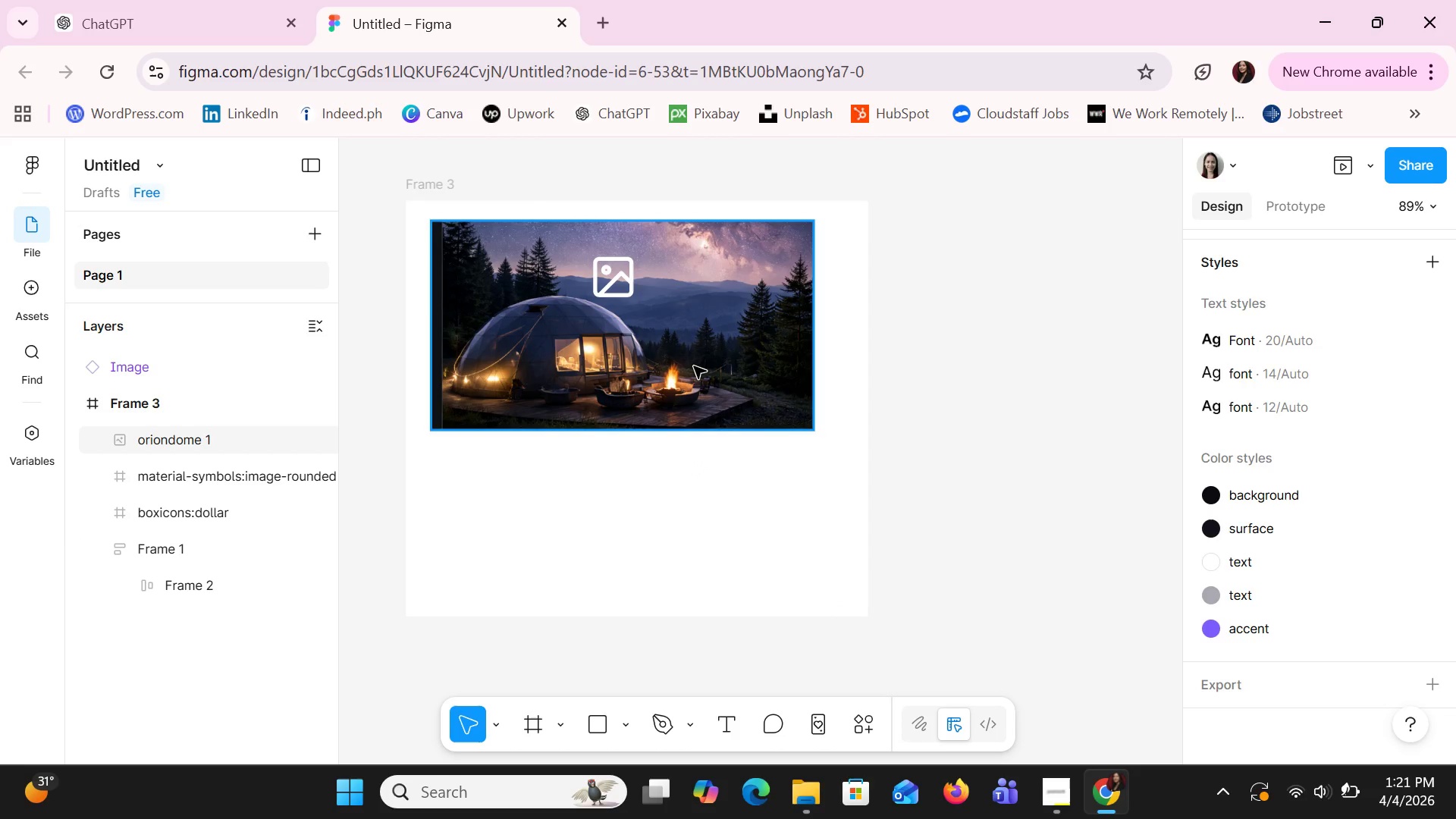 
hold_key(key=ControlLeft, duration=12.16)
 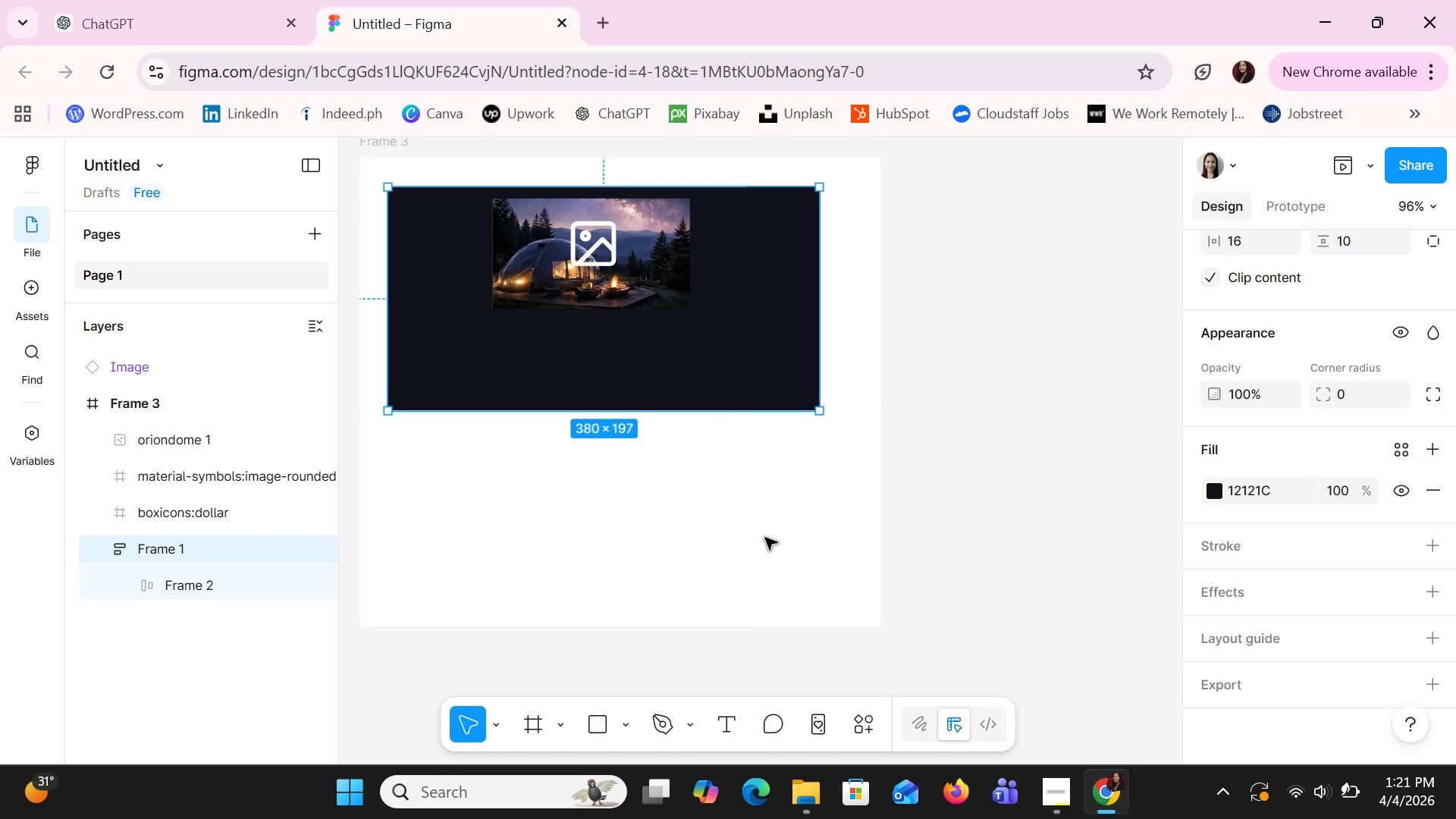 
scroll: coordinate [706, 526], scroll_direction: up, amount: 6.0
 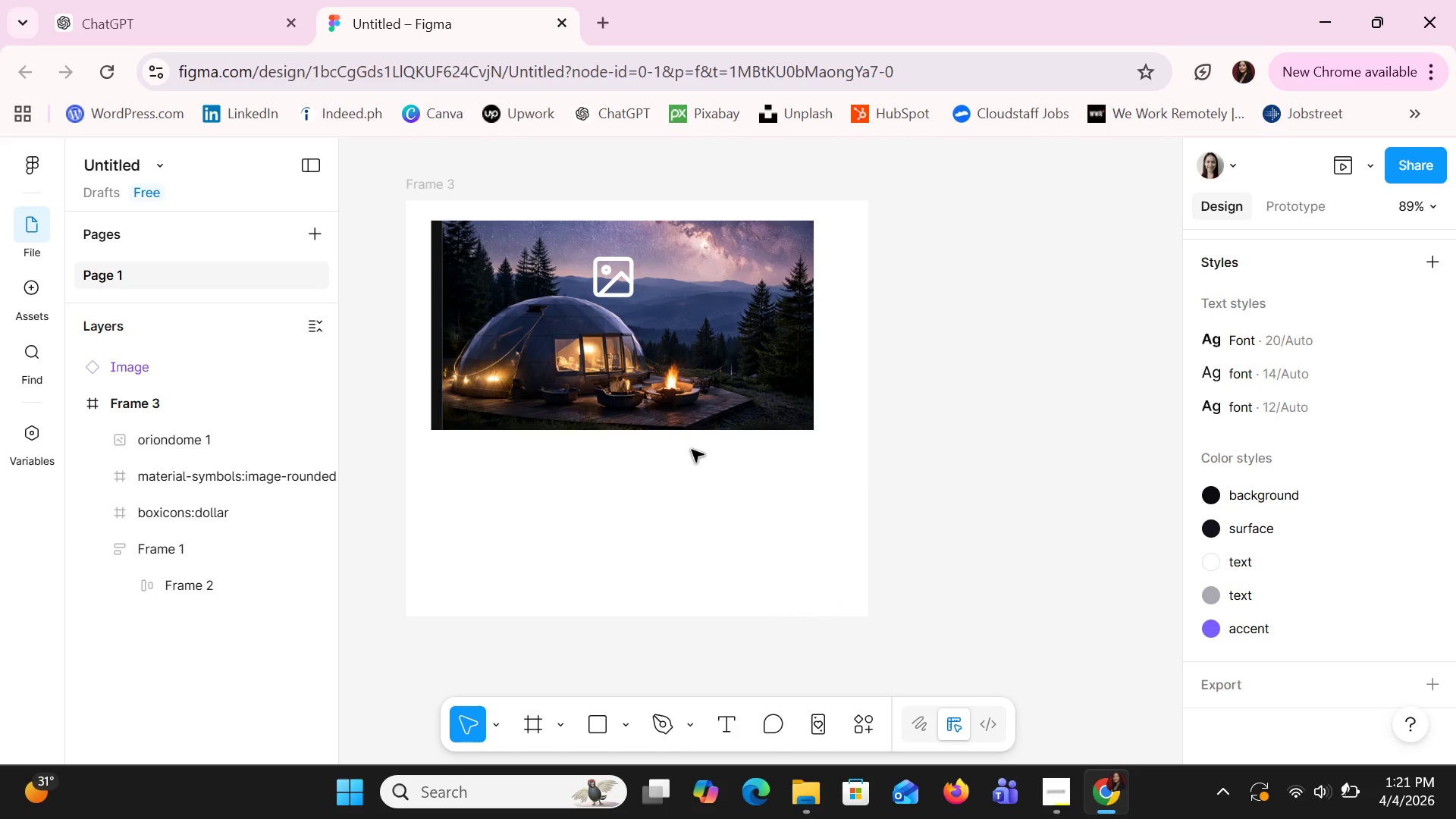 
left_click([694, 366])
 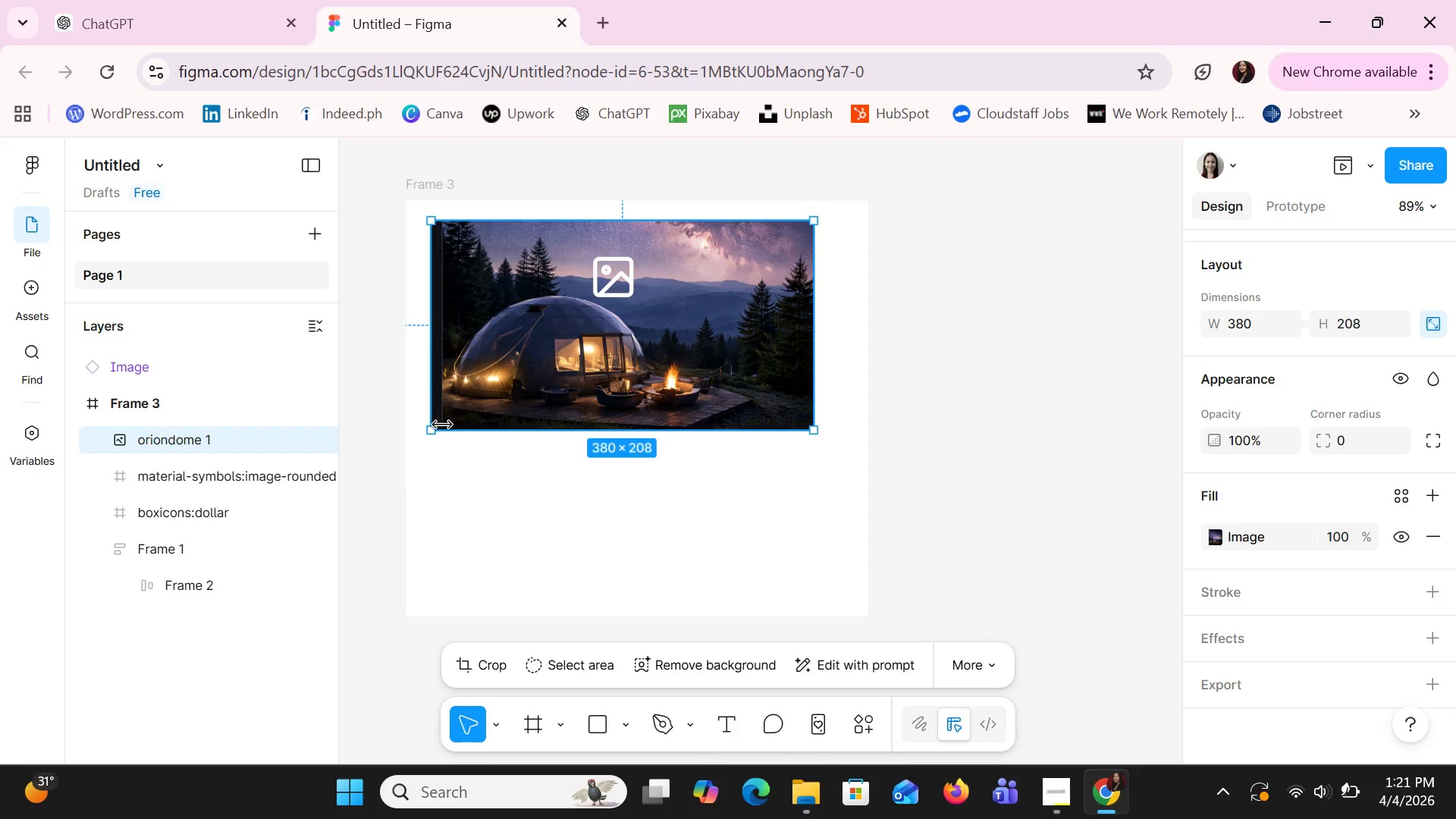 
left_click_drag(start_coordinate=[433, 425], to_coordinate=[513, 347])
 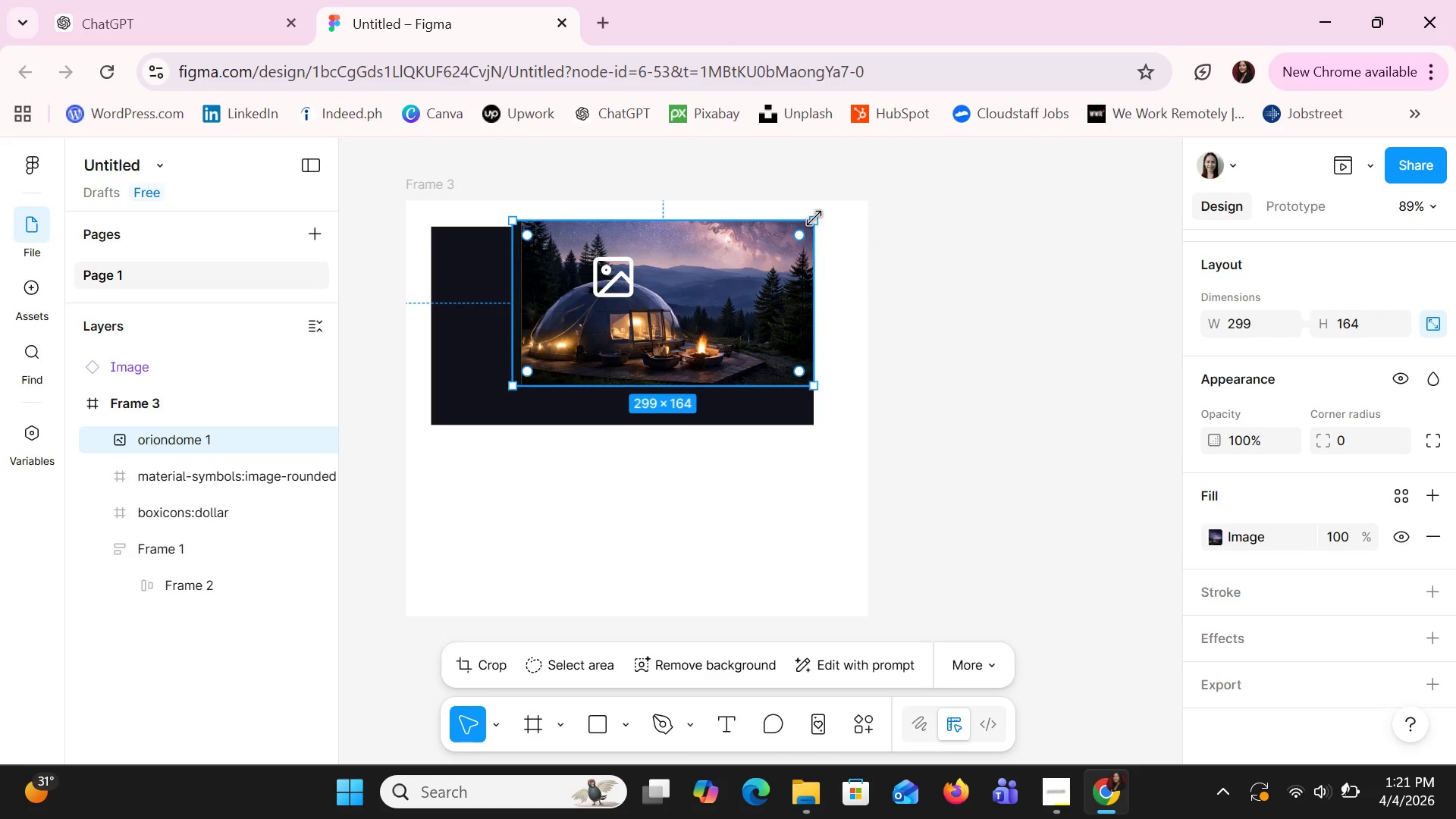 
left_click_drag(start_coordinate=[814, 218], to_coordinate=[657, 287])
 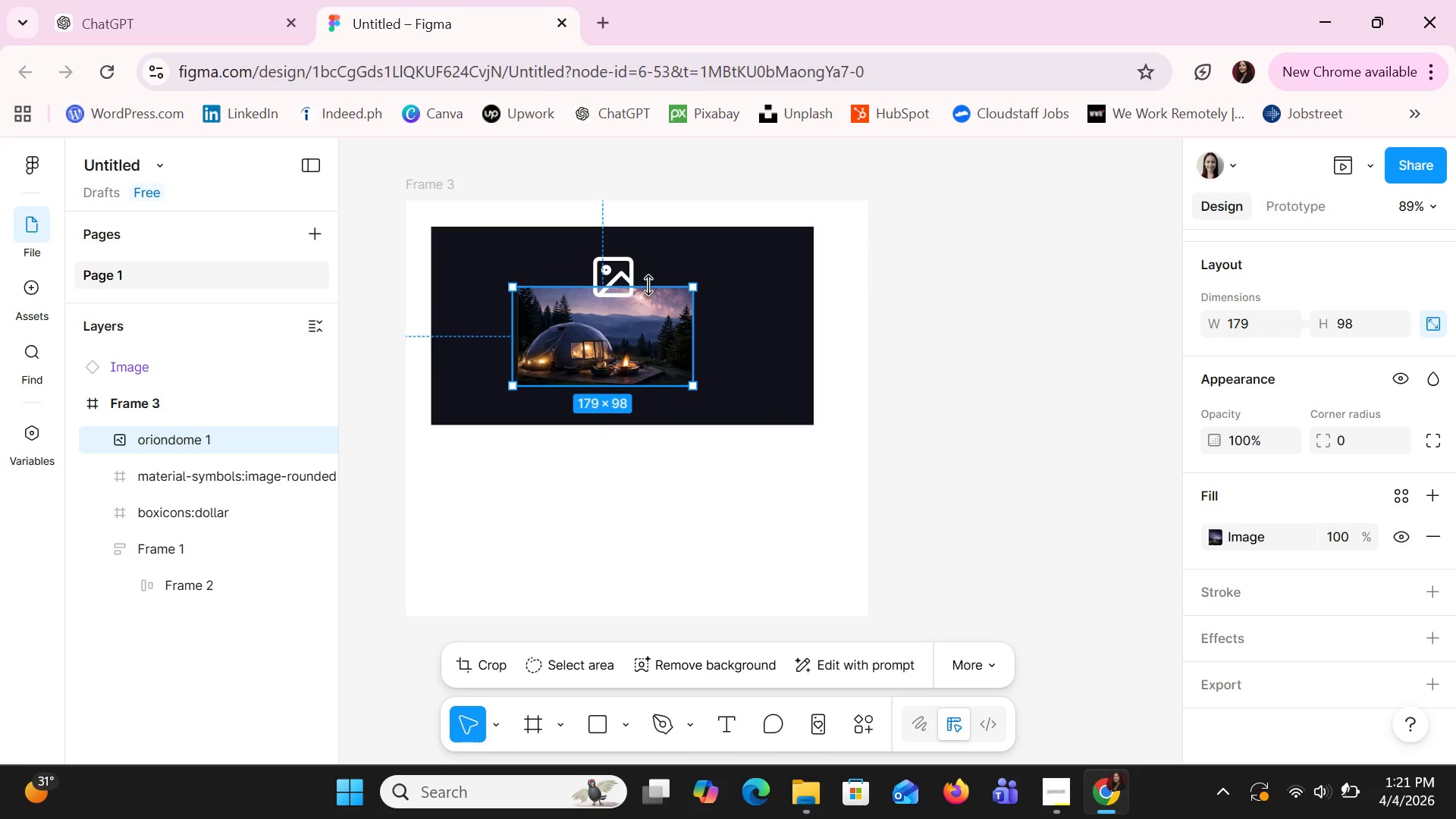 
left_click_drag(start_coordinate=[657, 318], to_coordinate=[662, 271])
 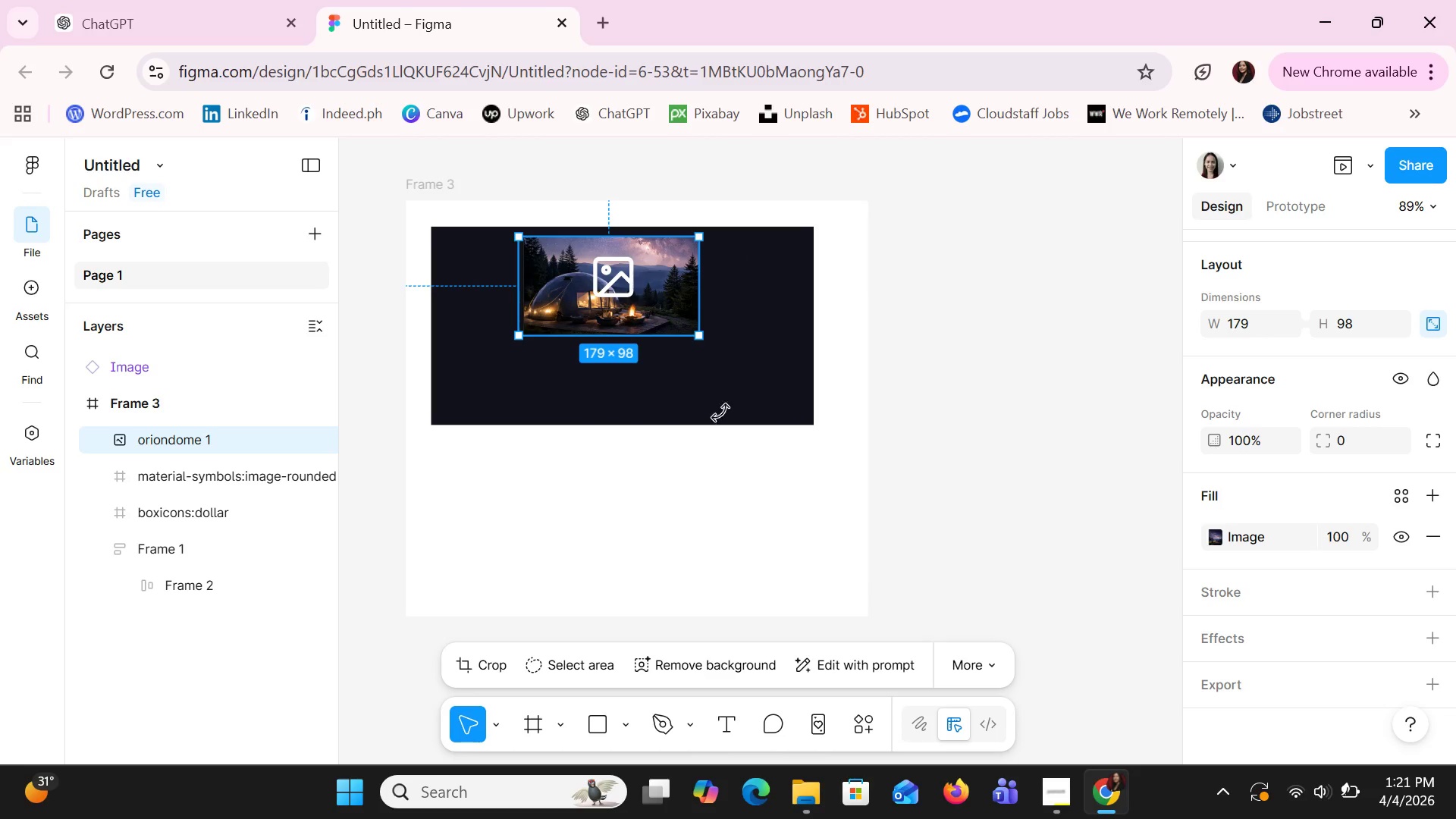 
left_click([723, 417])
 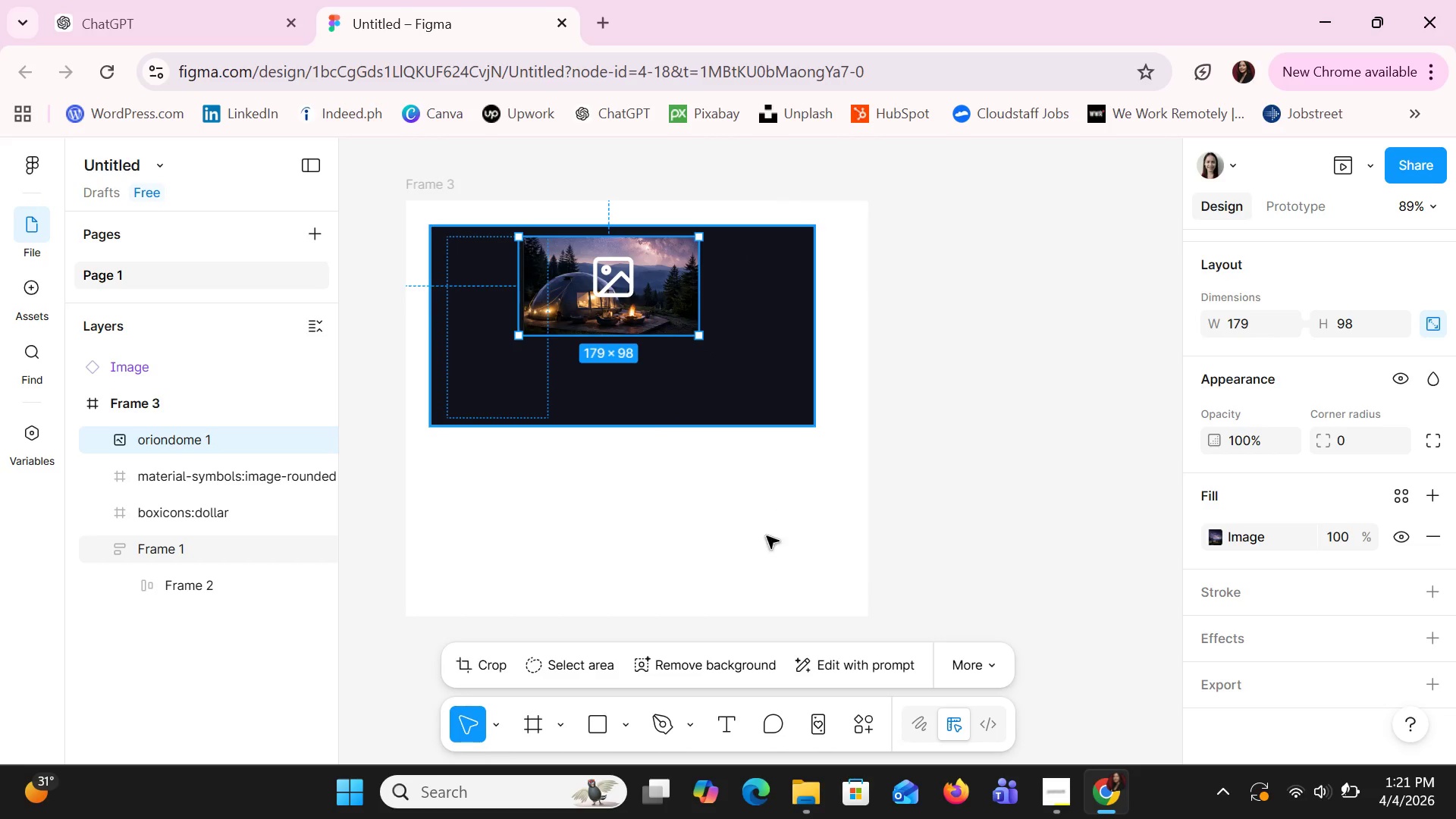 
hold_key(key=ControlLeft, duration=0.84)
hold_key(key=ControlLeft, duration=0.95)
scroll: coordinate [765, 538], scroll_direction: up, amount: 11.0
 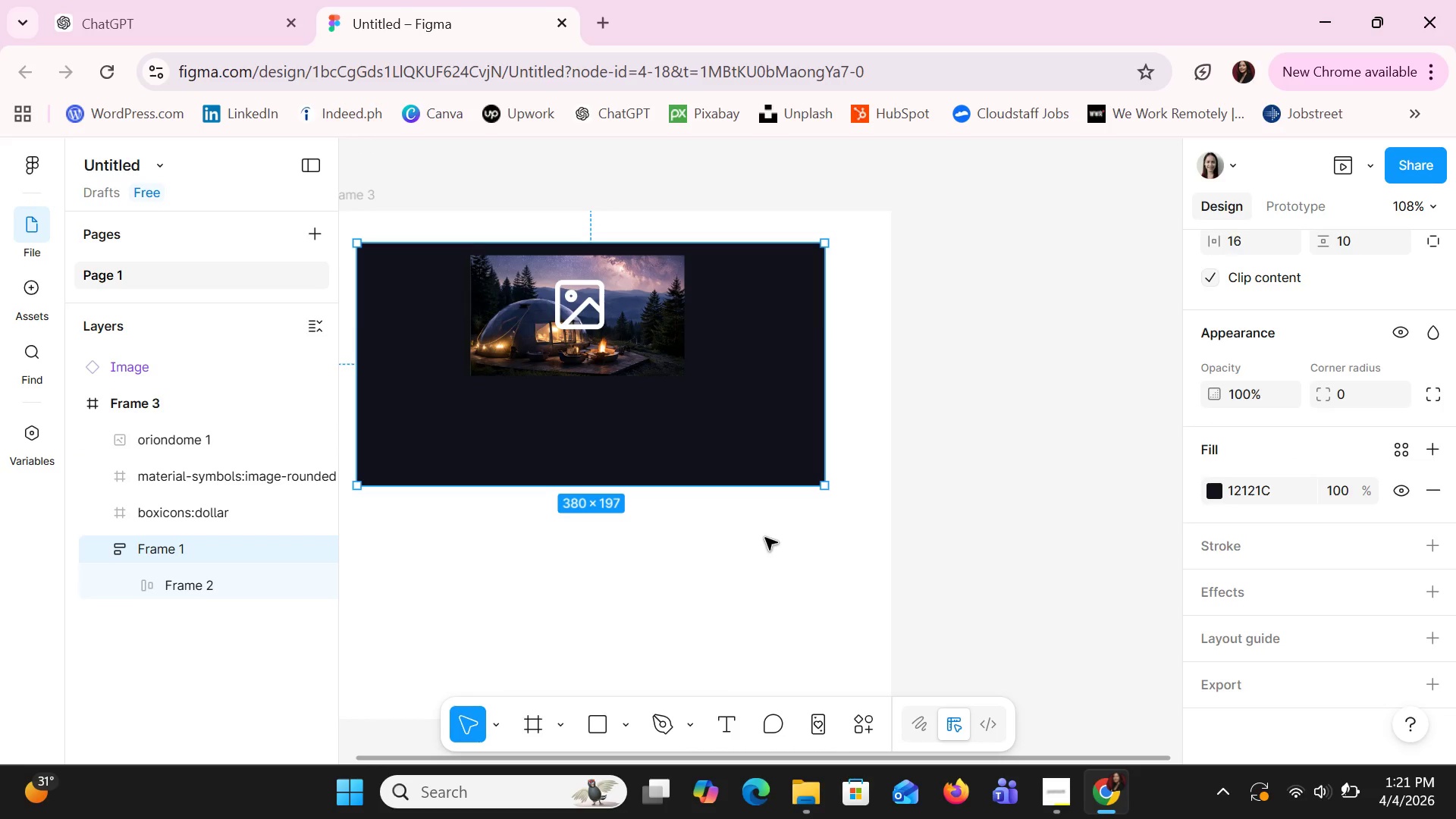 
left_click_drag(start_coordinate=[662, 757], to_coordinate=[615, 764])
 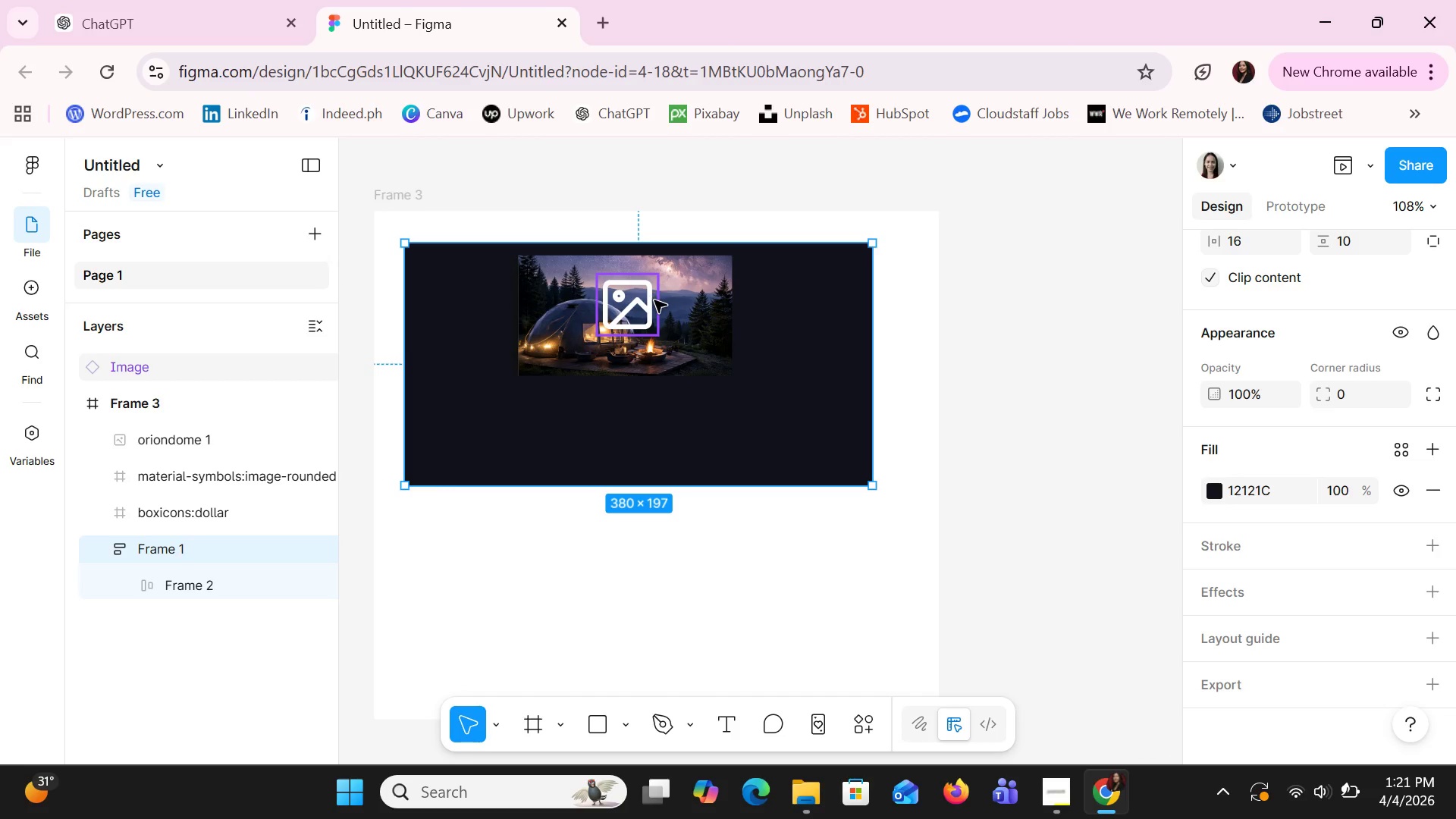 
left_click([654, 303])
 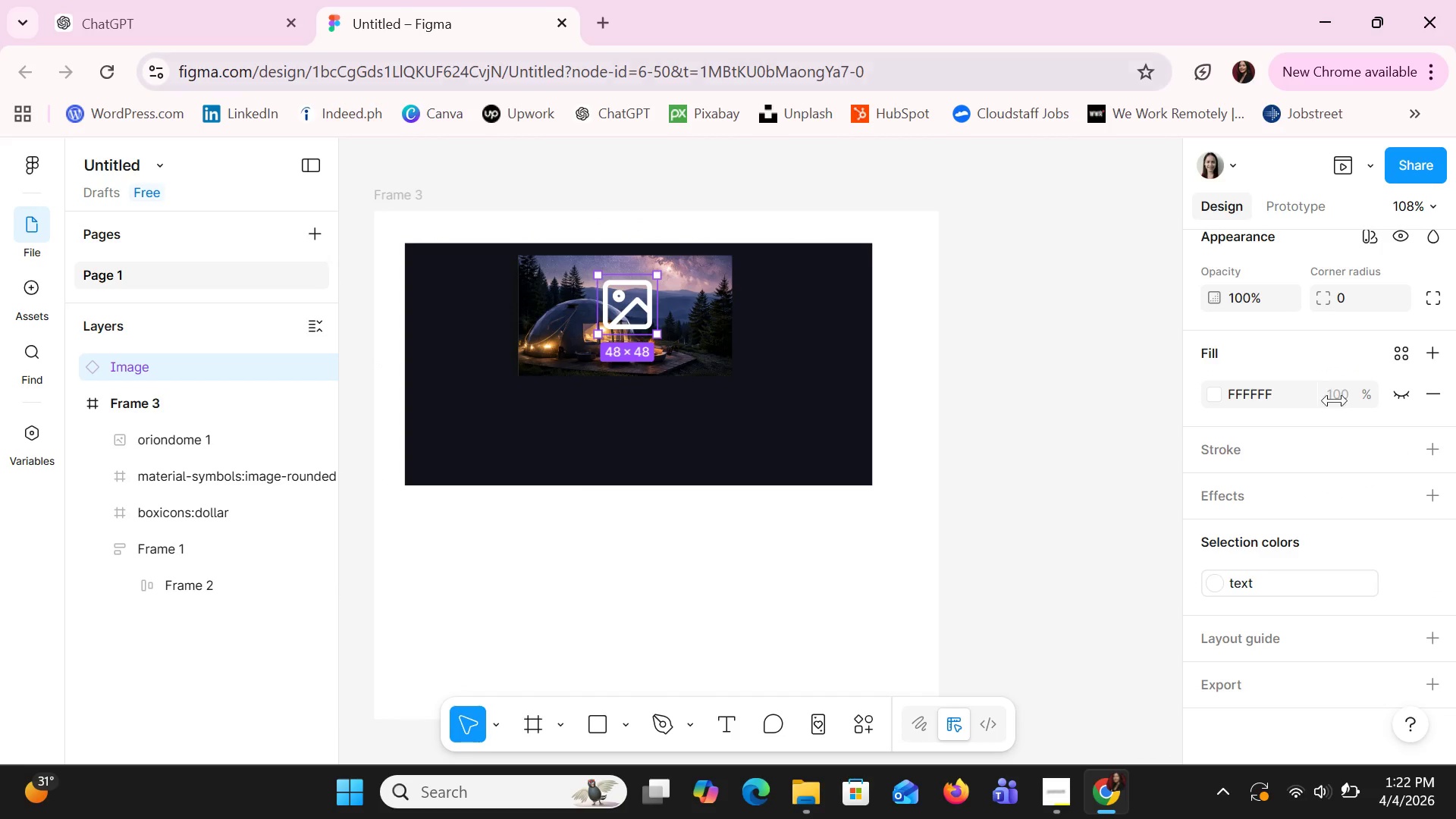 
left_click([1208, 585])
 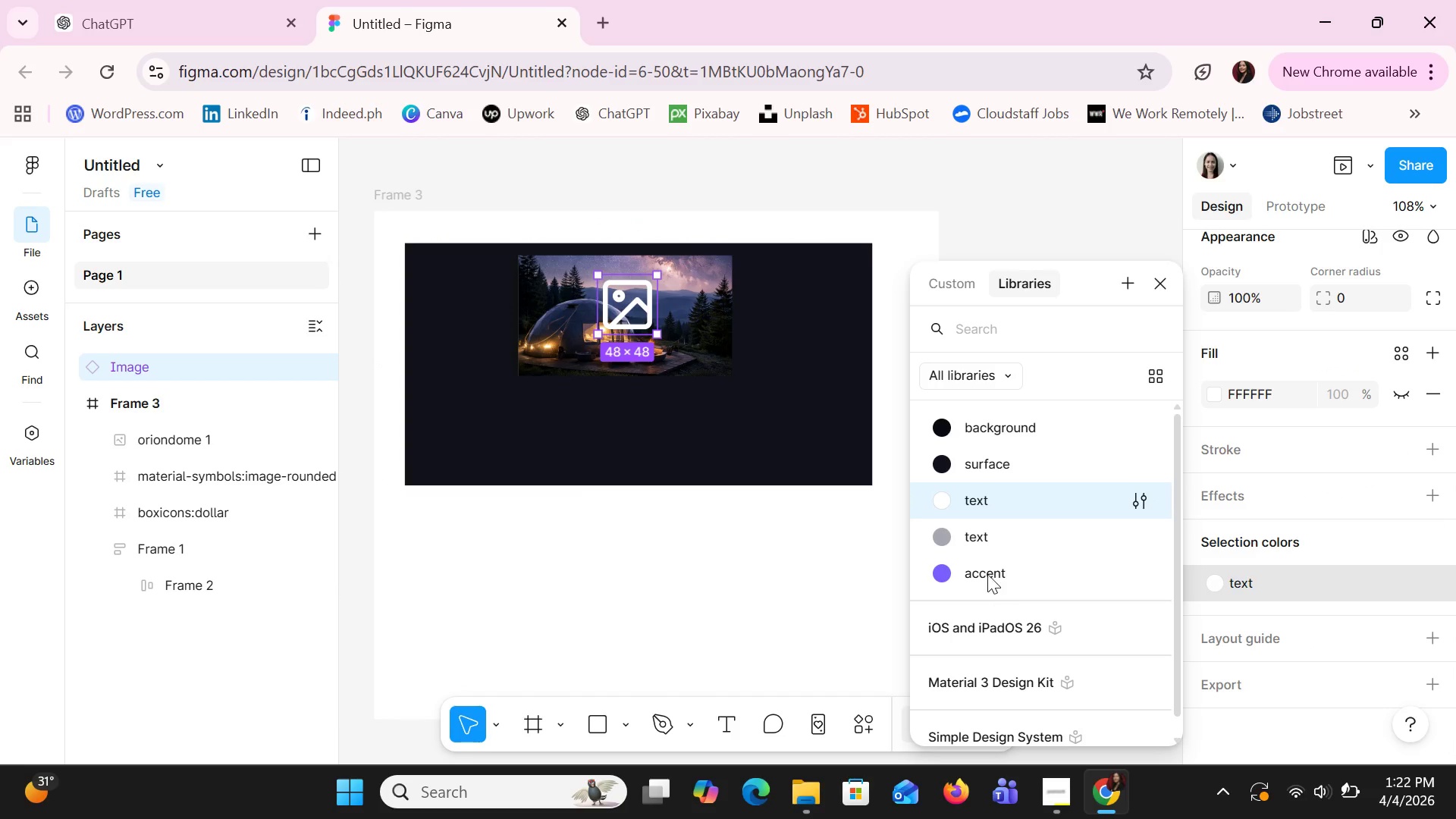 
left_click([971, 528])
 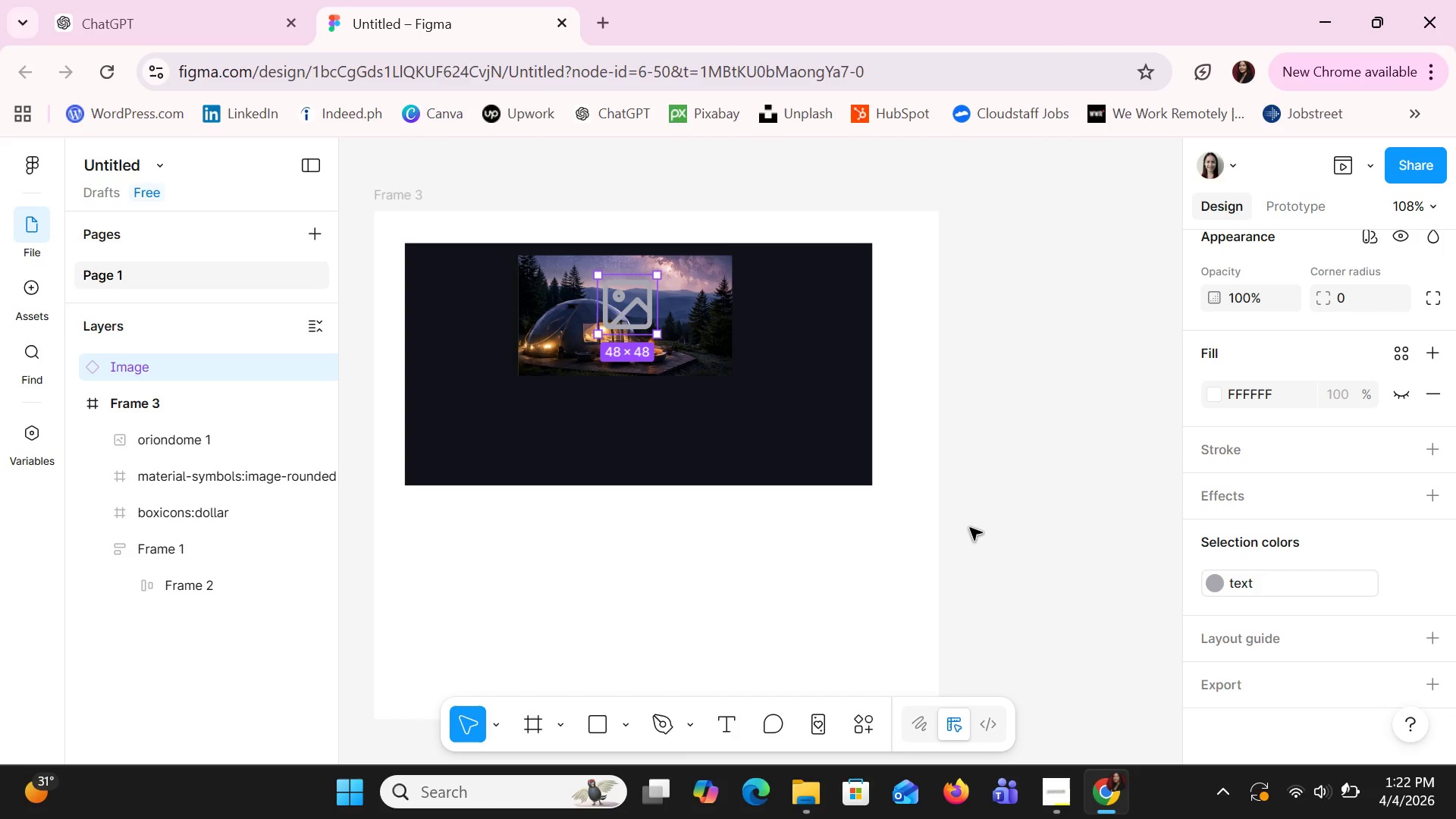 
wait(5.16)
 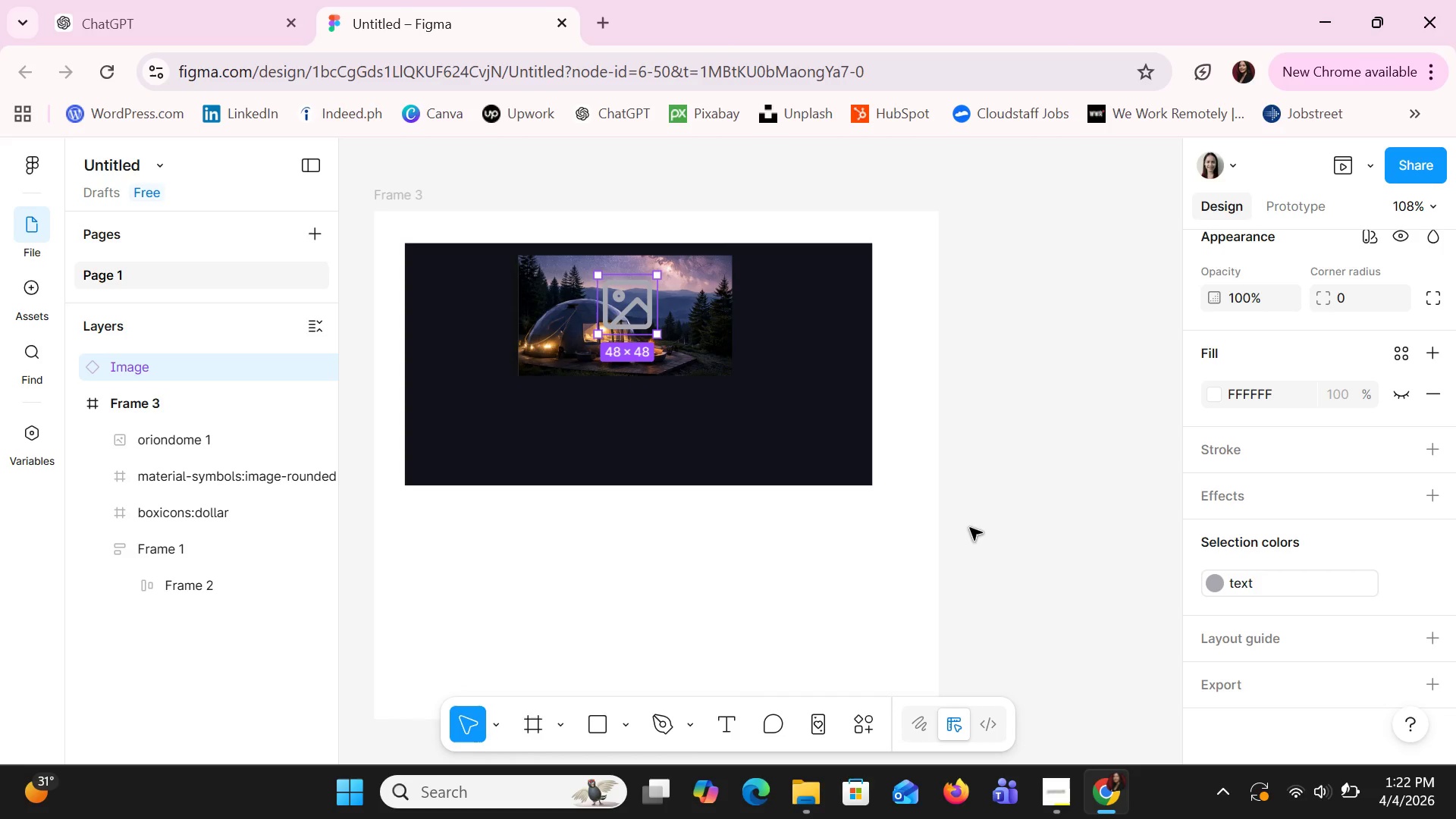 
key(Control+Z)
 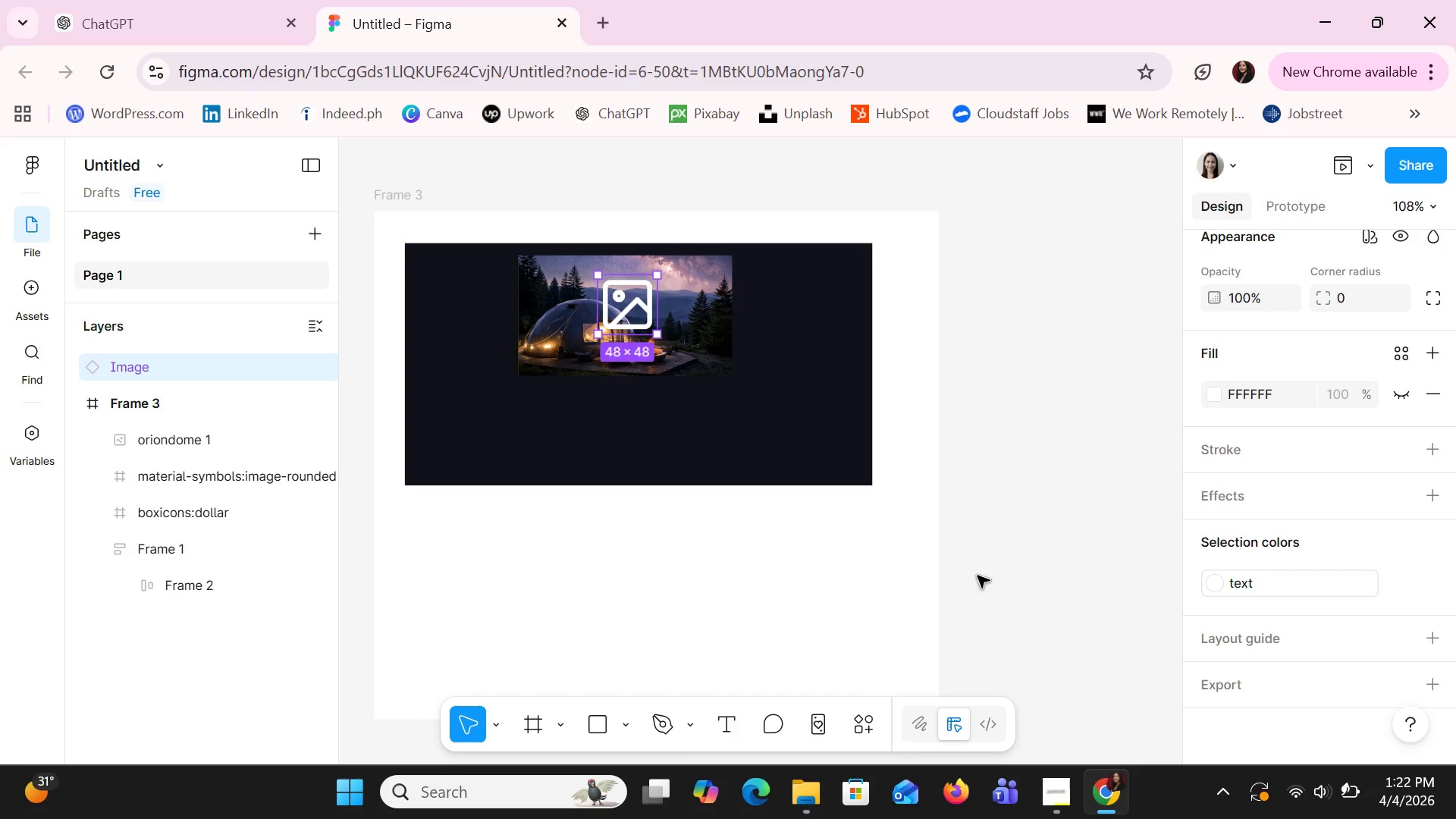 
key(Control+Z)
 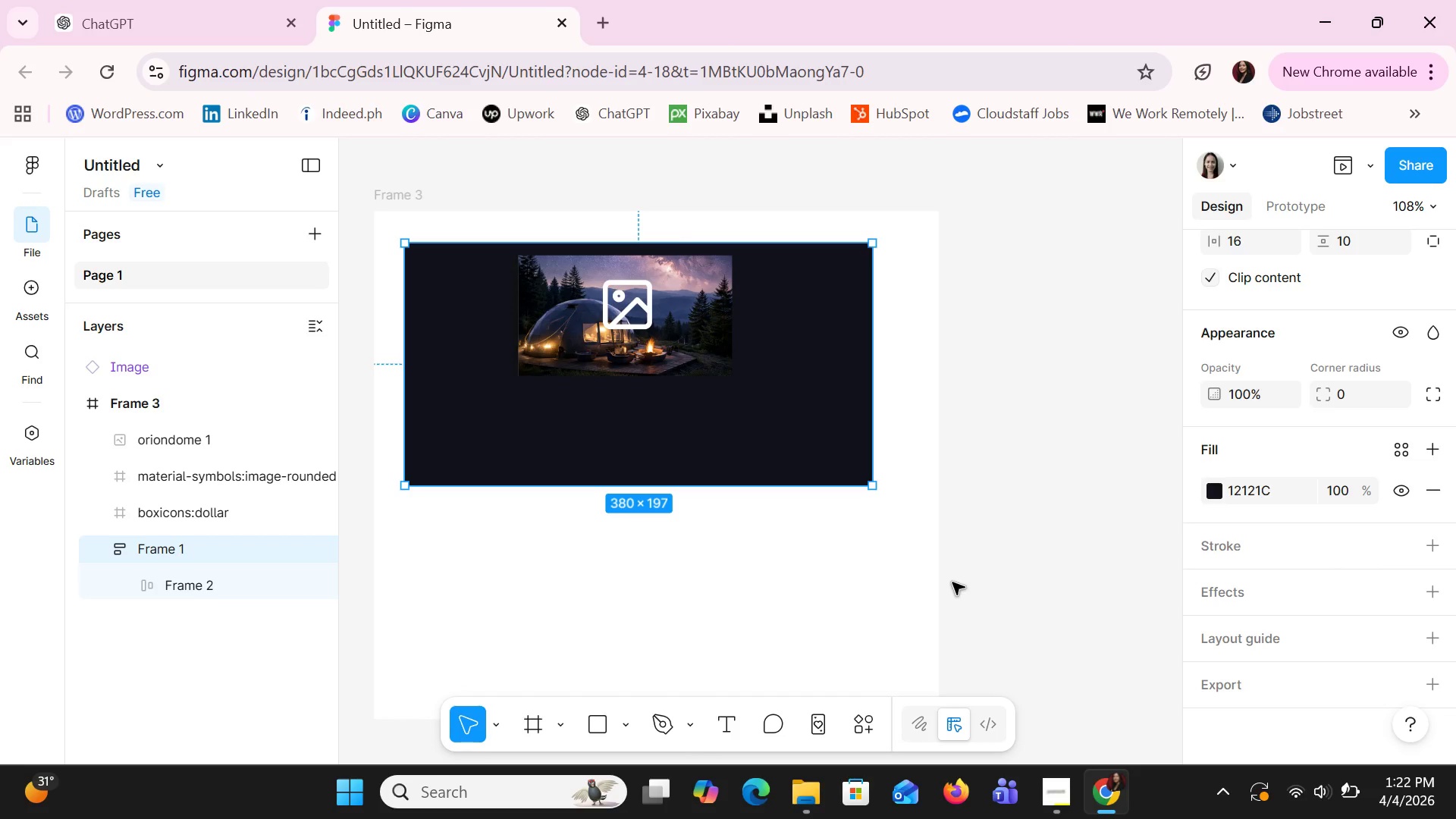 
key(Control+Z)
 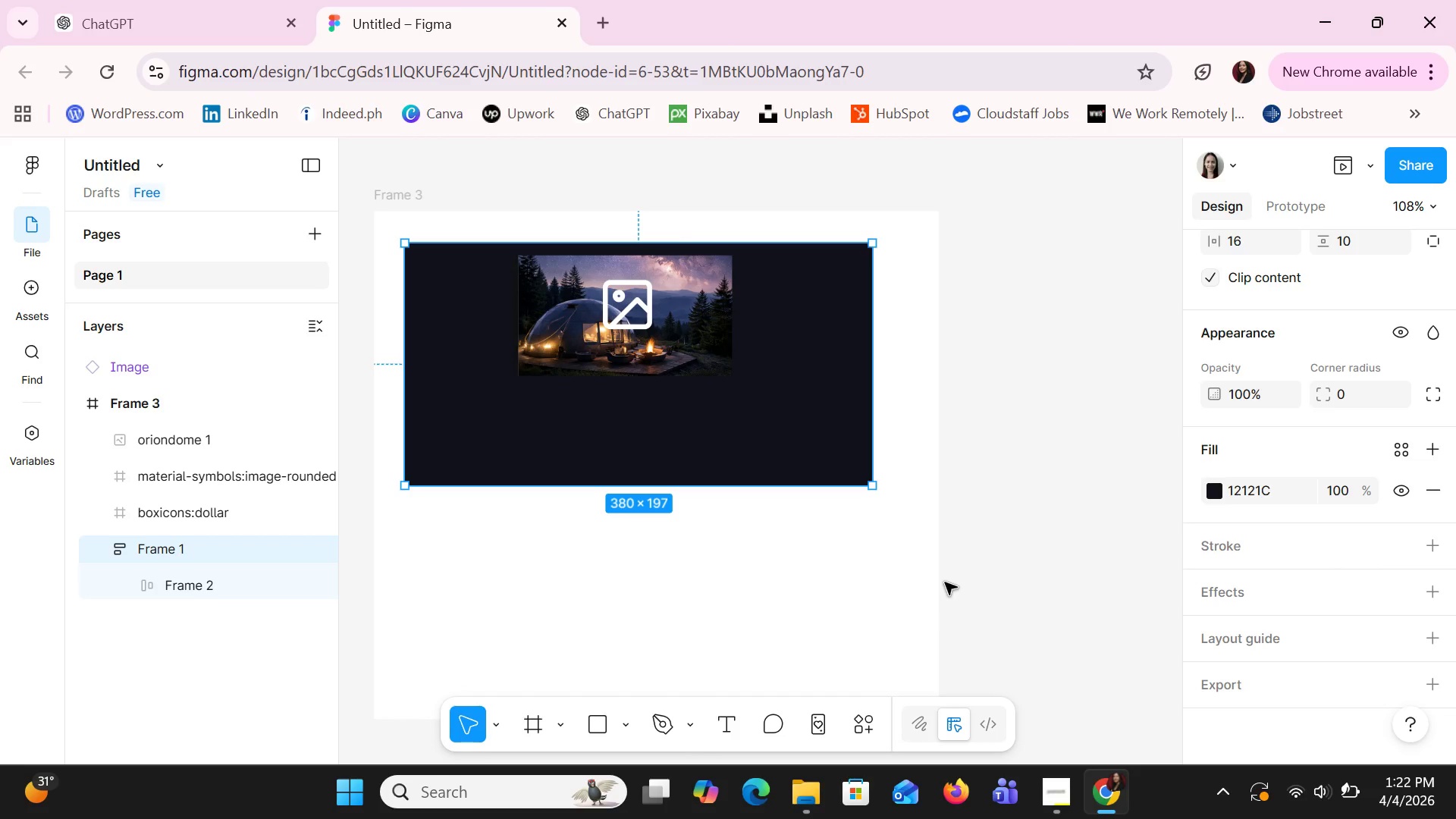 
key(Control+Z)
 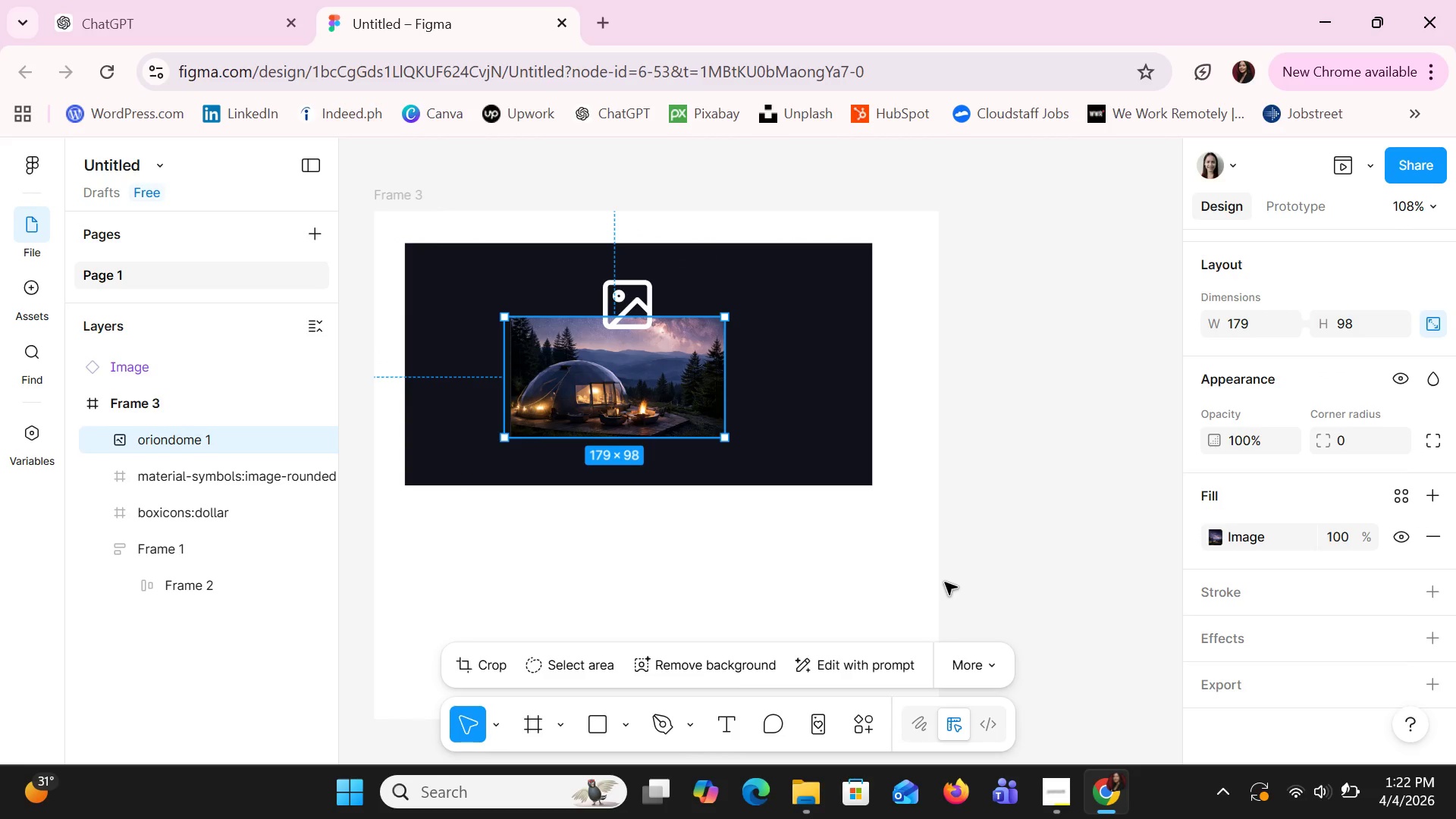 
key(Control+Y)
 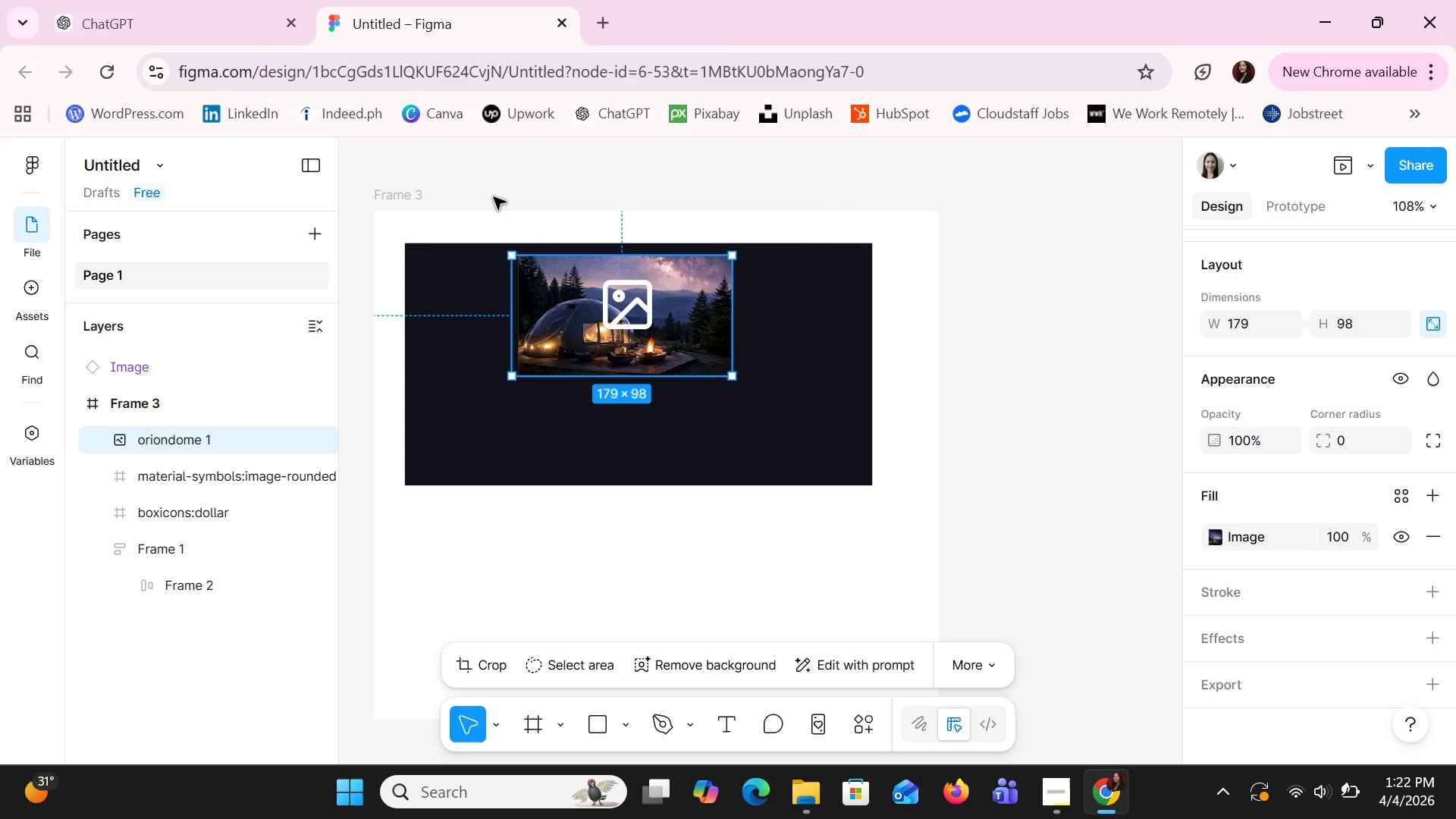 
left_click([641, 318])
 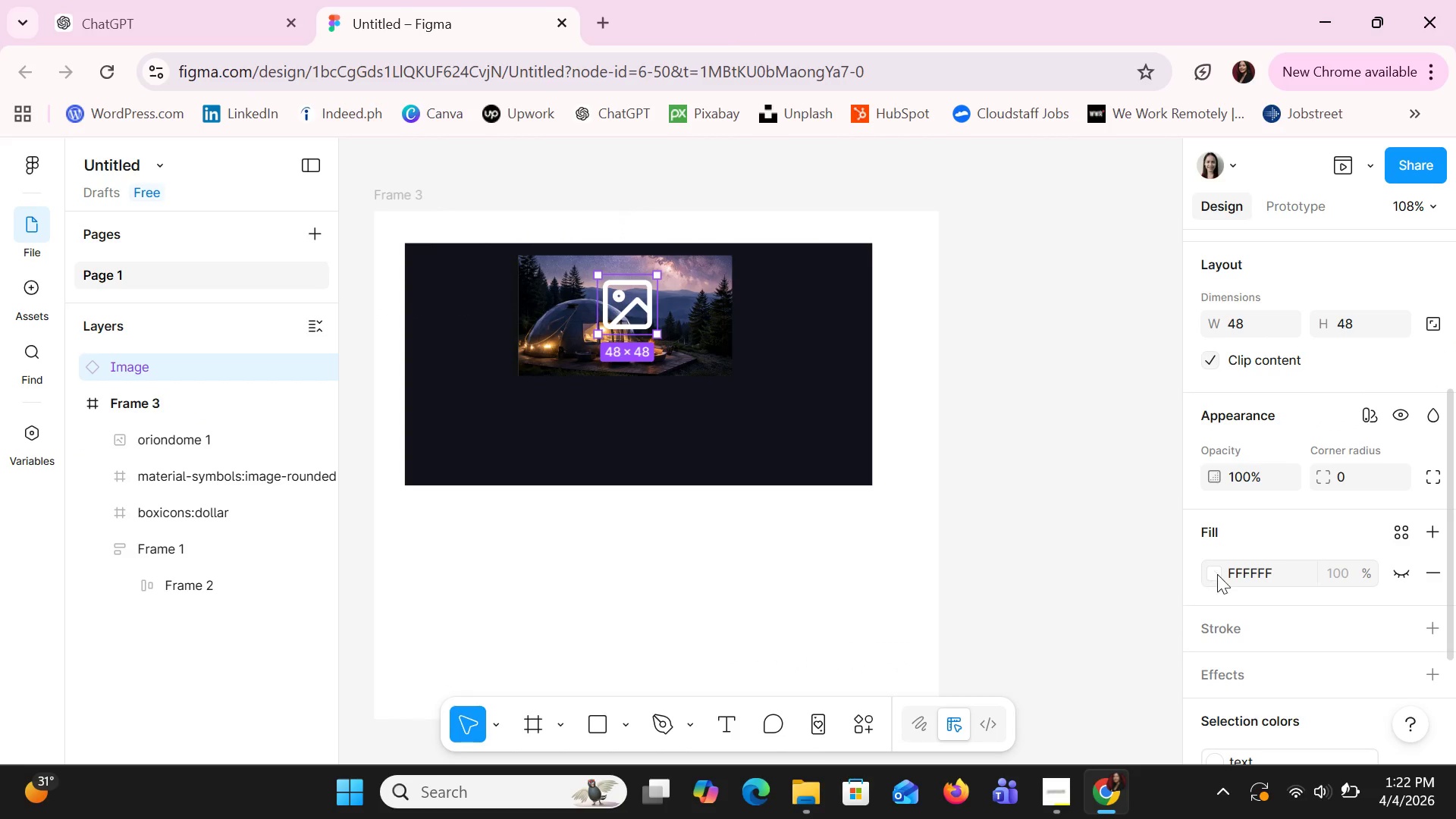 
scroll: coordinate [1231, 586], scroll_direction: none, amount: 0.0
 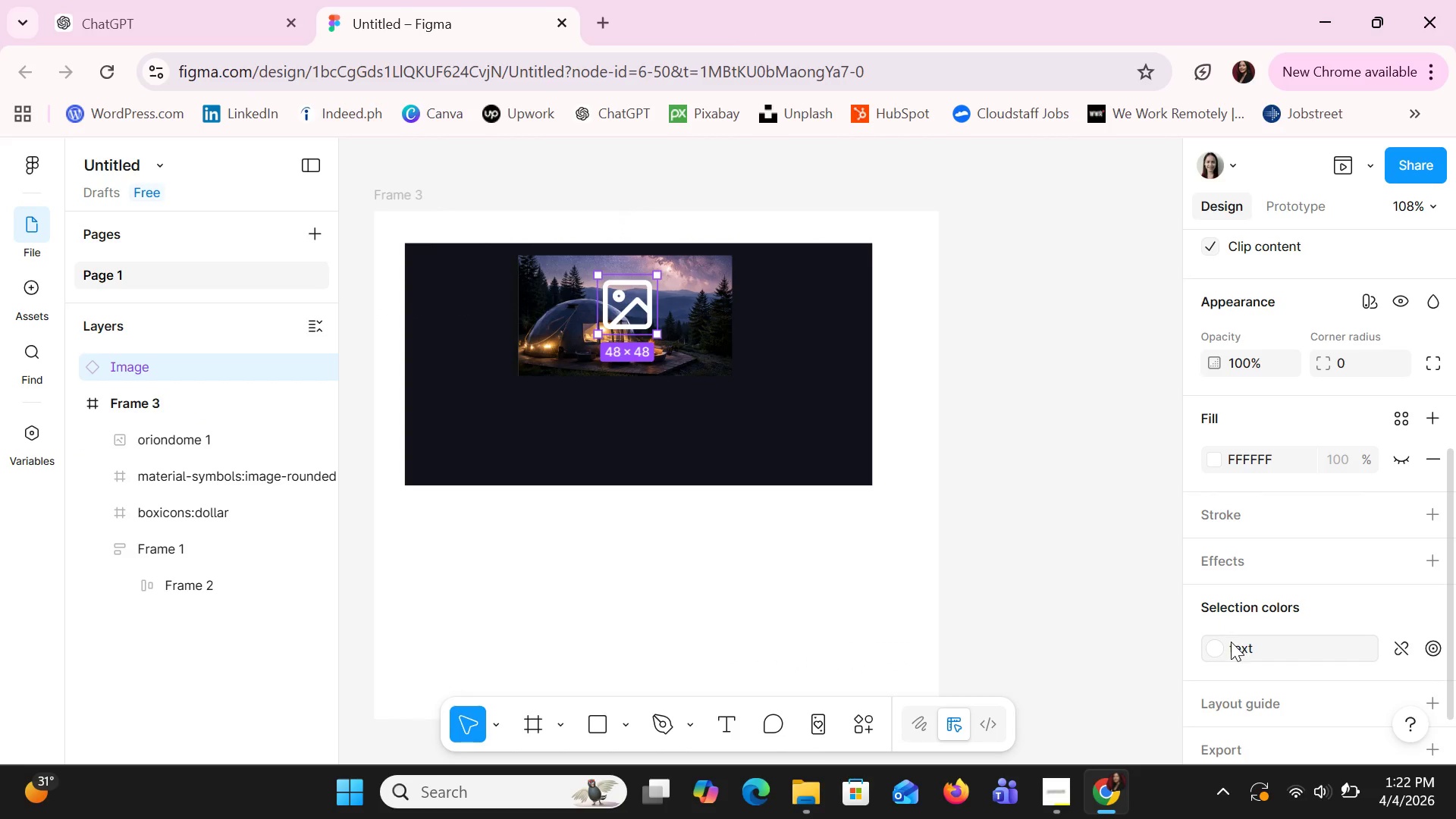 
left_click([1231, 645])
 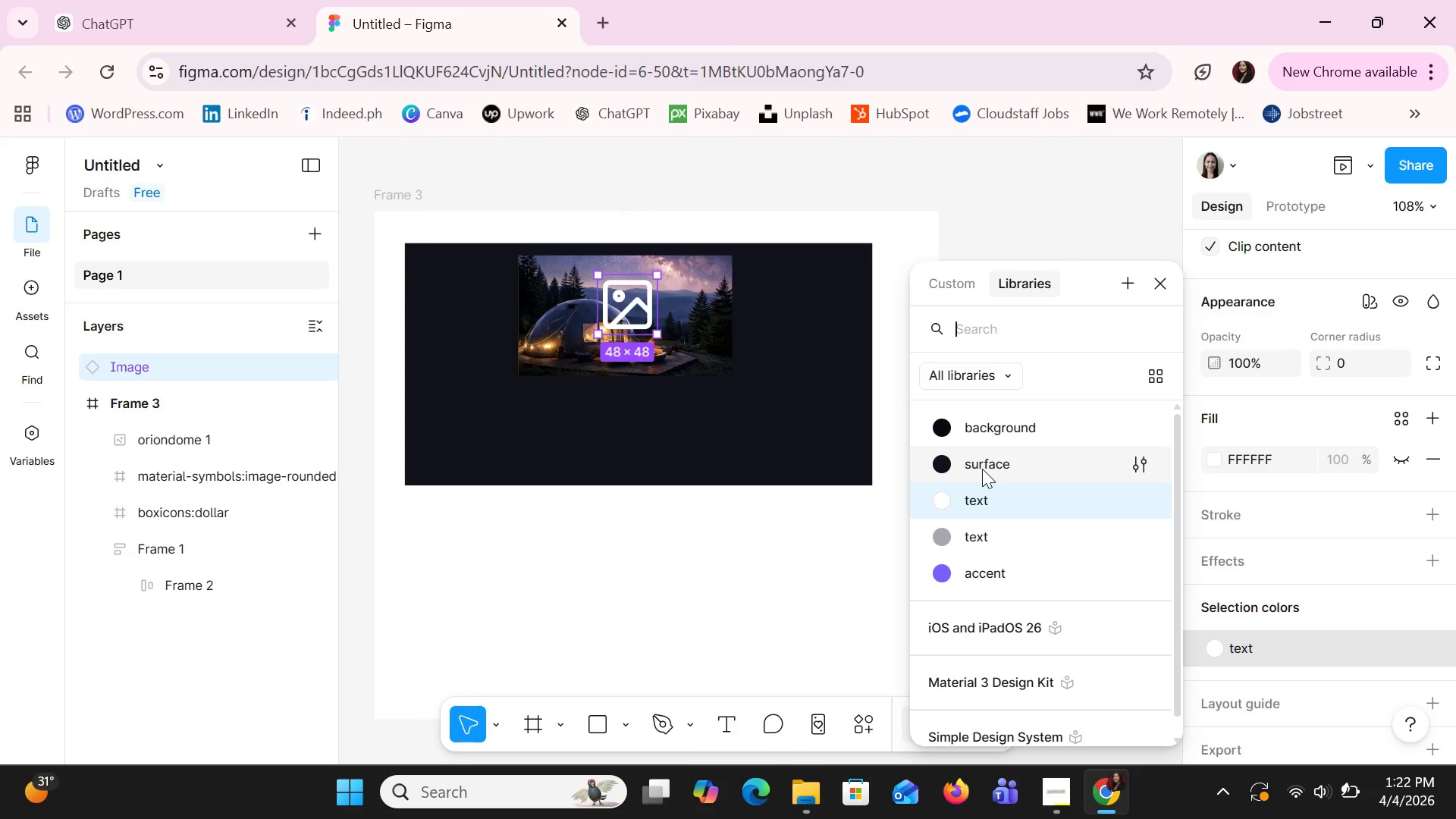 
left_click([982, 469])
 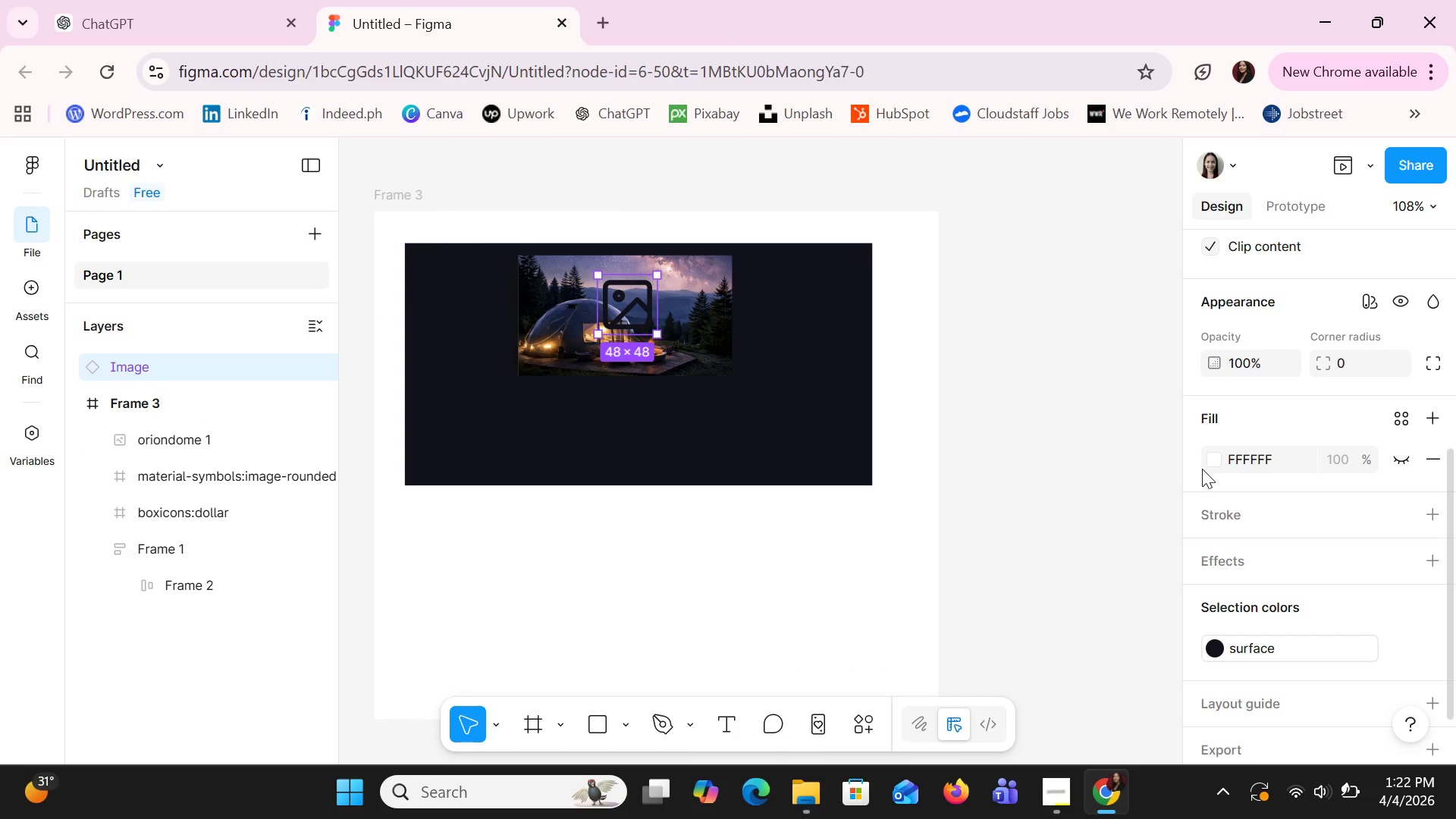 
left_click([1210, 462])
 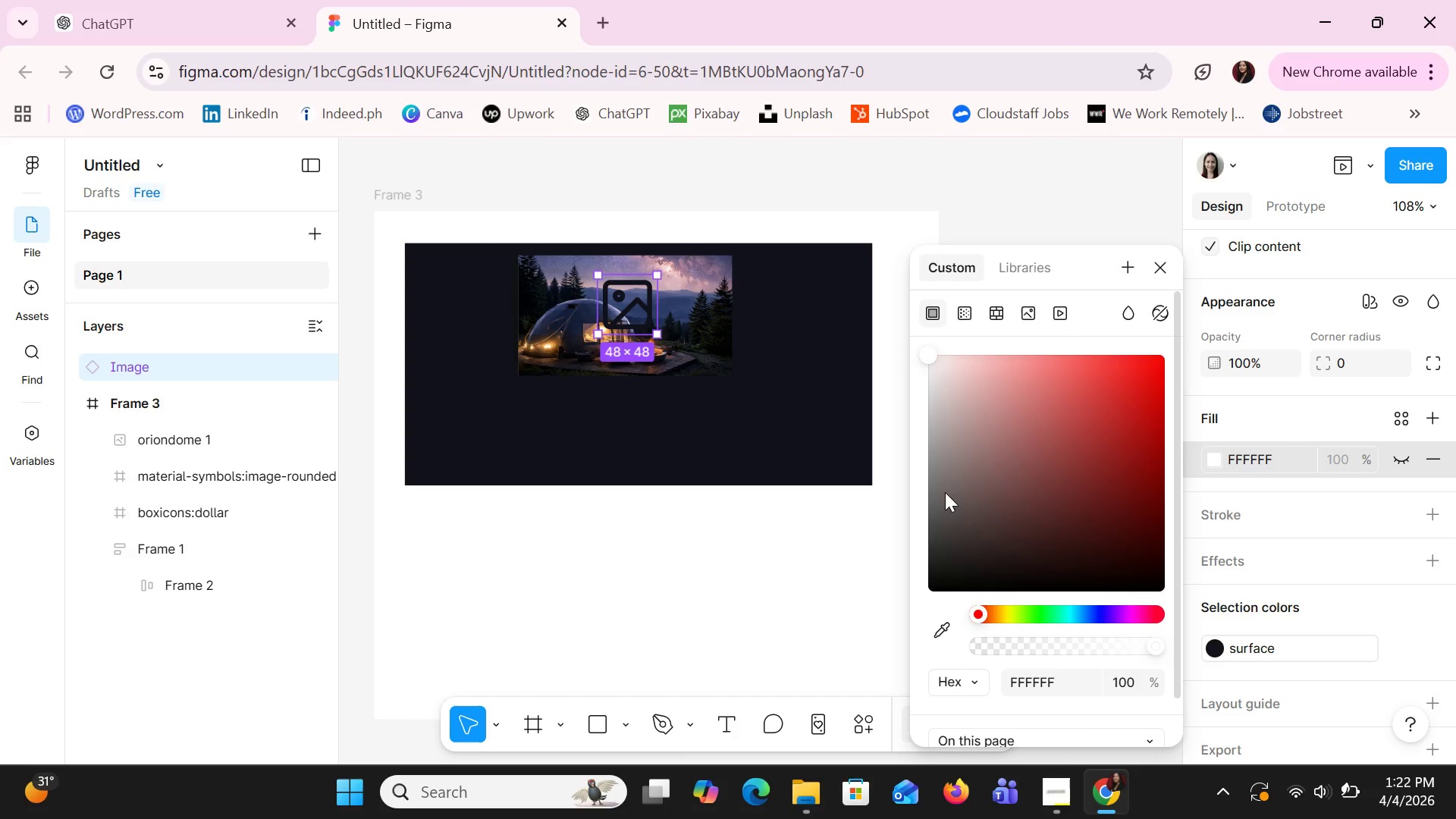 
left_click([939, 384])
 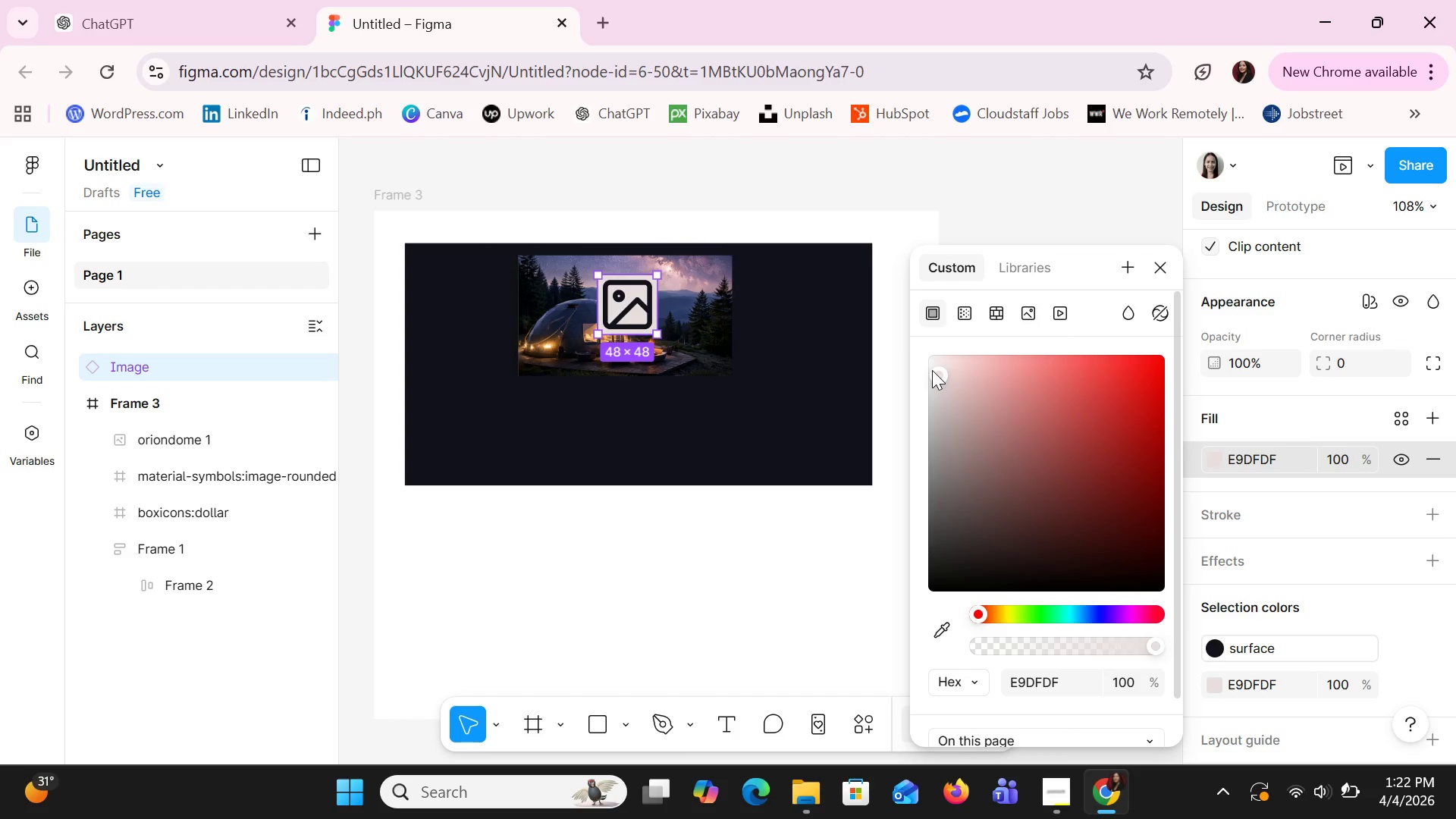 
left_click_drag(start_coordinate=[933, 375], to_coordinate=[921, 420])
 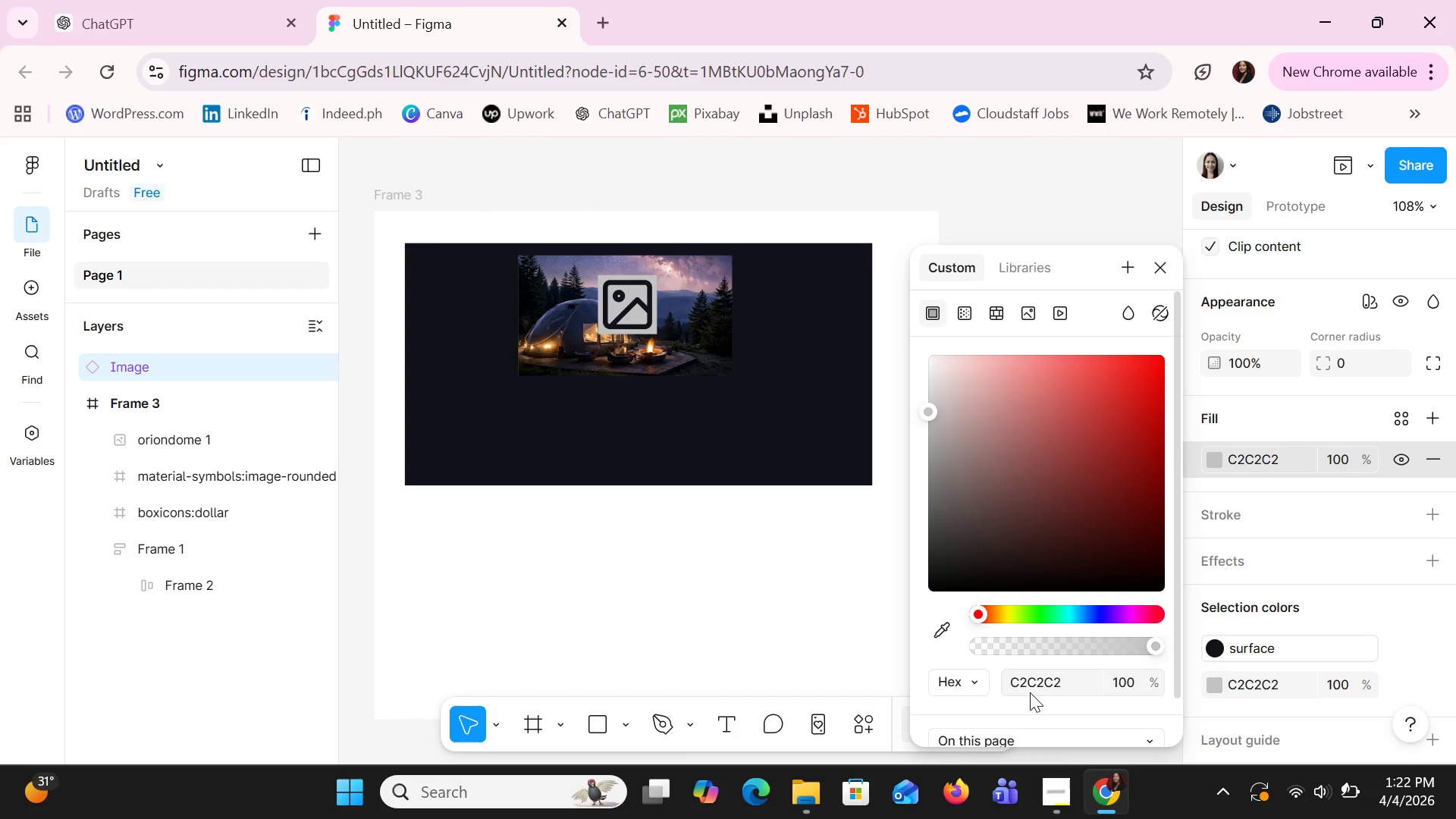 
double_click([1030, 692])
 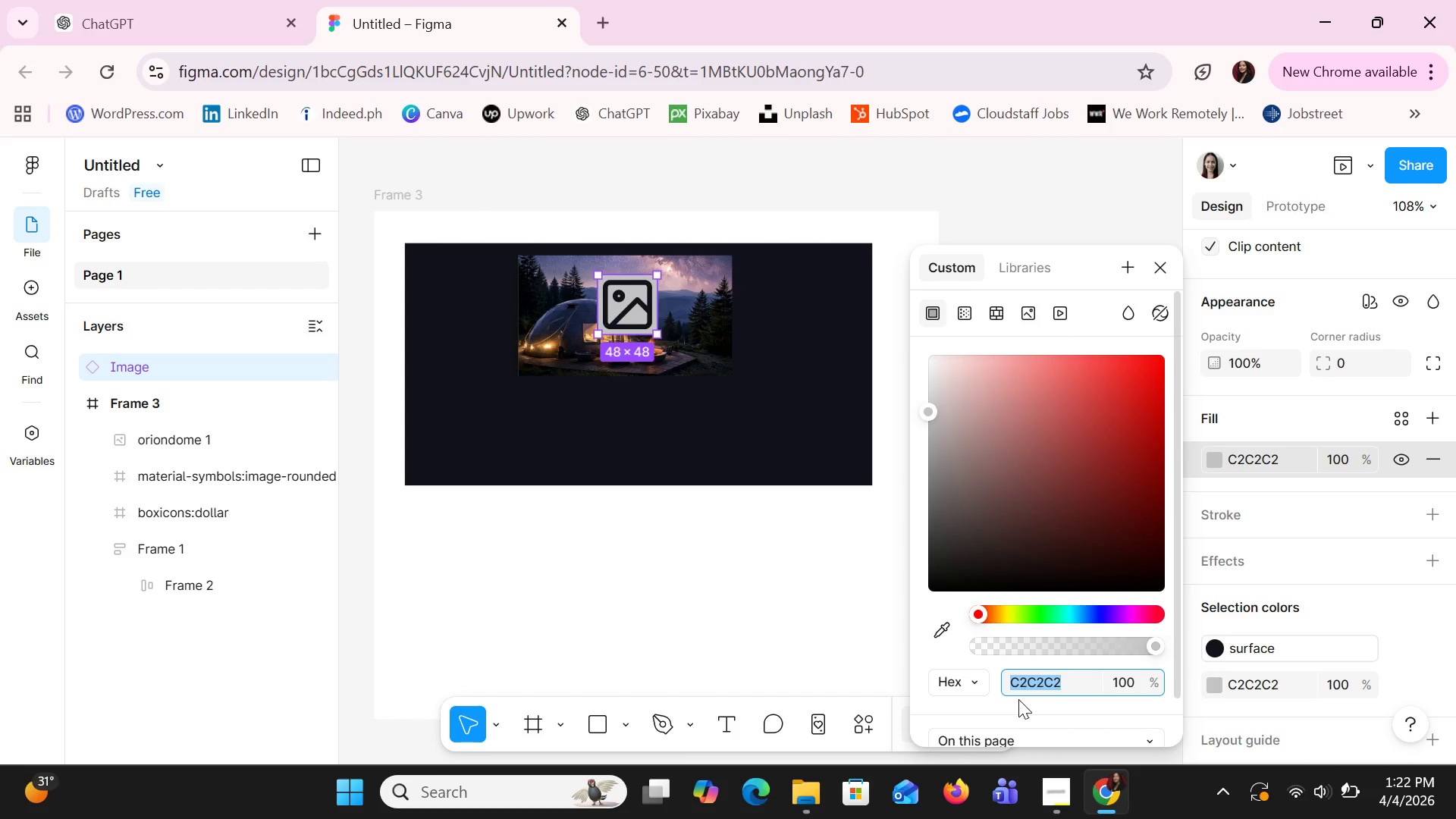 
type(gray)
 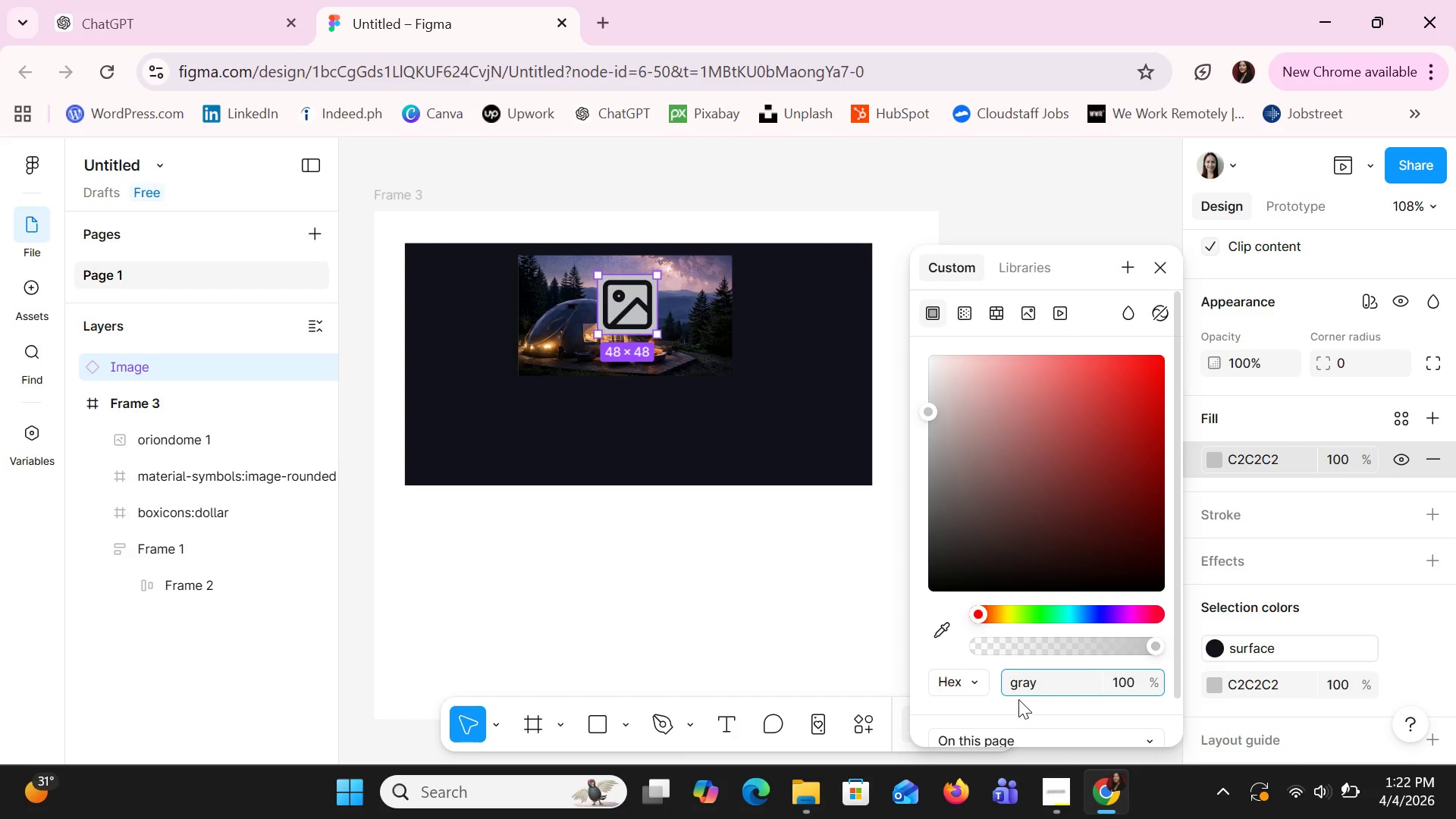 
key(Enter)
 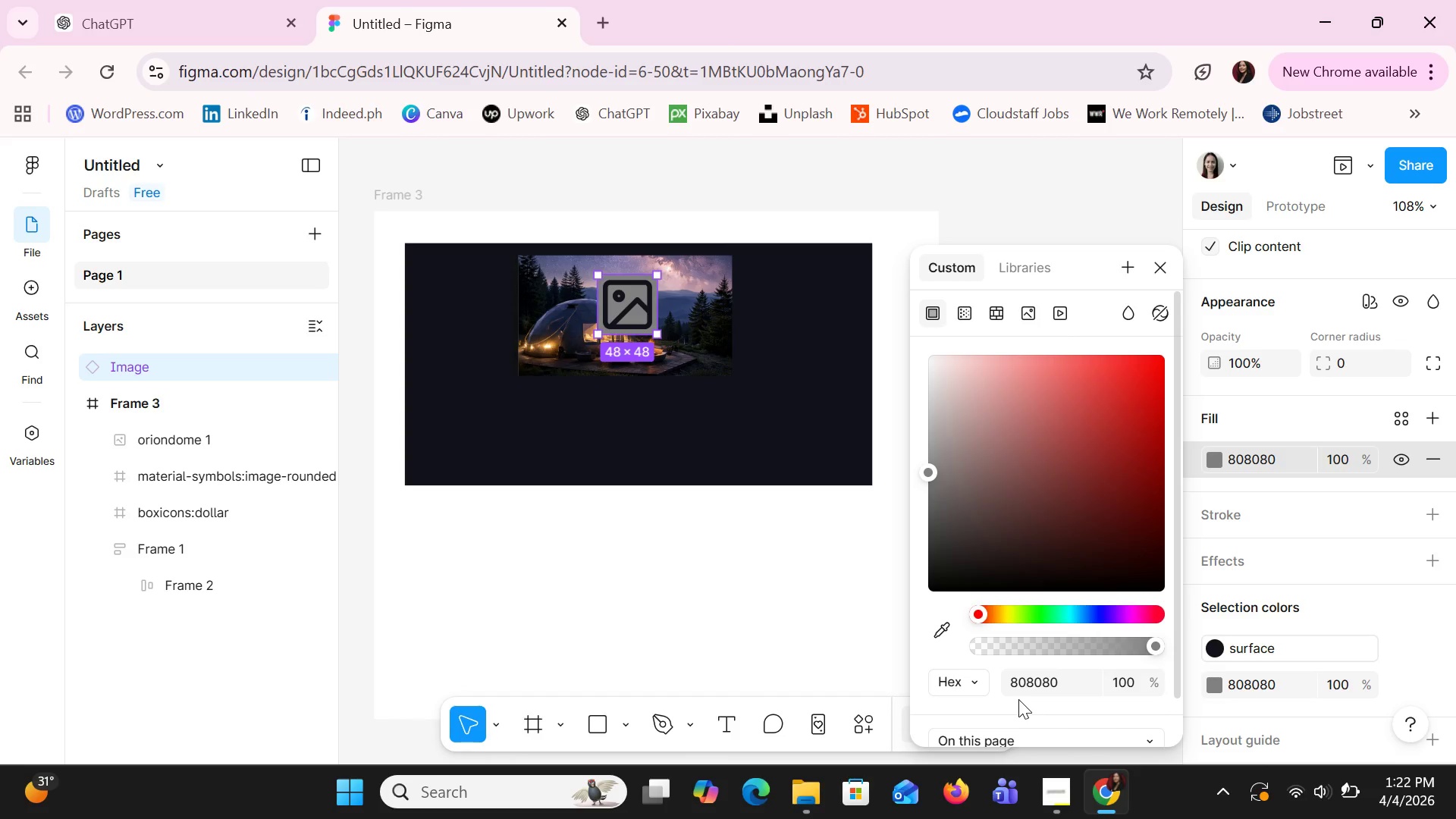 
wait(11.0)
 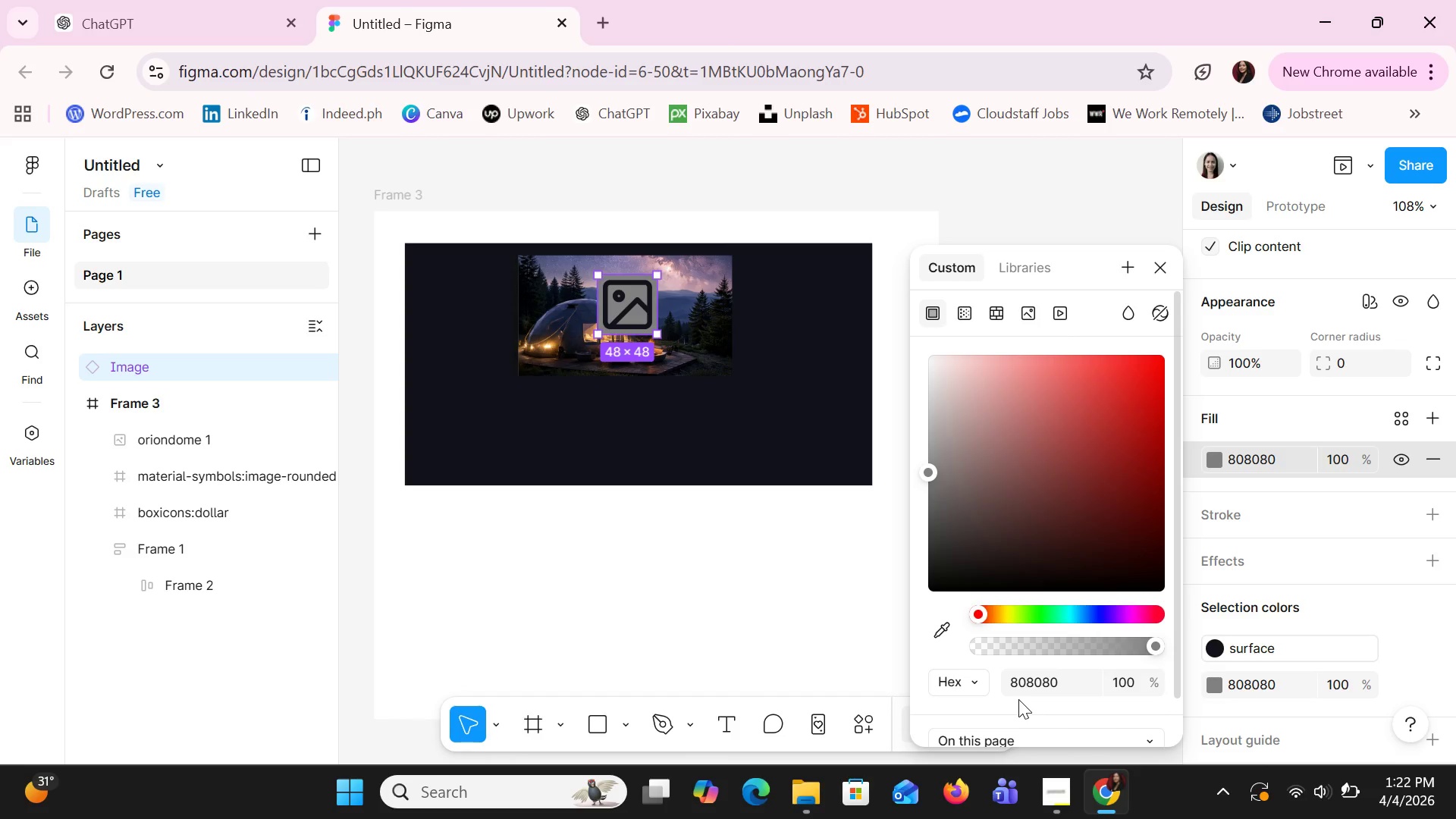 
left_click([1166, 259])
 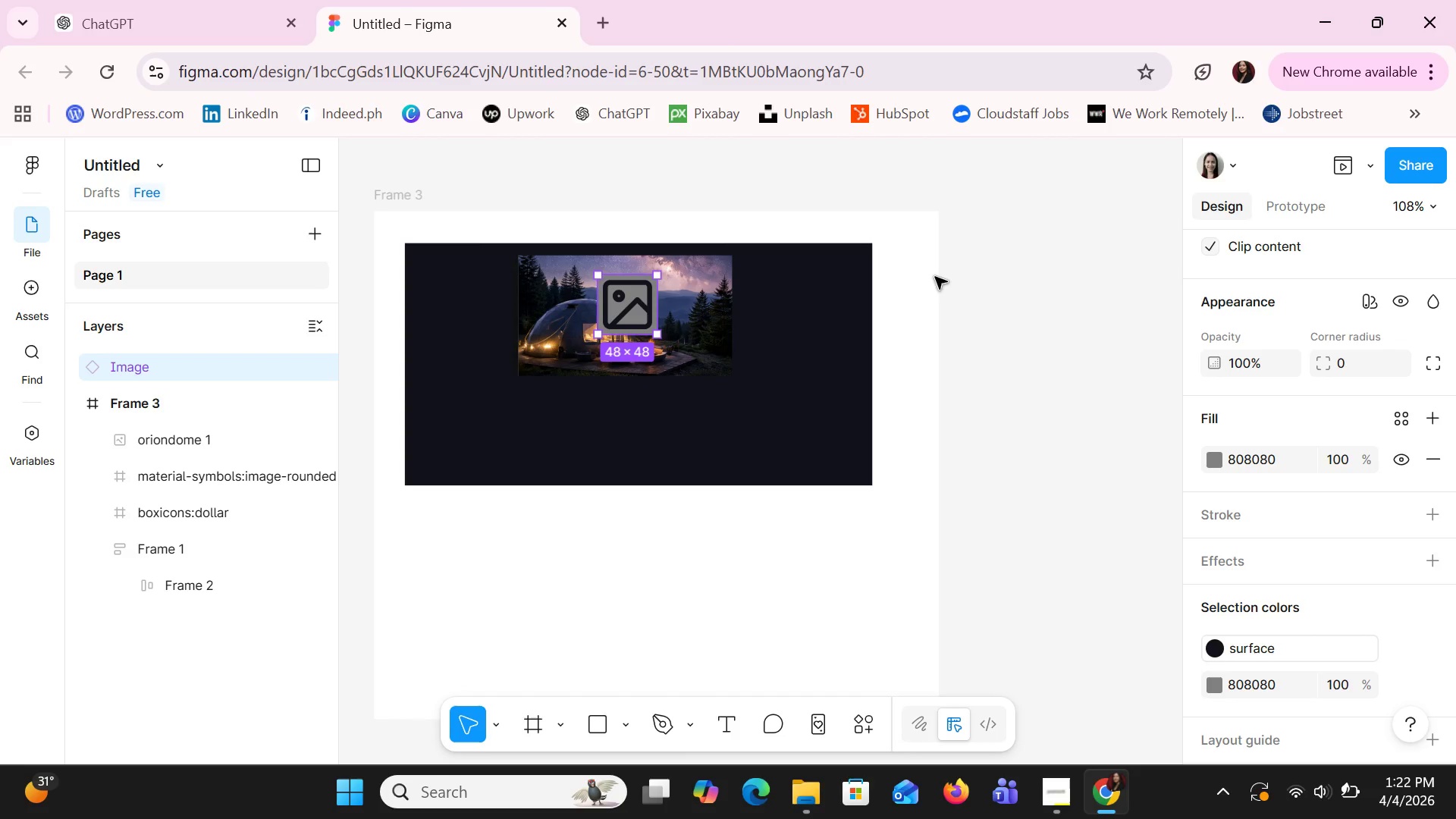 
left_click([803, 616])
 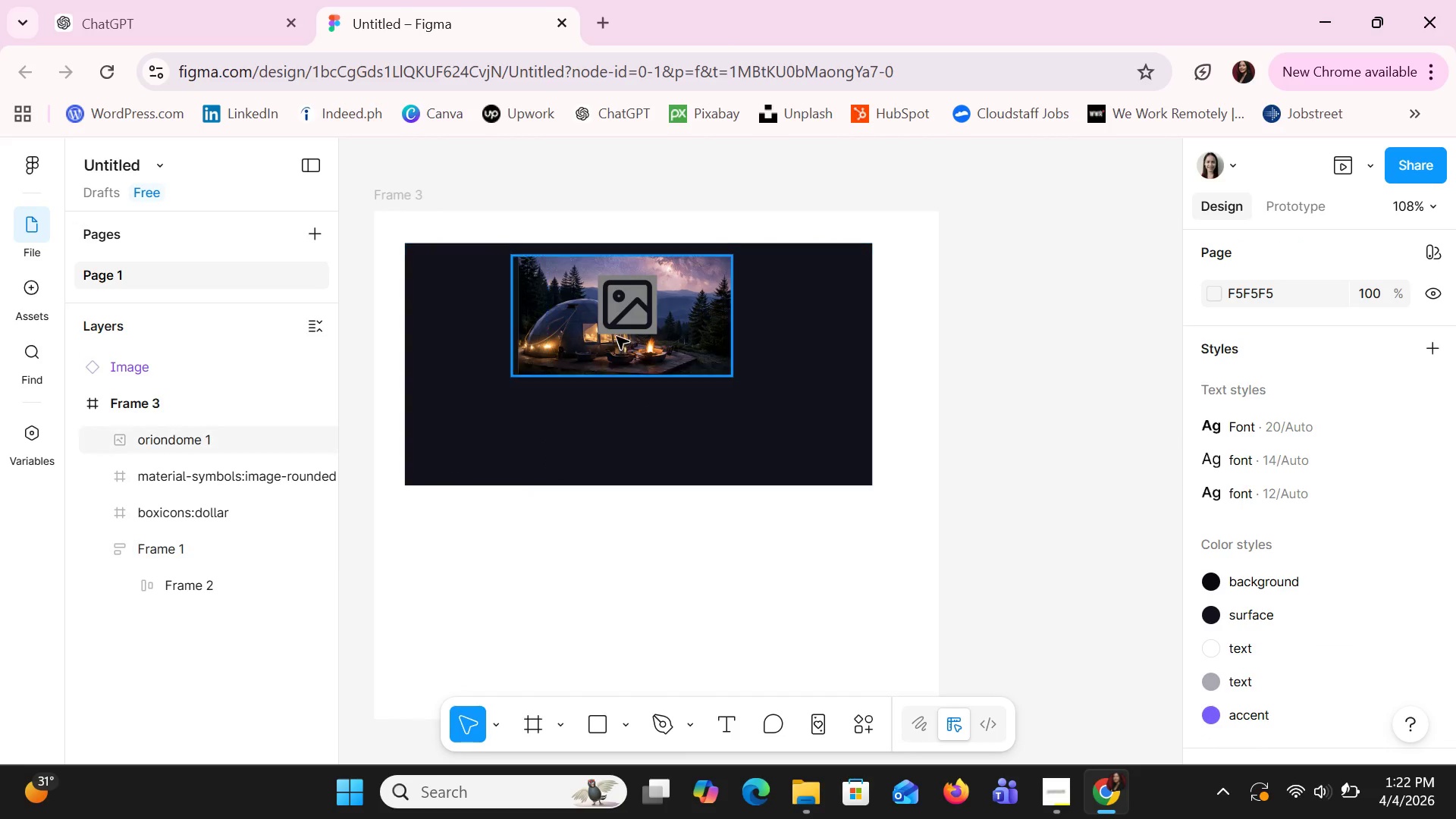 
left_click([617, 331])
 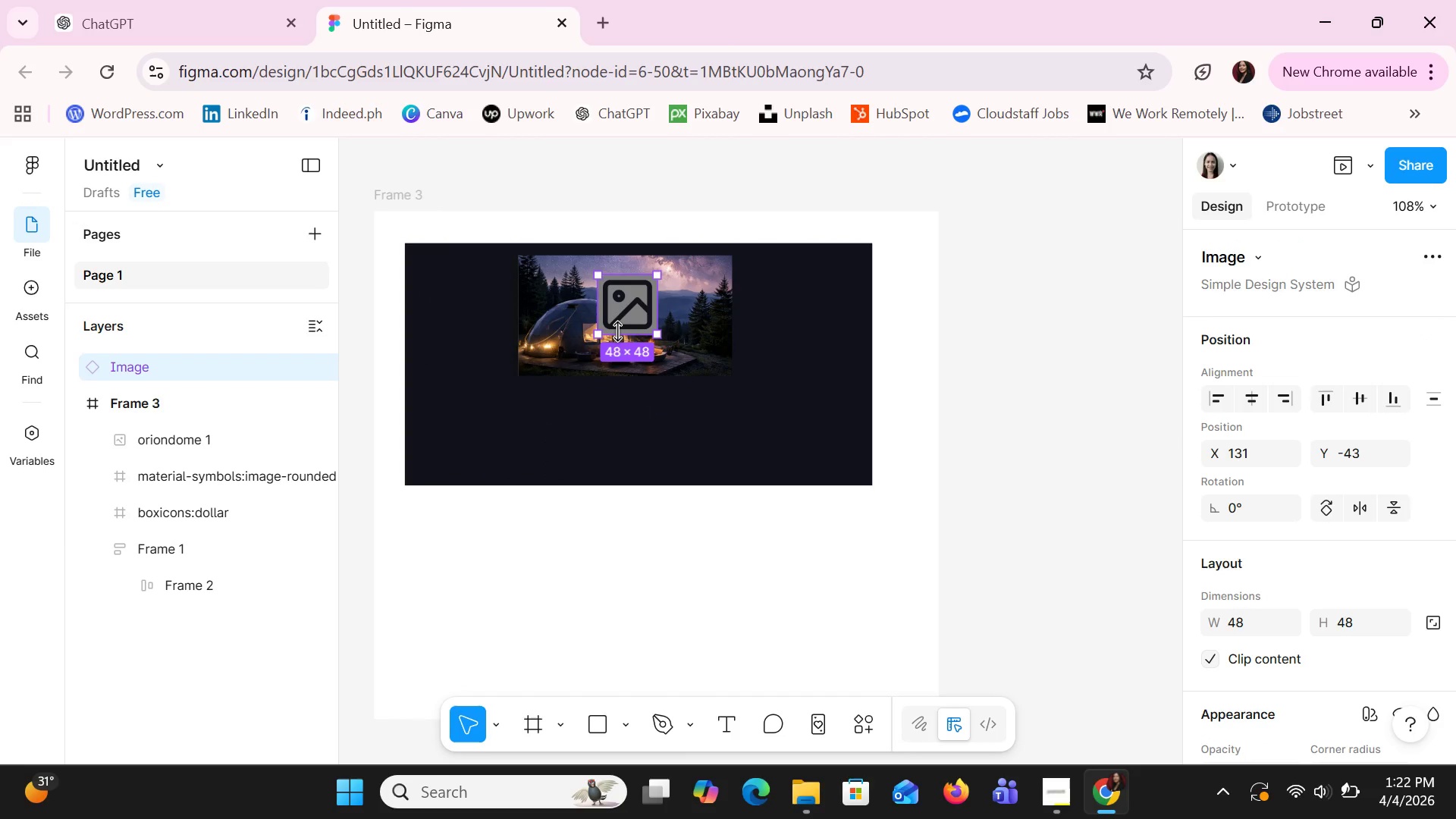 
key(Control+Z)
 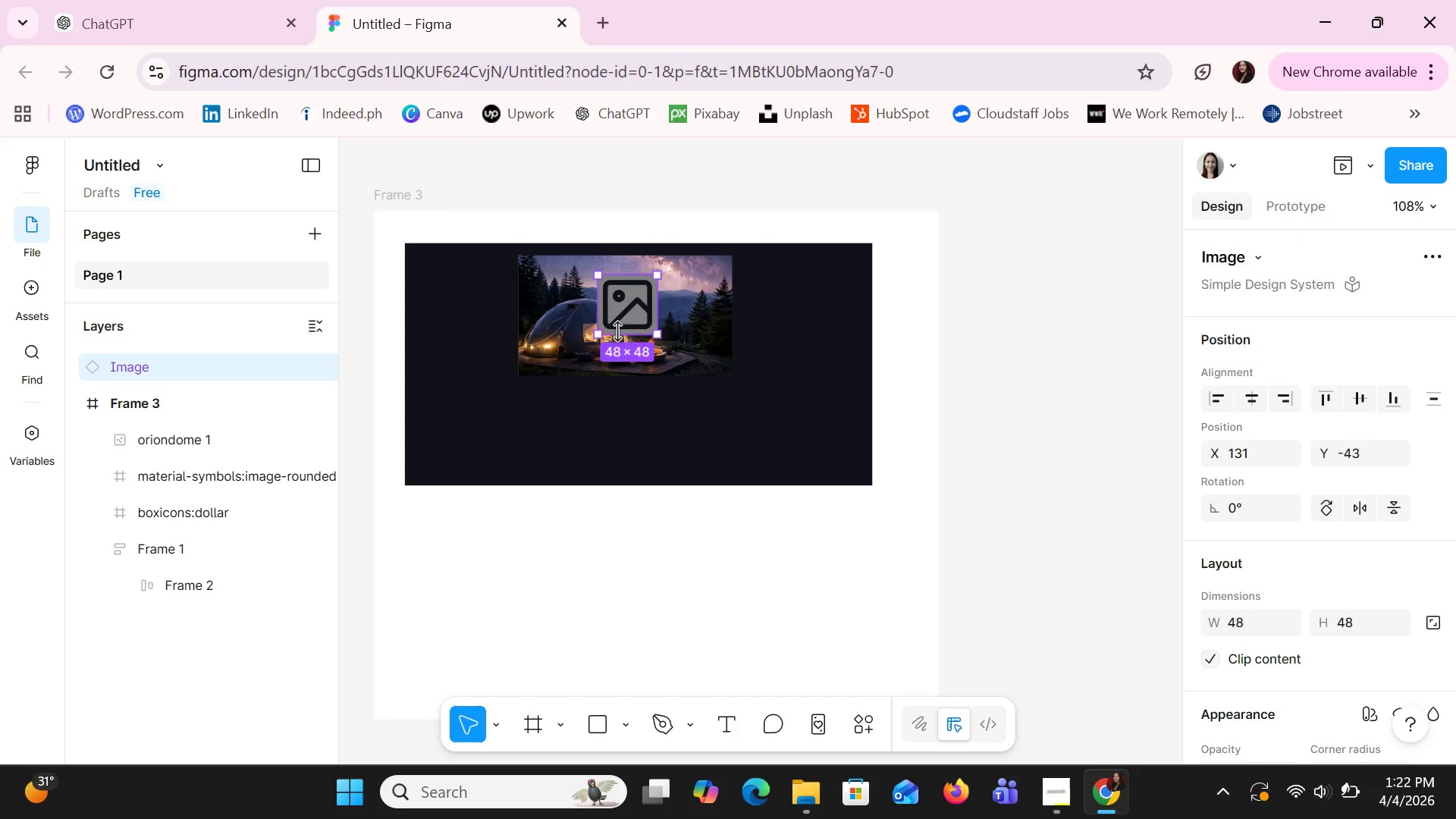 
key(Control+Z)
 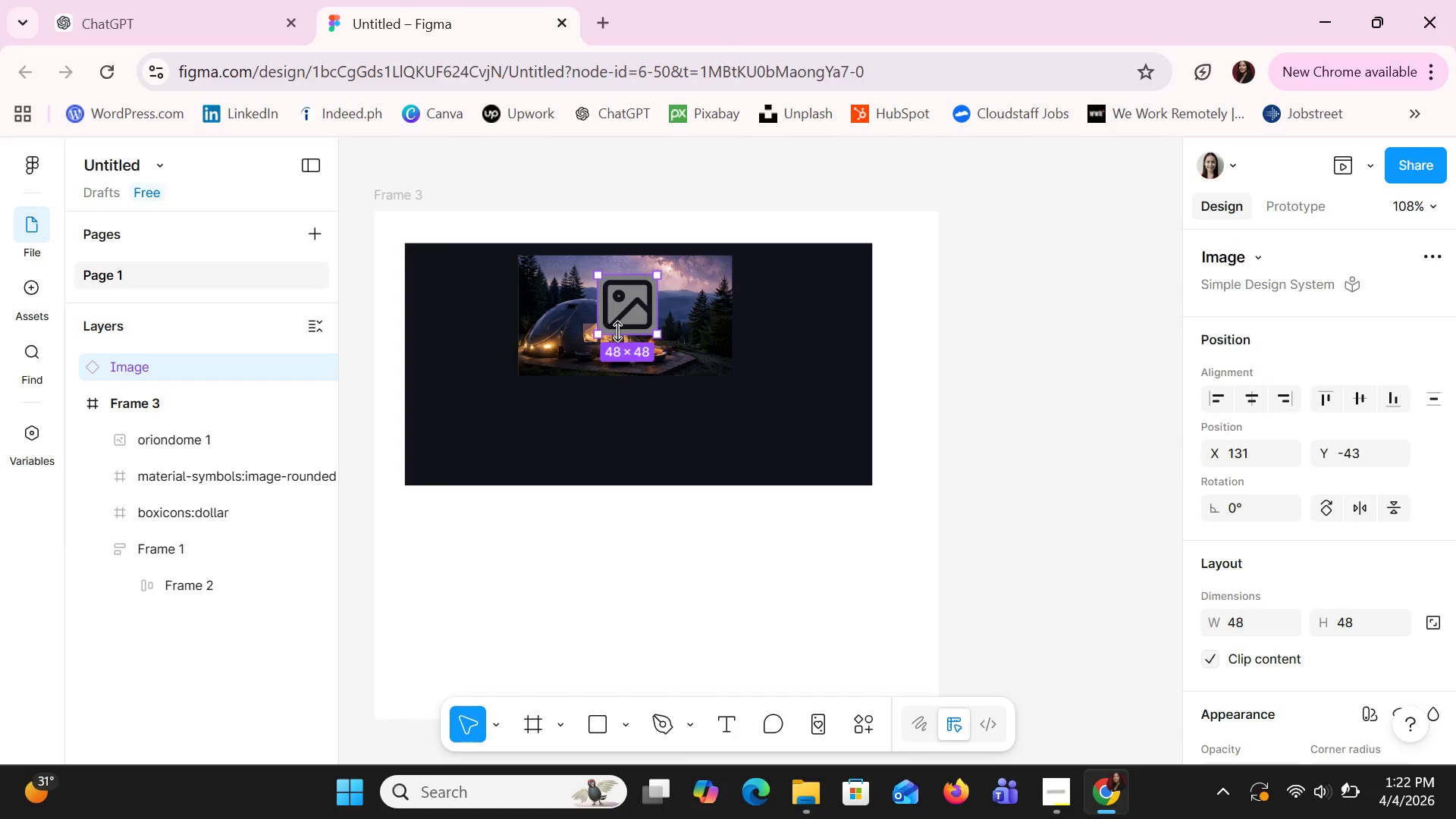 
key(Control+ControlLeft)
 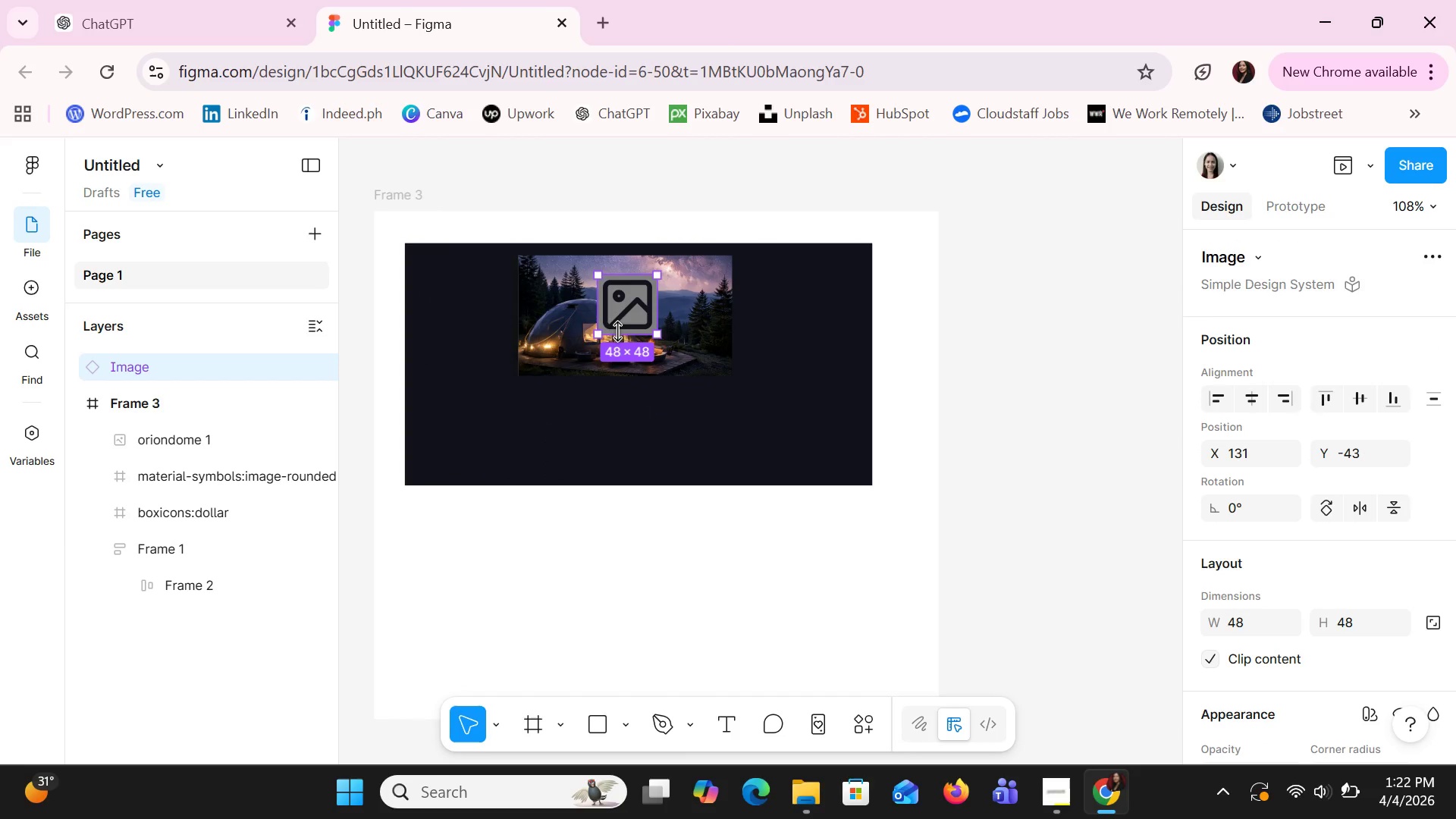 
key(Z)
 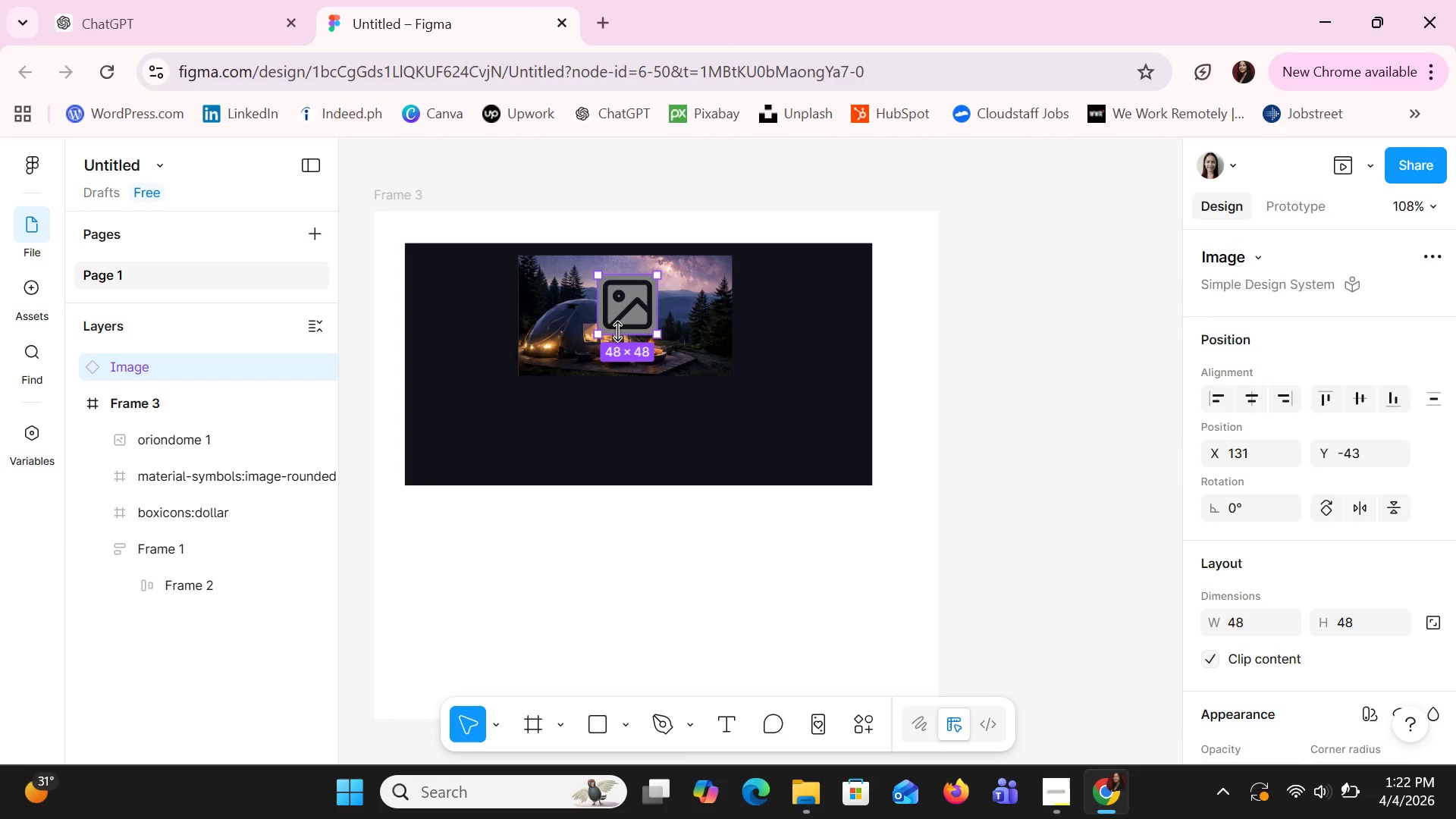 
key(Control+Z)
 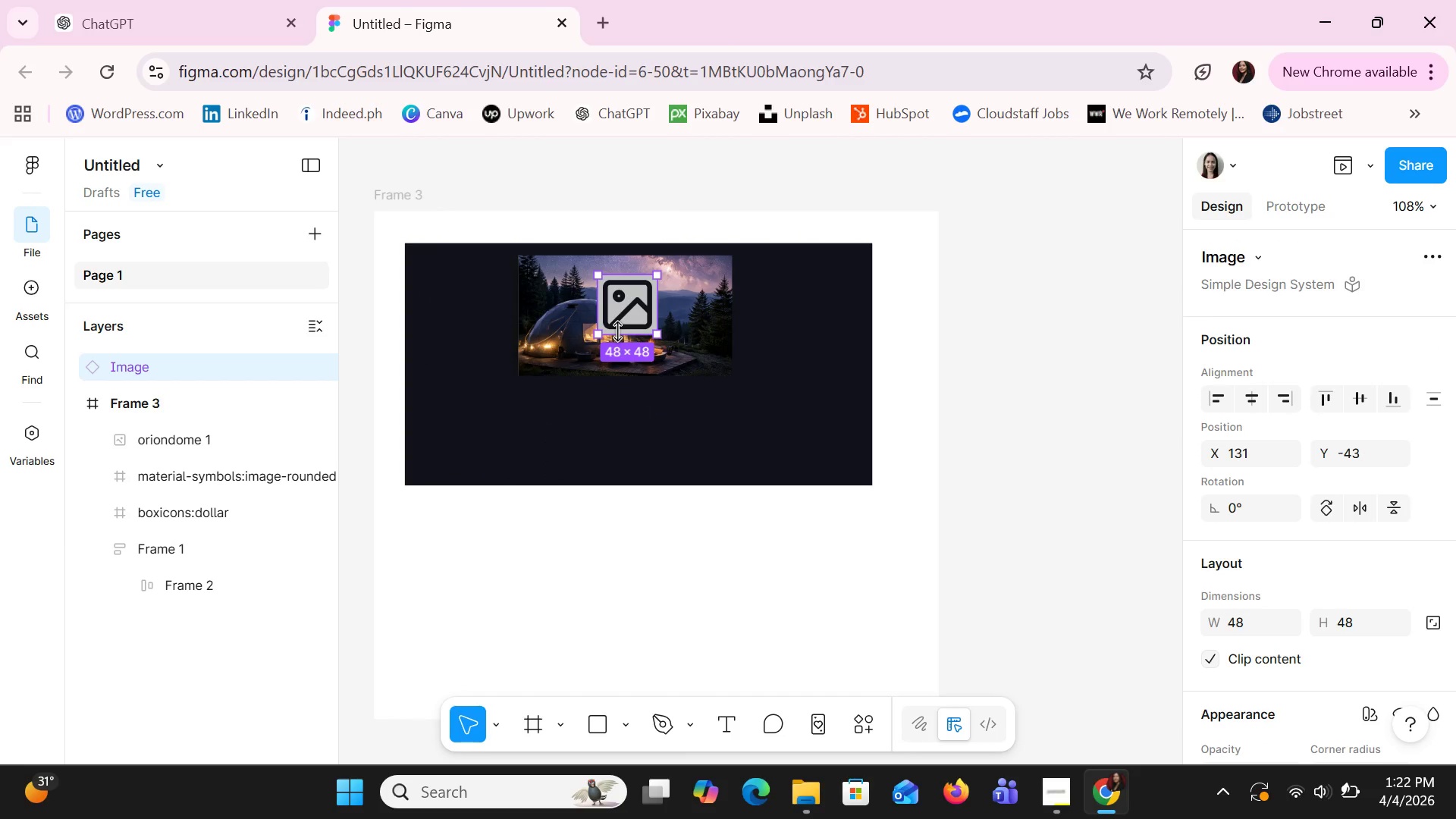 
key(Control+Z)
 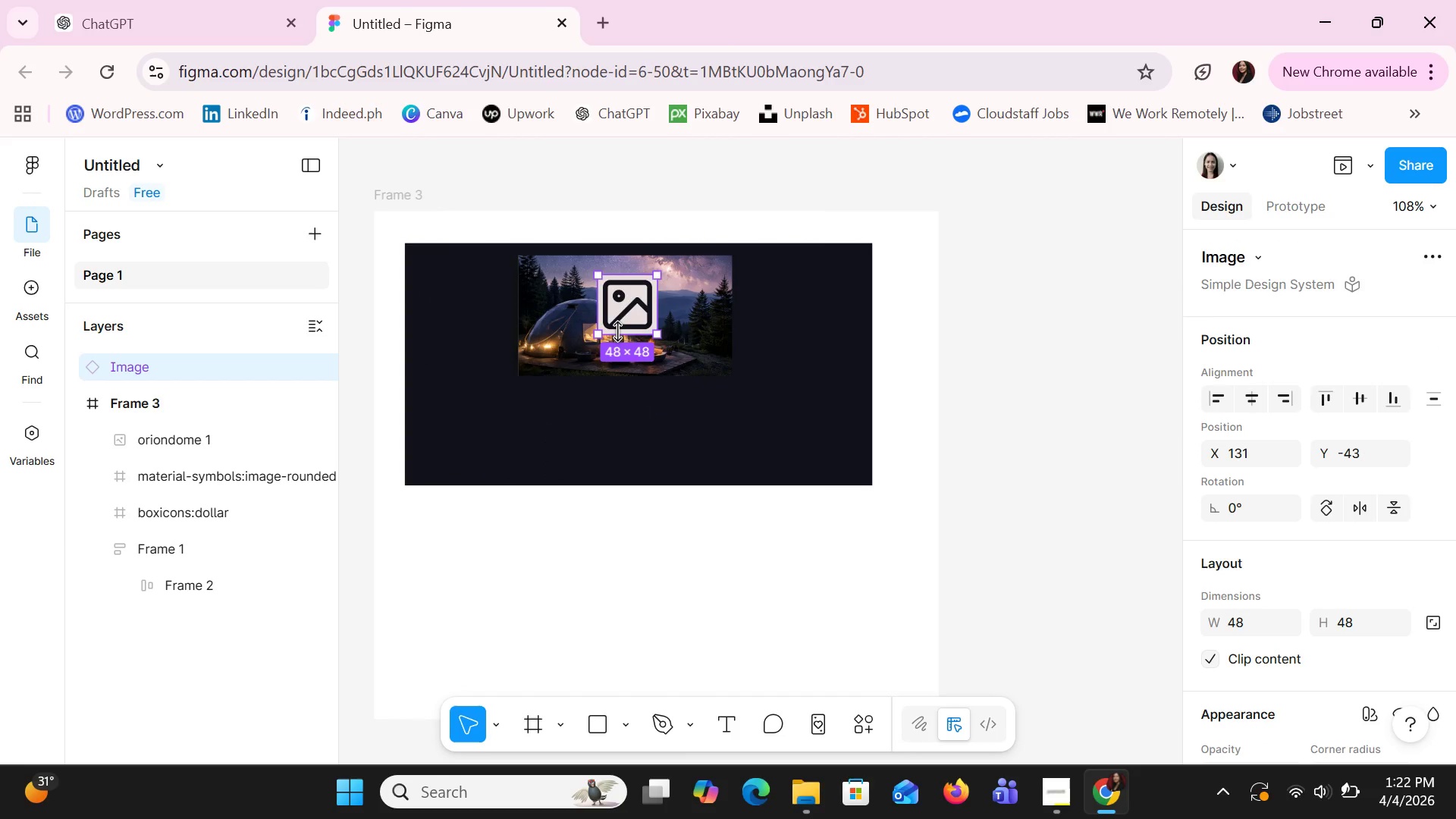 
key(Control+Z)
 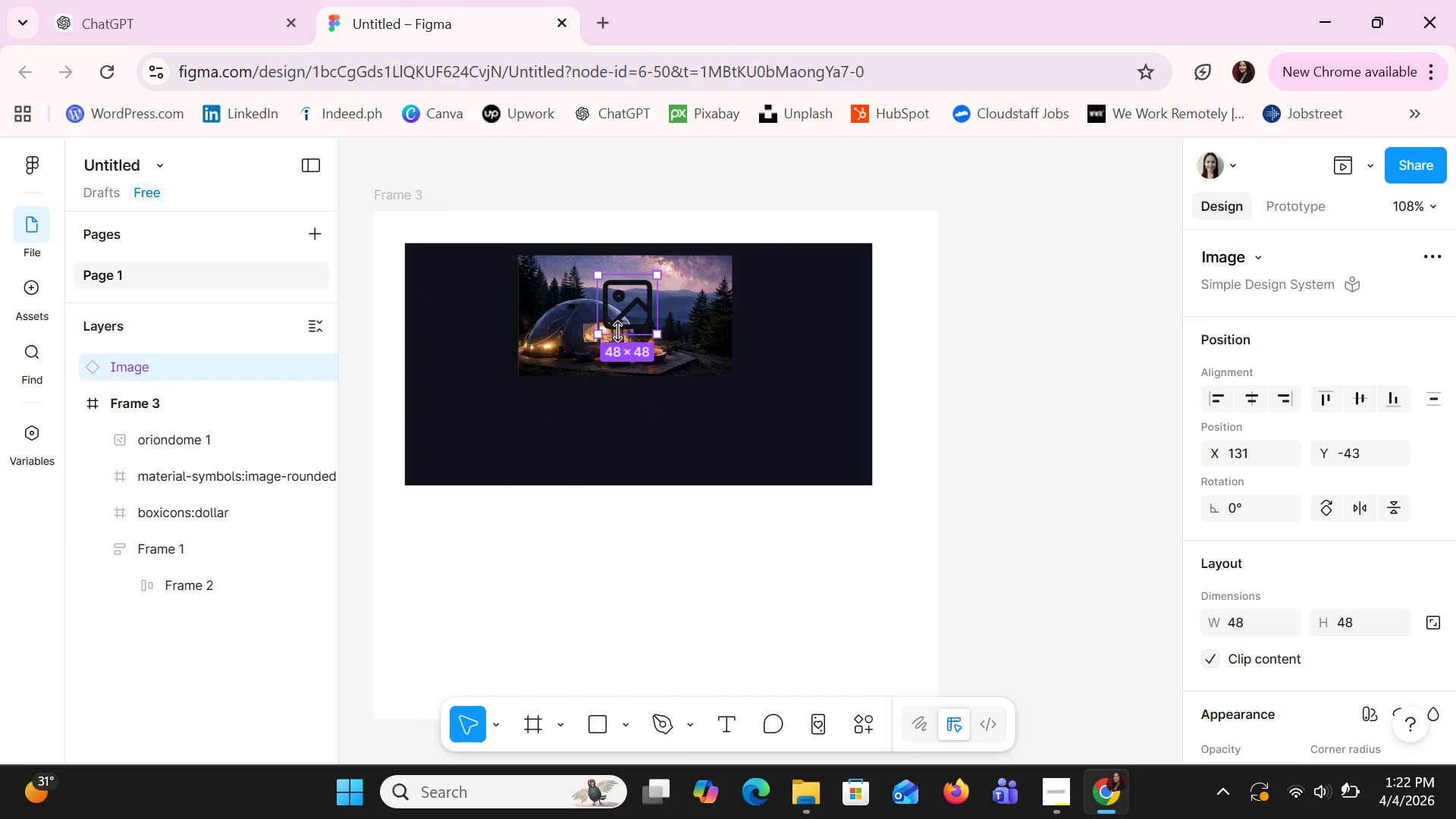 
key(Control+Z)
 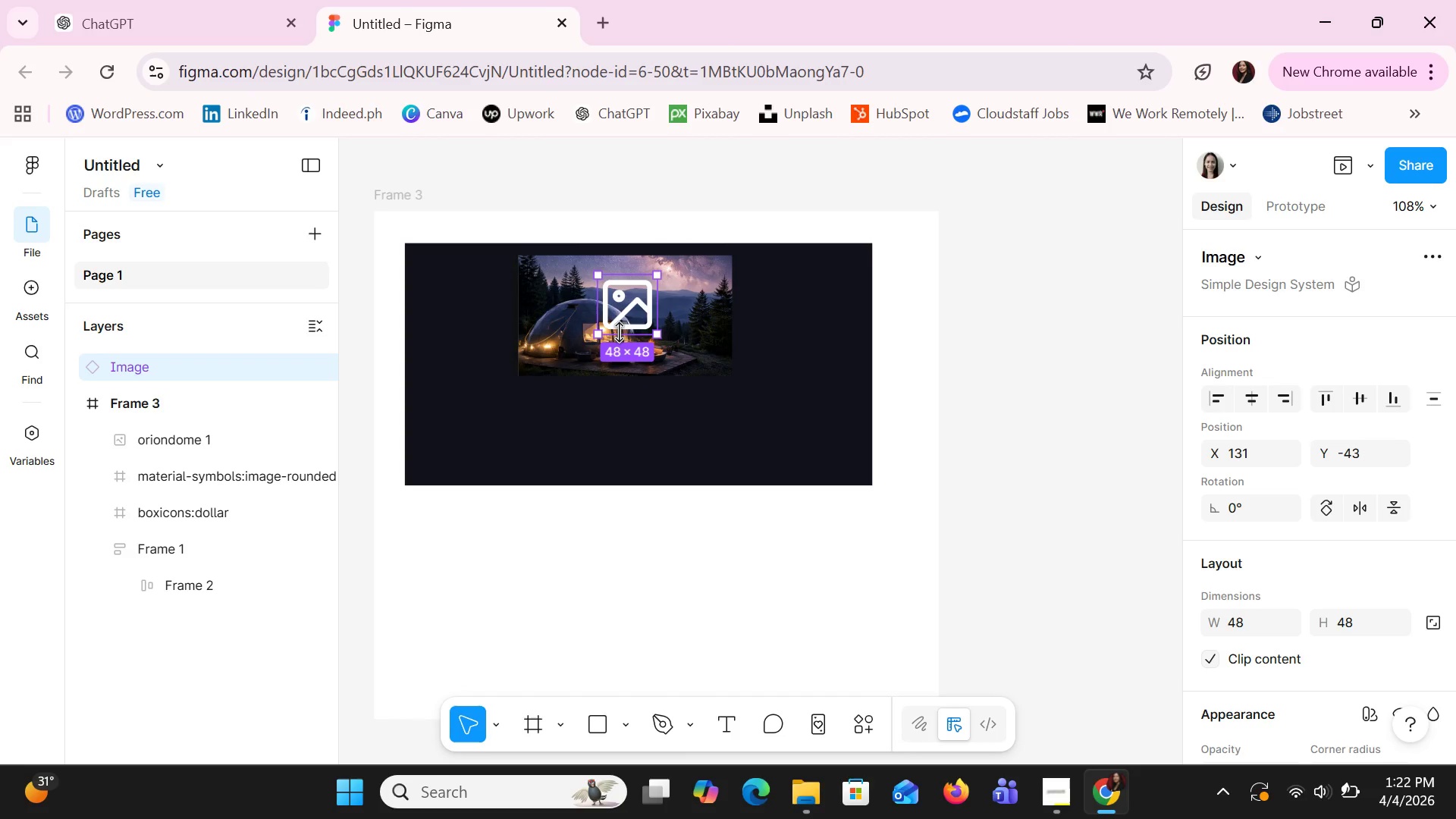 
key(Delete)
 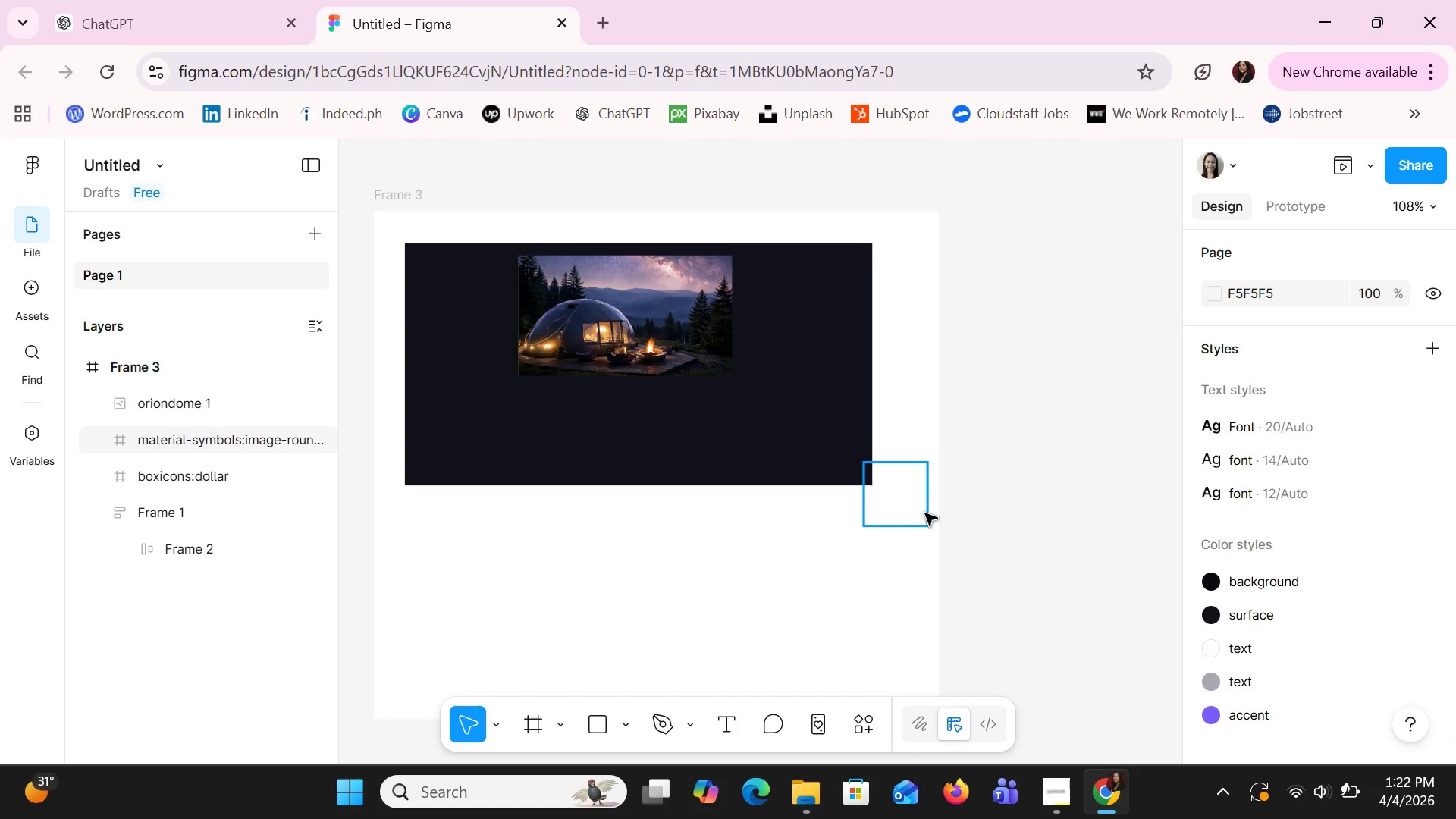 
left_click([1031, 578])
 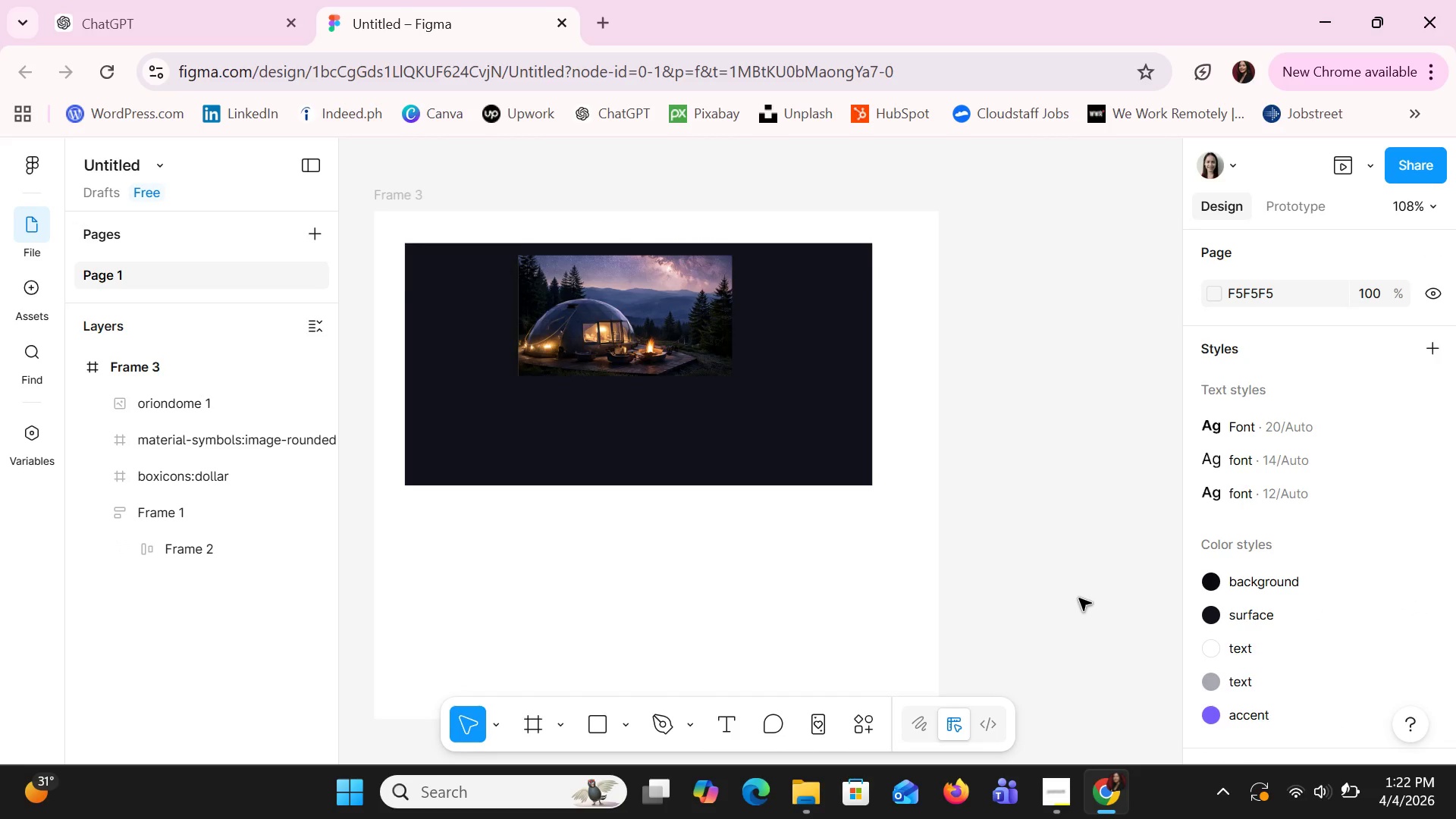 
scroll: coordinate [1079, 598], scroll_direction: up, amount: 1.0
 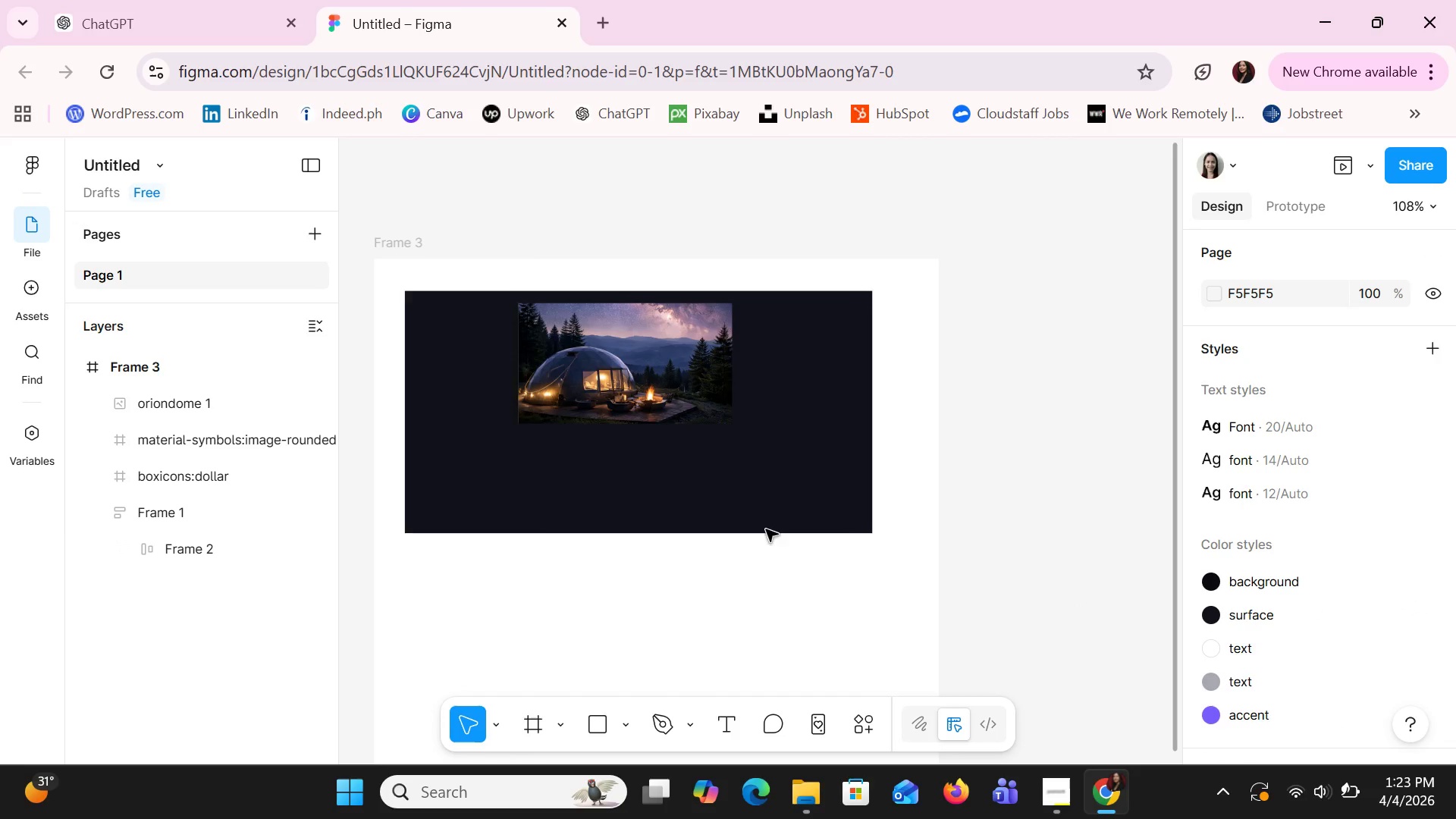 
left_click([657, 377])
 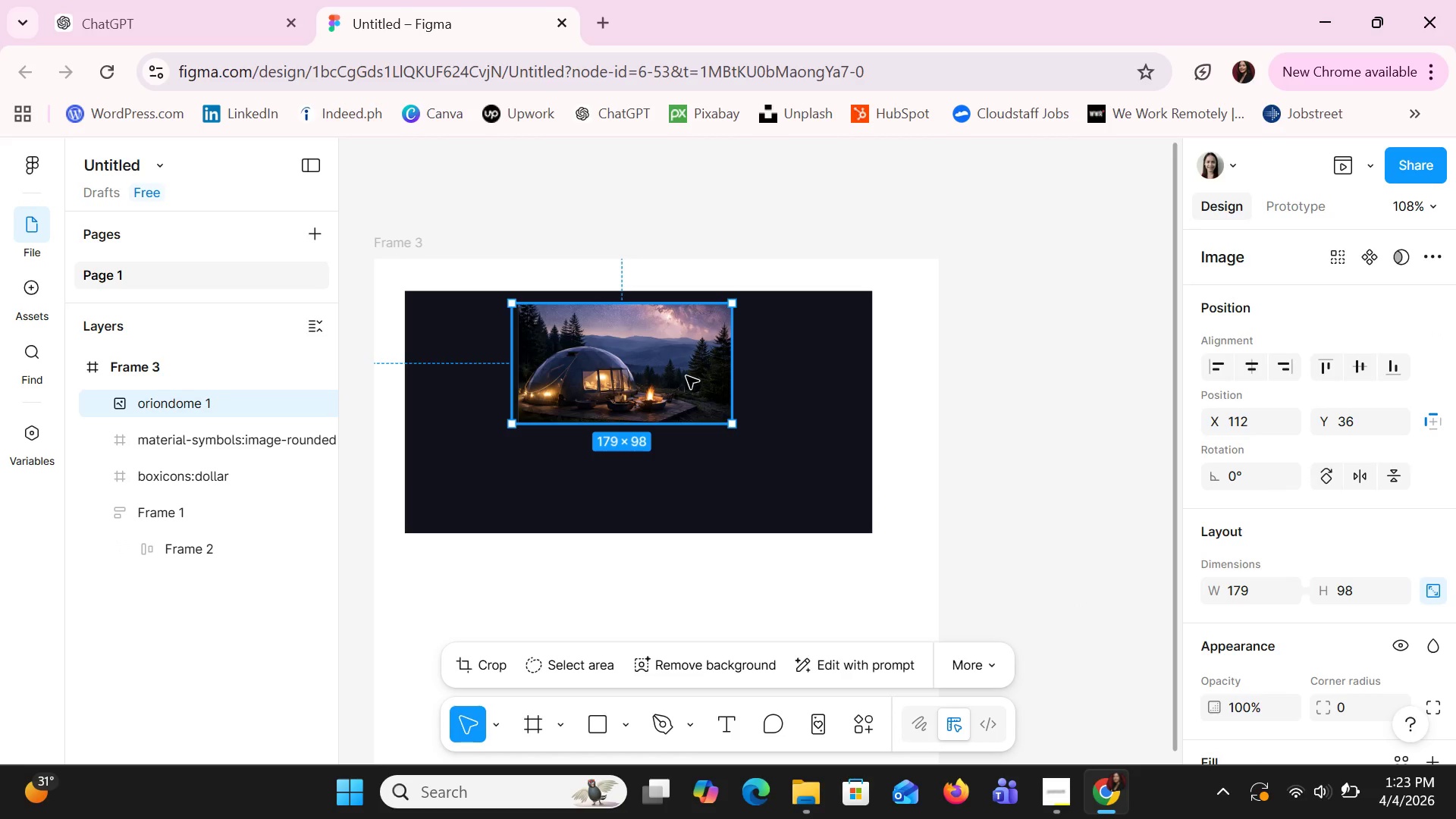 
wait(7.41)
 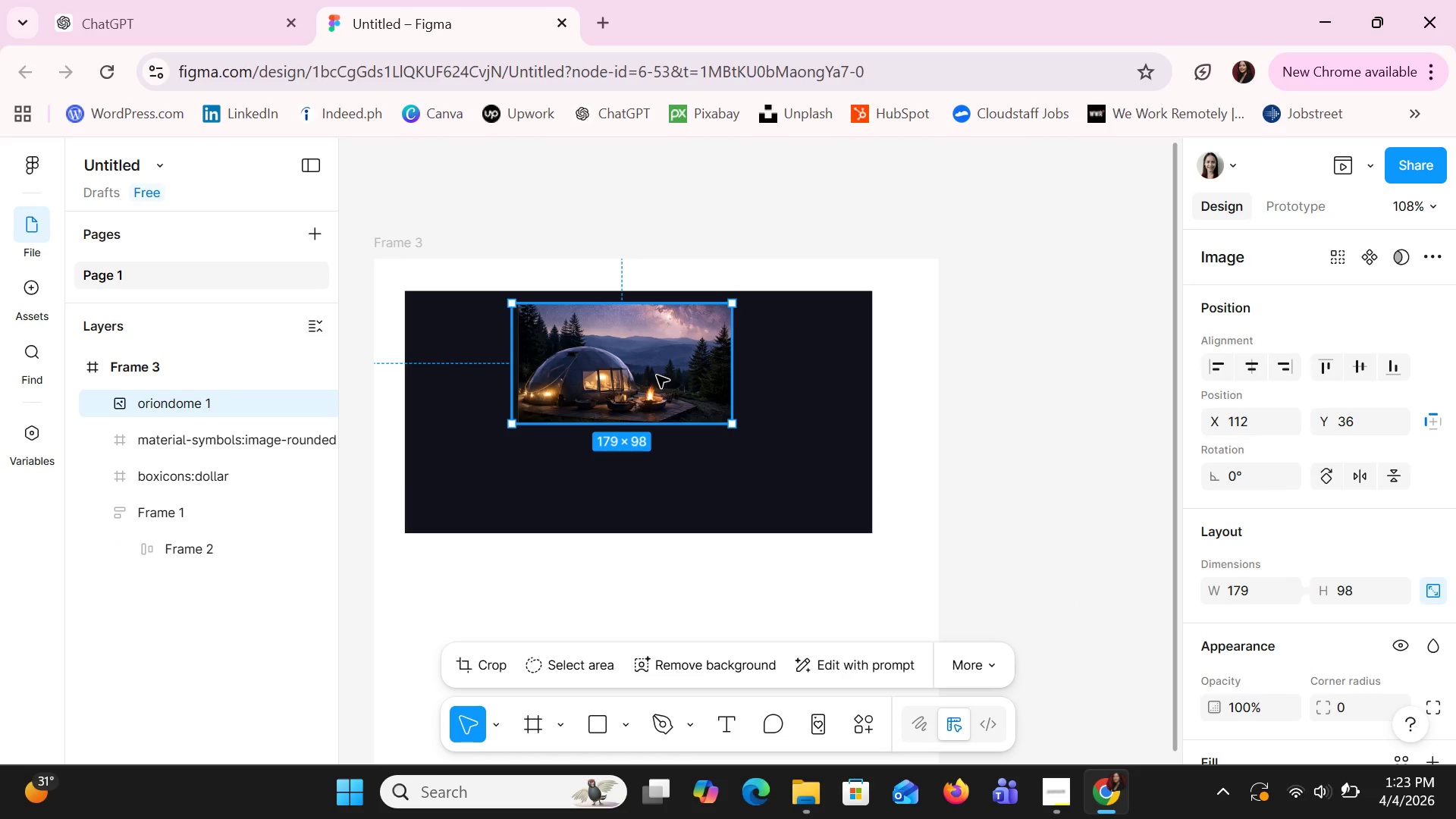 
left_click_drag(start_coordinate=[701, 349], to_coordinate=[612, 351])
 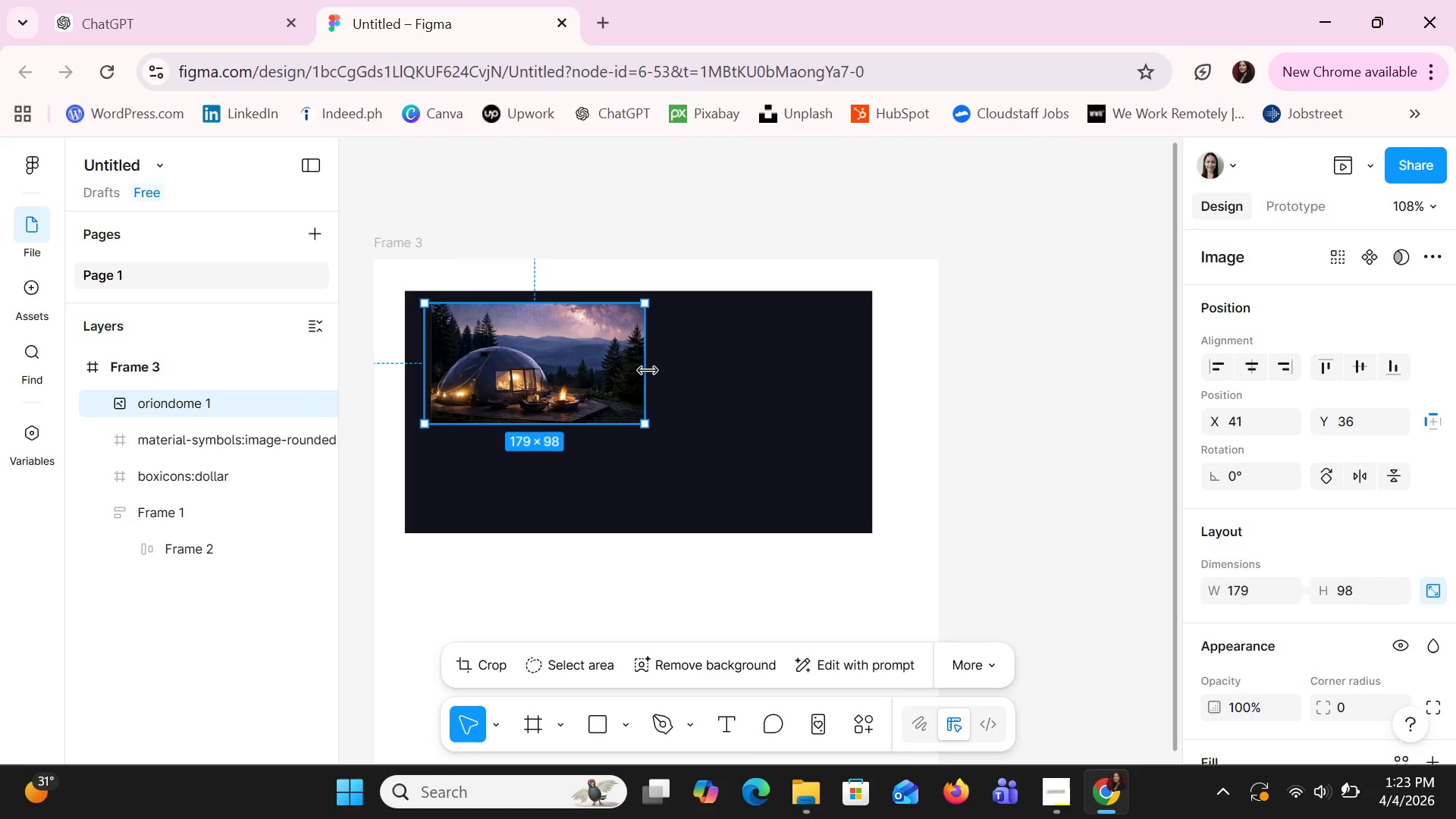 
left_click_drag(start_coordinate=[648, 371], to_coordinate=[760, 388])
 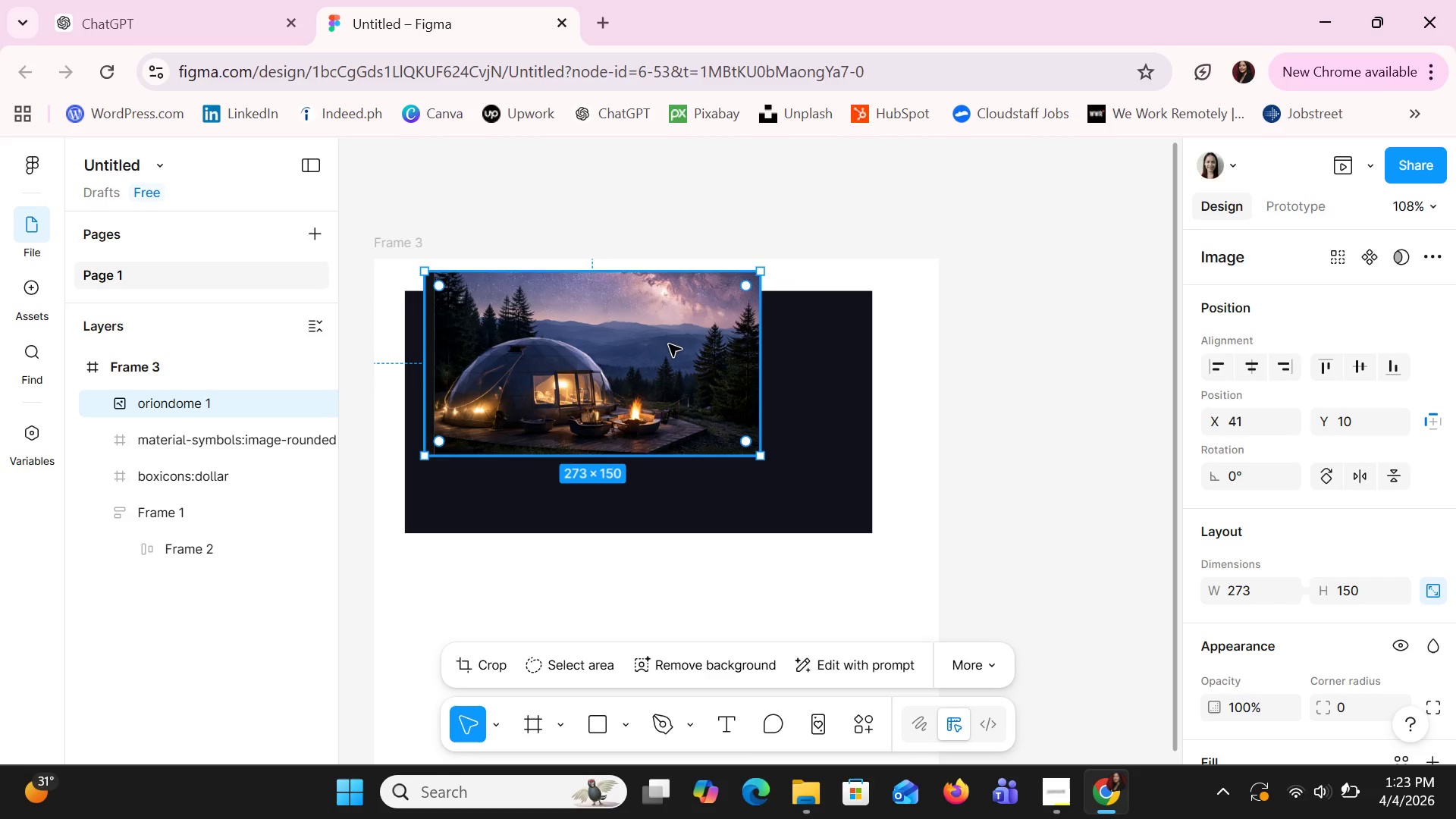 
left_click_drag(start_coordinate=[669, 344], to_coordinate=[695, 367])
 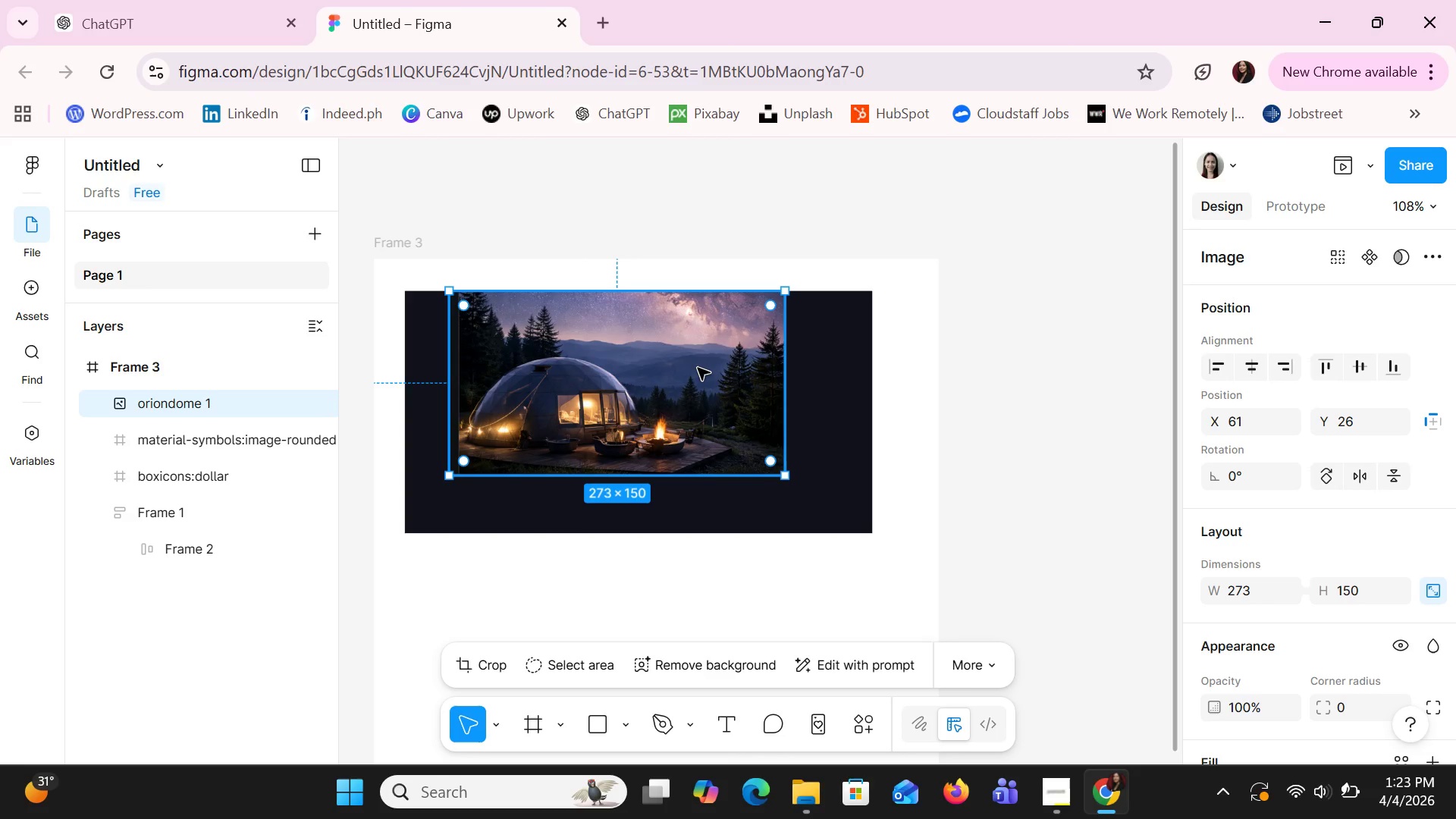 
wait(28.97)
 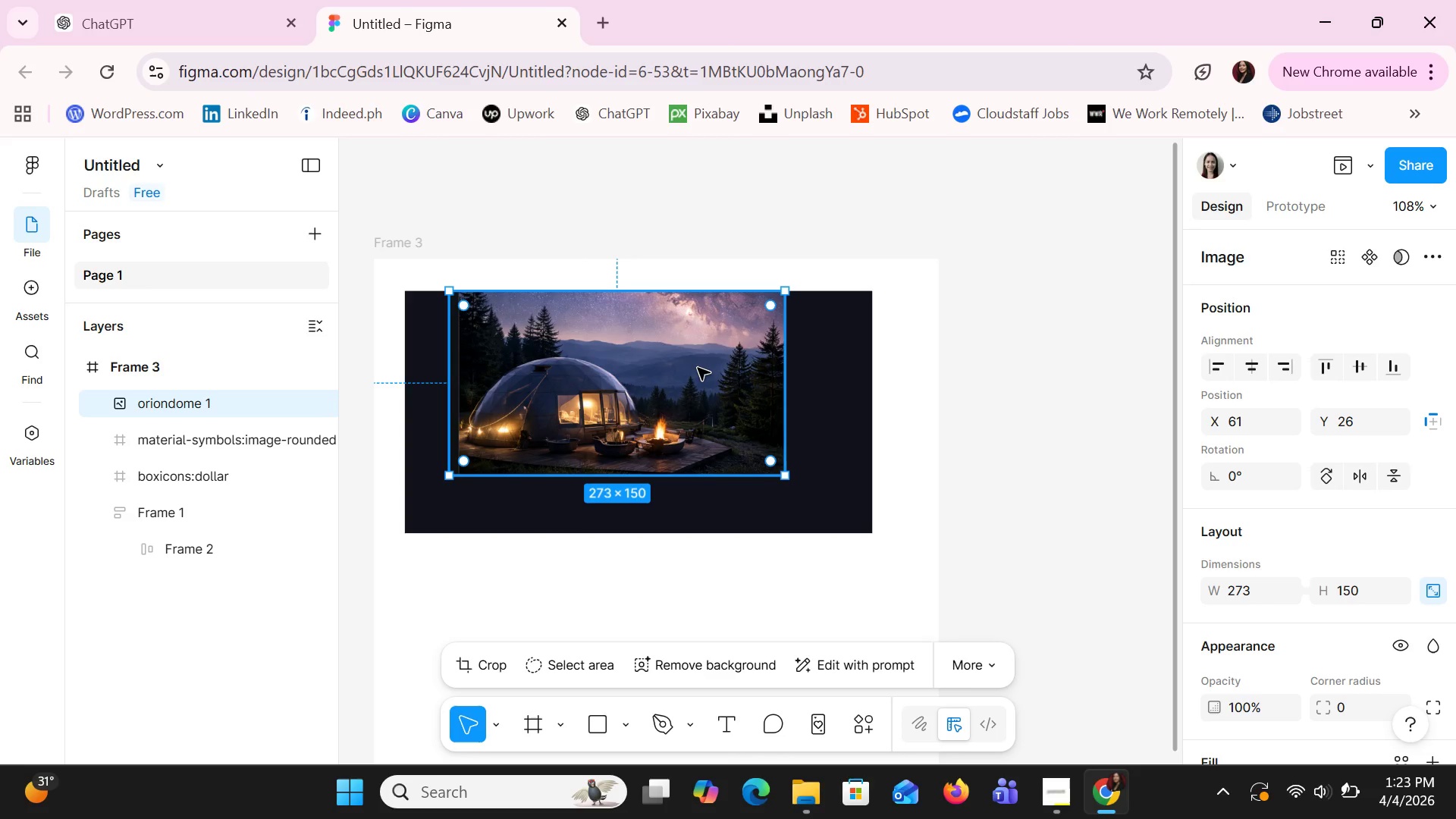 
scroll: coordinate [1313, 529], scroll_direction: none, amount: 0.0
 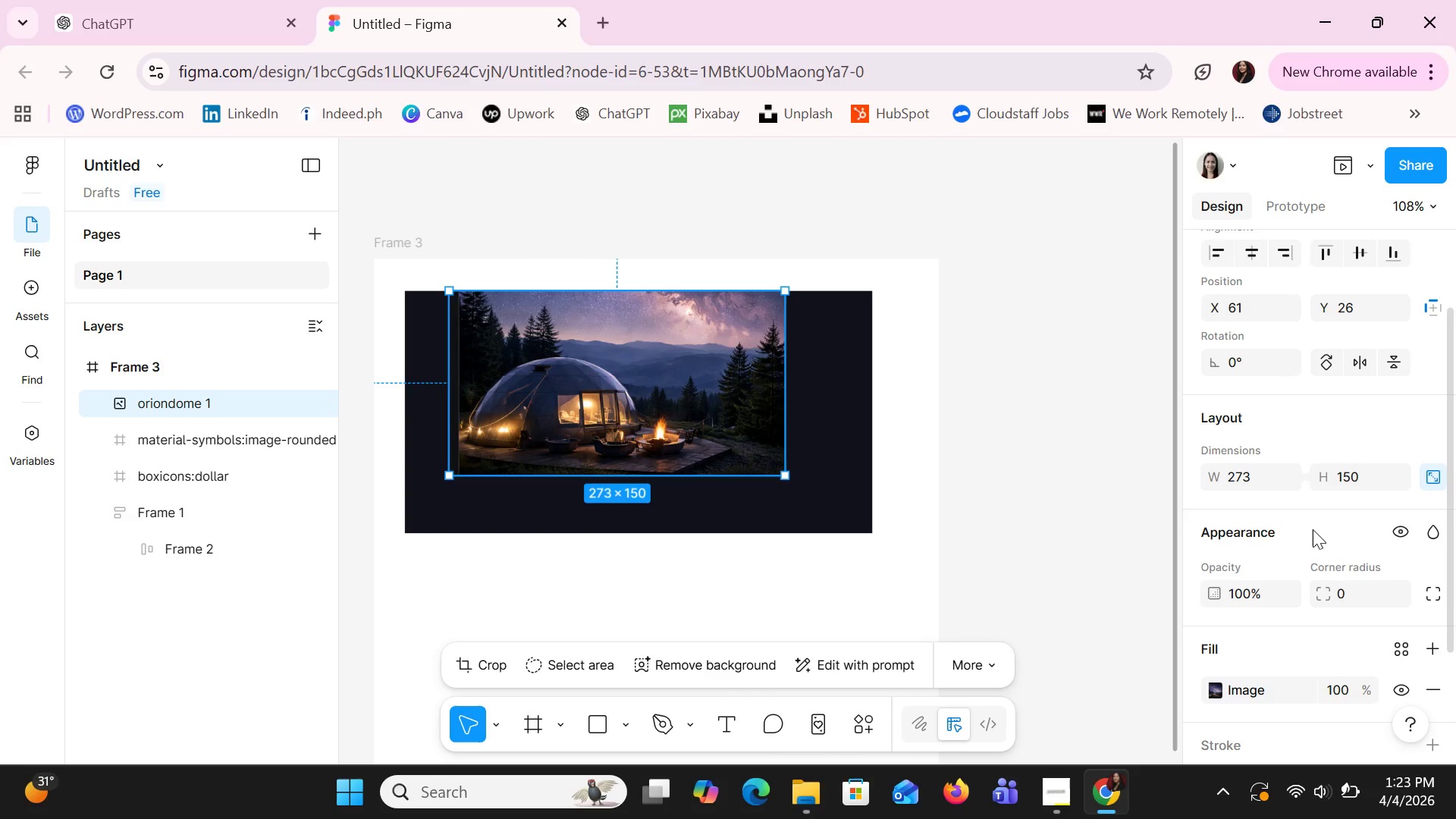 
scroll: coordinate [1313, 529], scroll_direction: down, amount: 1.0
 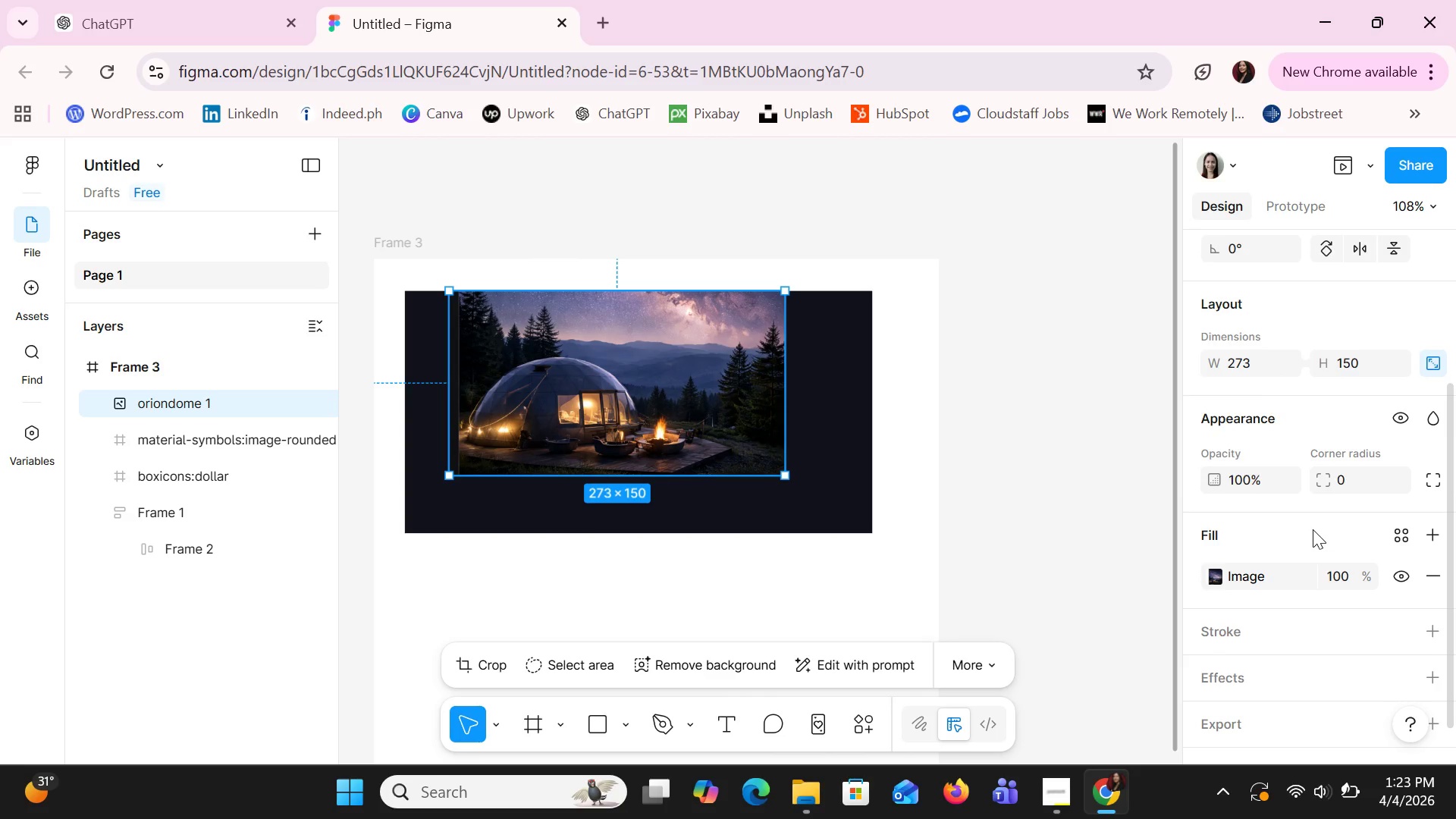 
scroll: coordinate [1313, 529], scroll_direction: none, amount: 0.0
 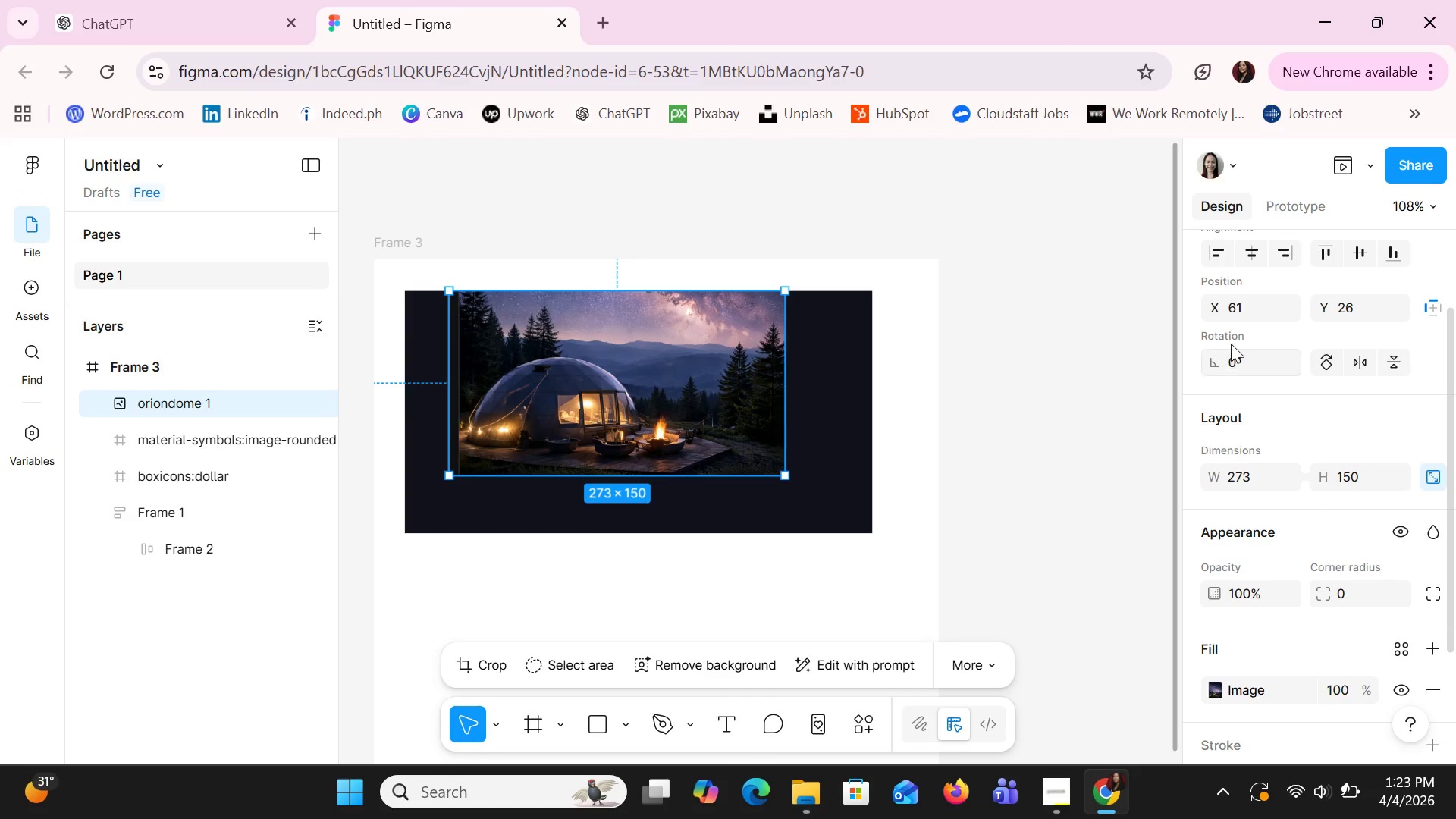 
left_click([1238, 362])
 